 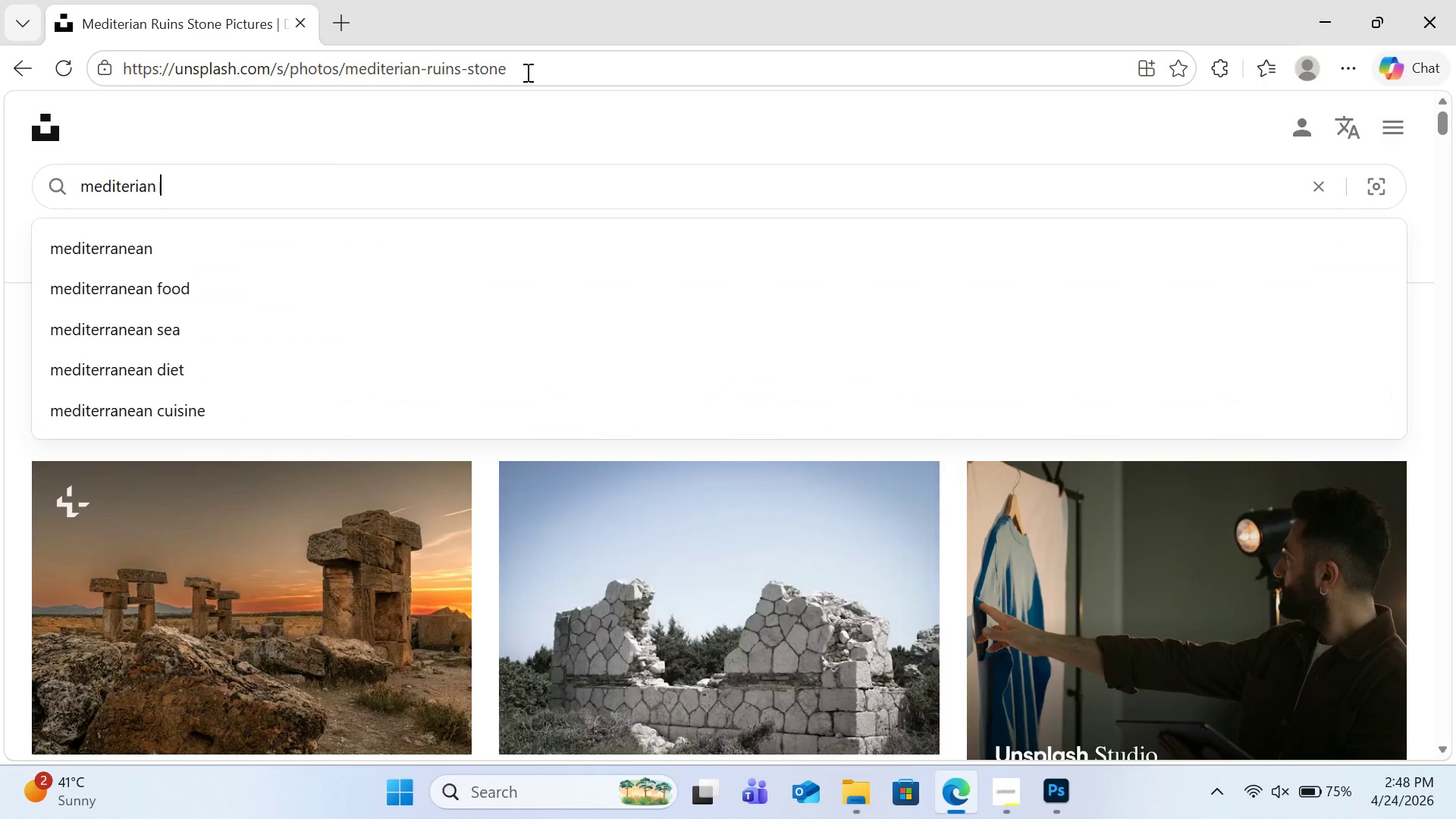 
key(Control+A)
 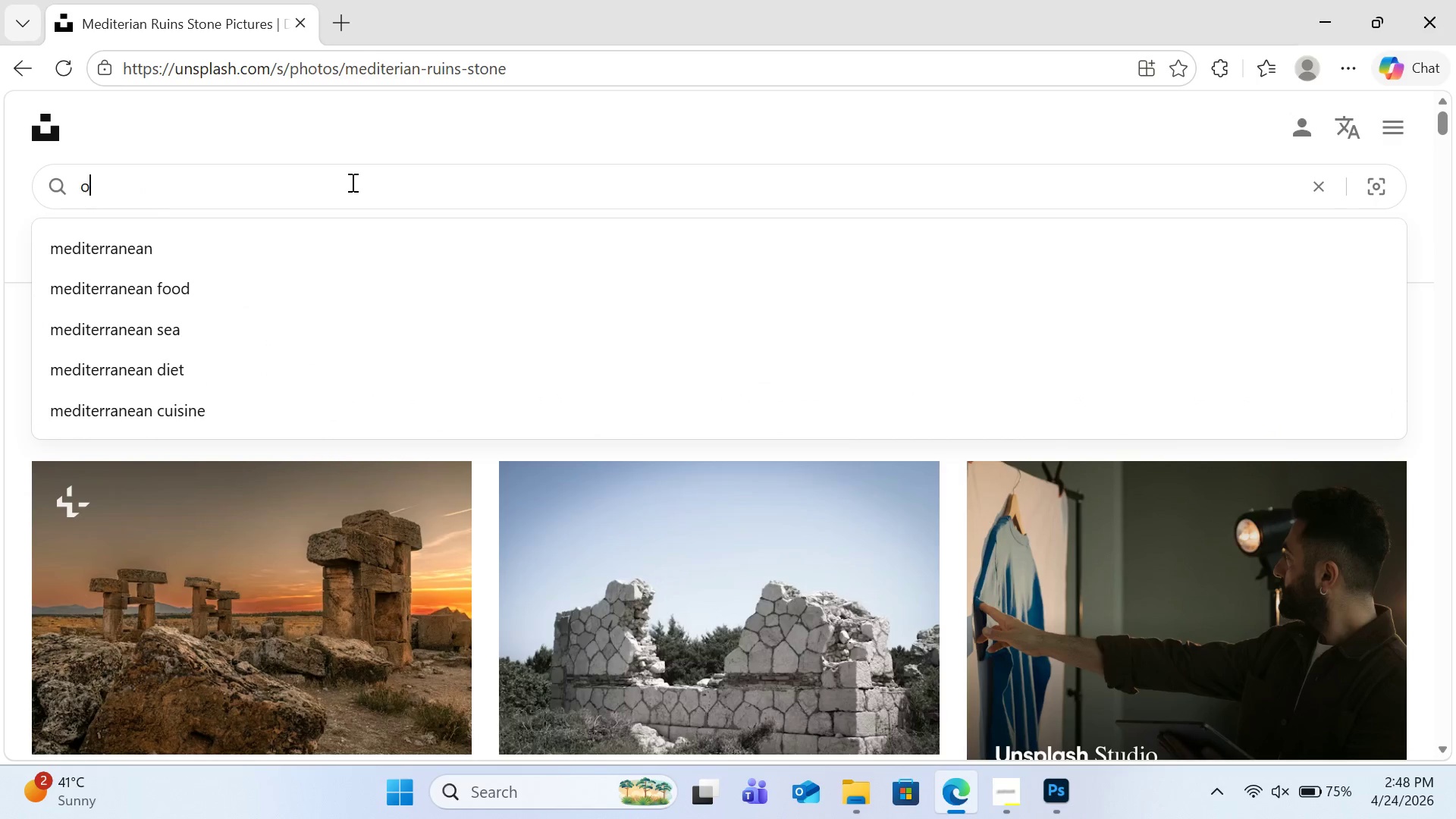 
type(old stone house wires)
 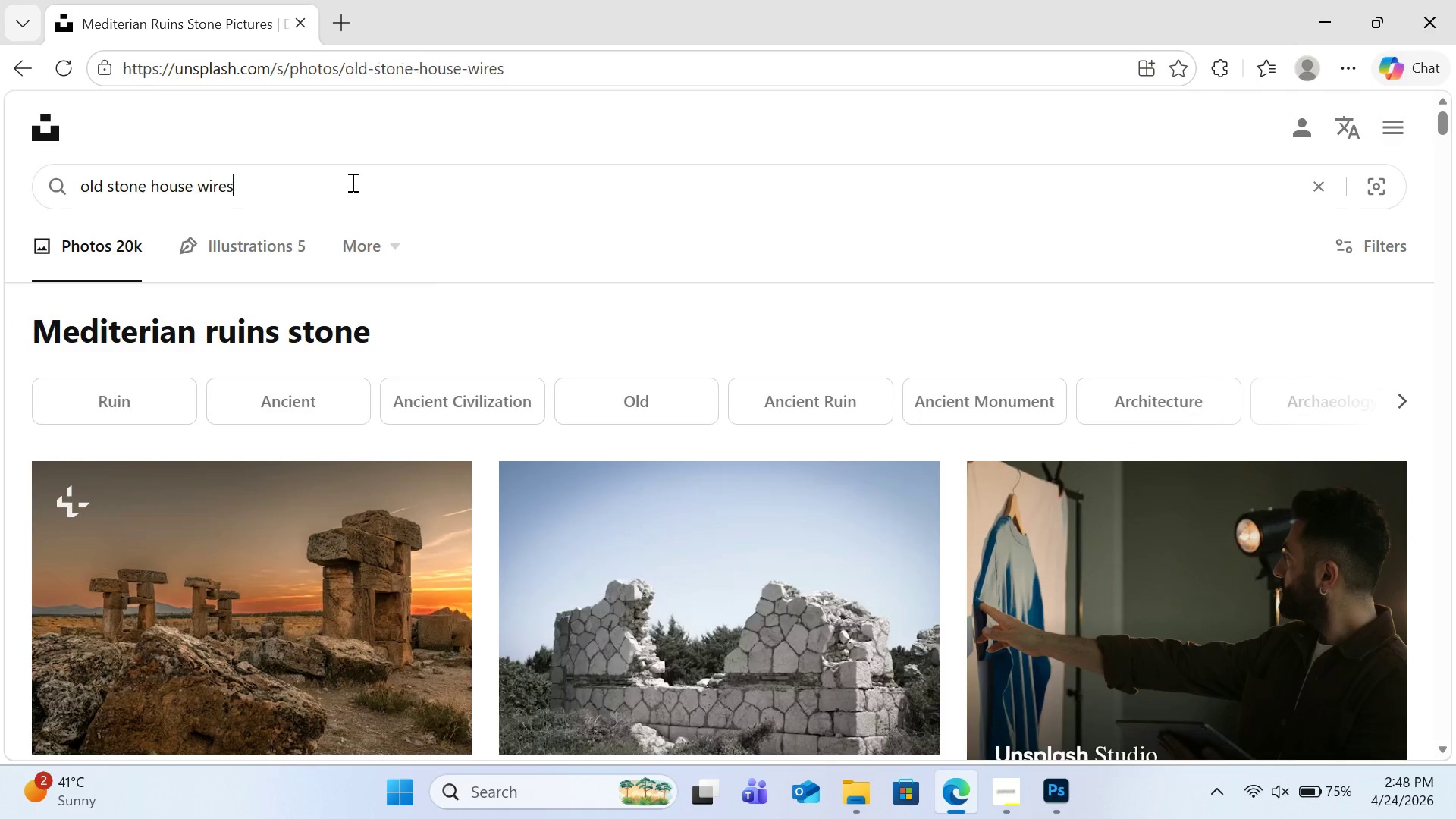 
key(Enter)
 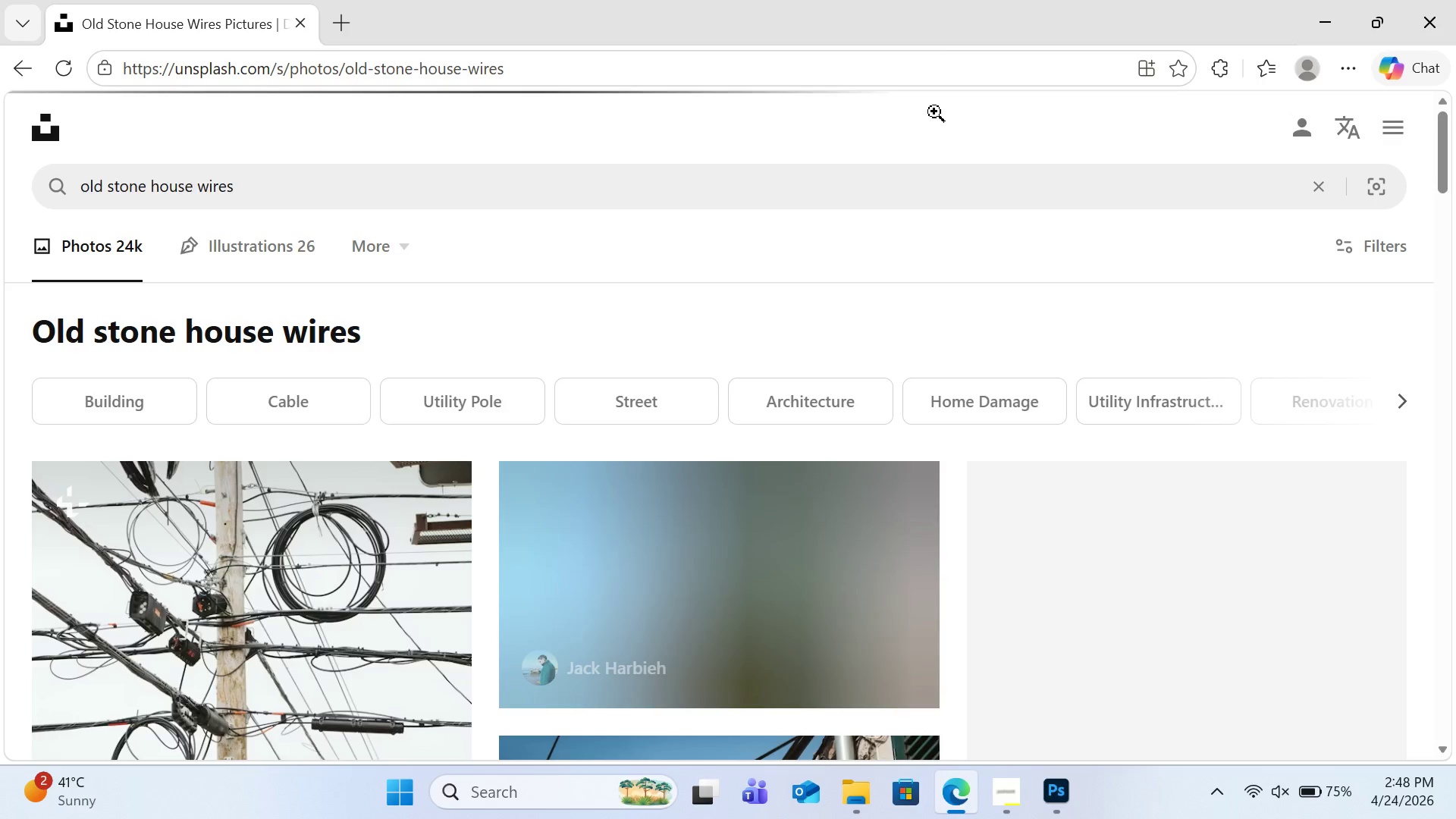 
scroll: coordinate [847, 238], scroll_direction: down, amount: 6.0
 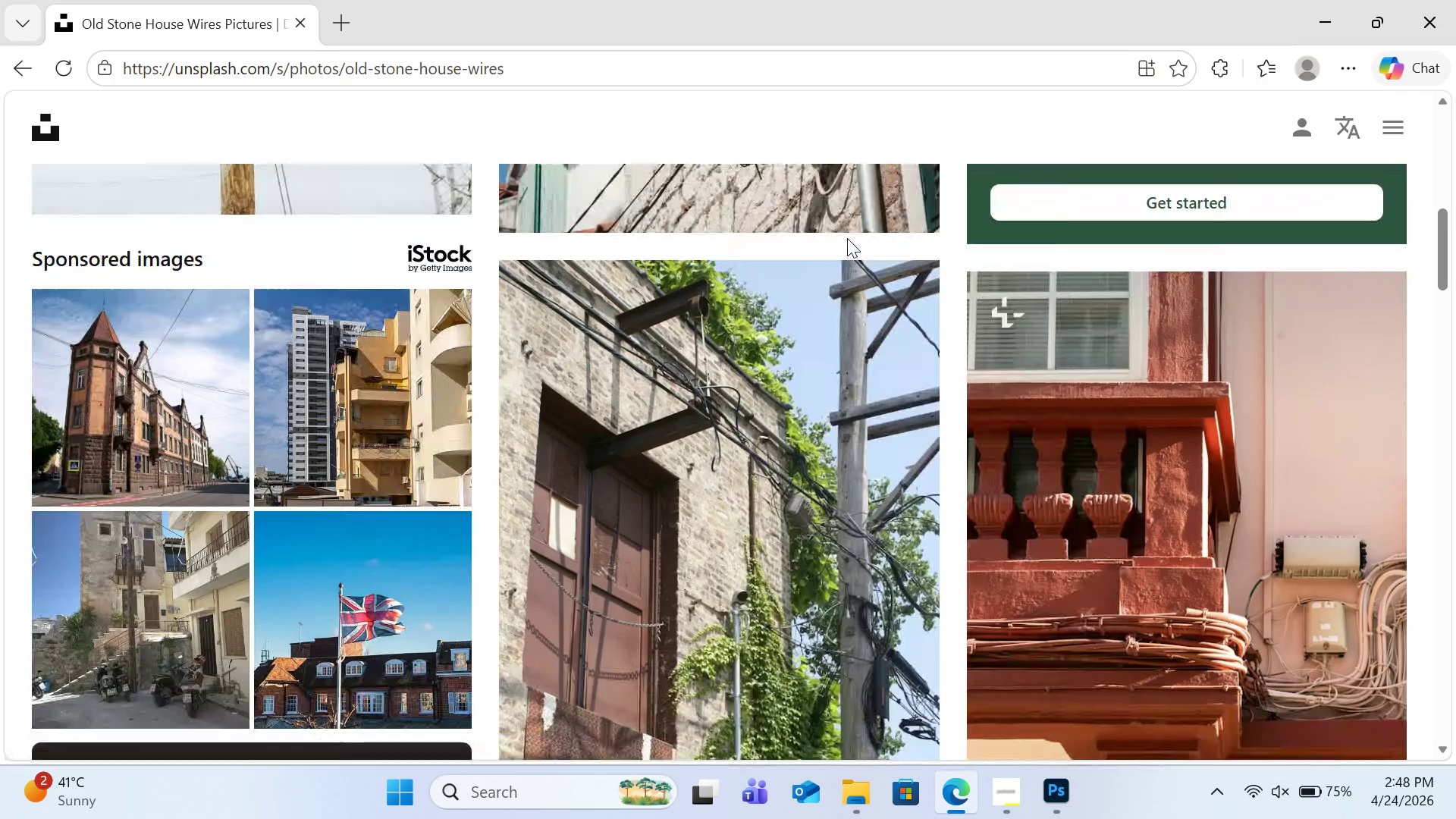 
wait(6.75)
 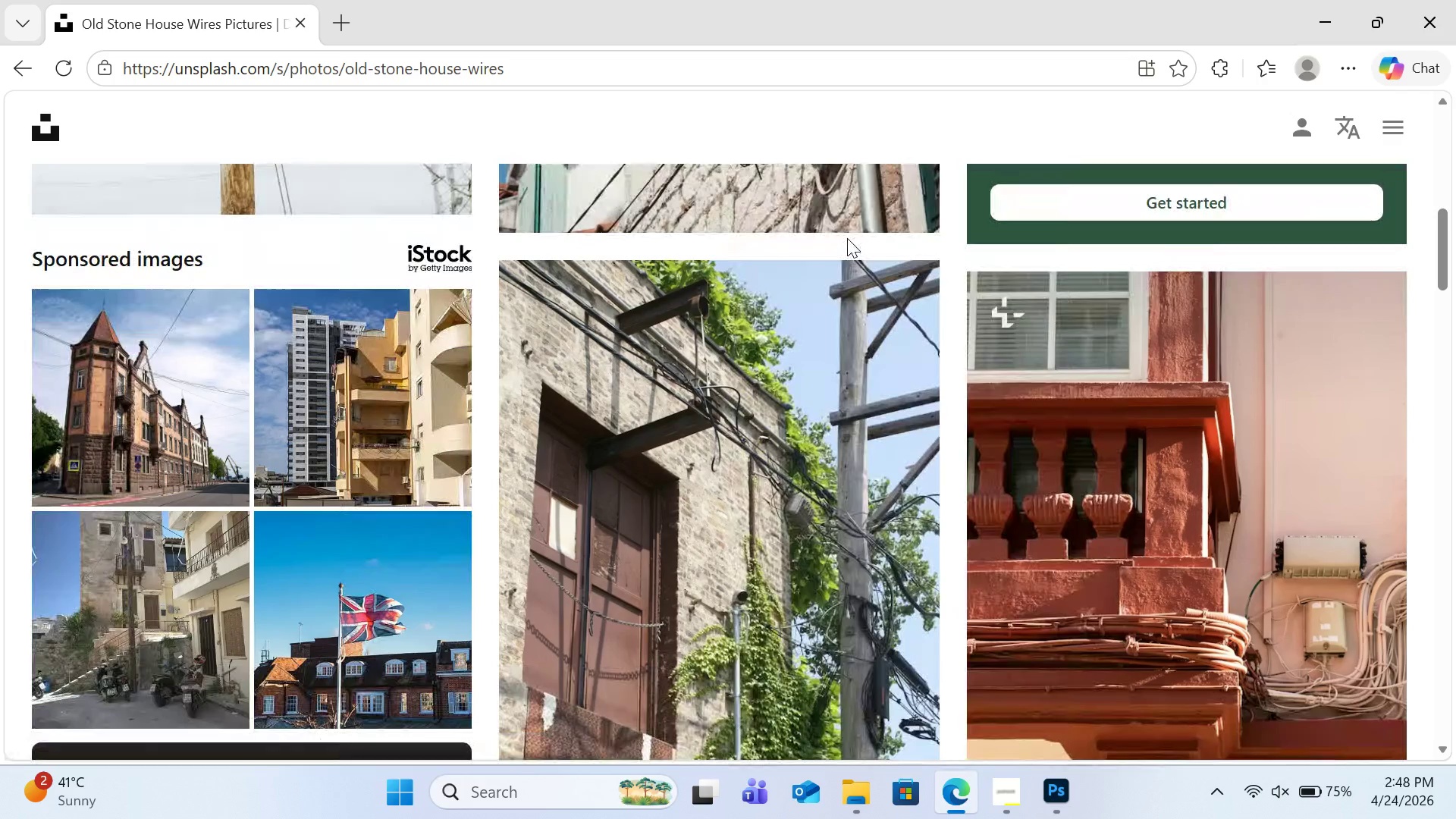 
scroll: coordinate [634, 353], scroll_direction: down, amount: 12.0
 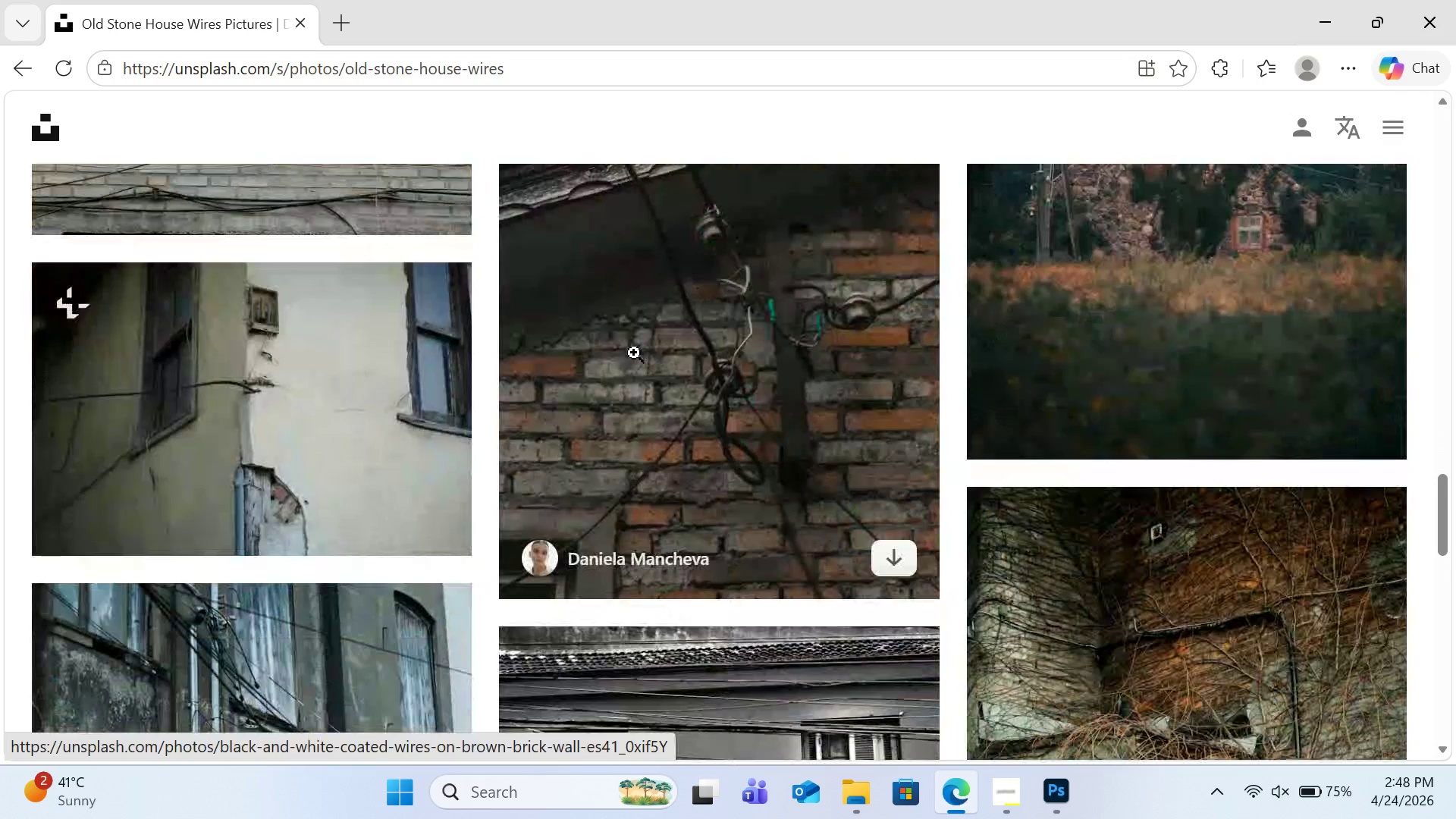 
scroll: coordinate [634, 353], scroll_direction: down, amount: 6.0
 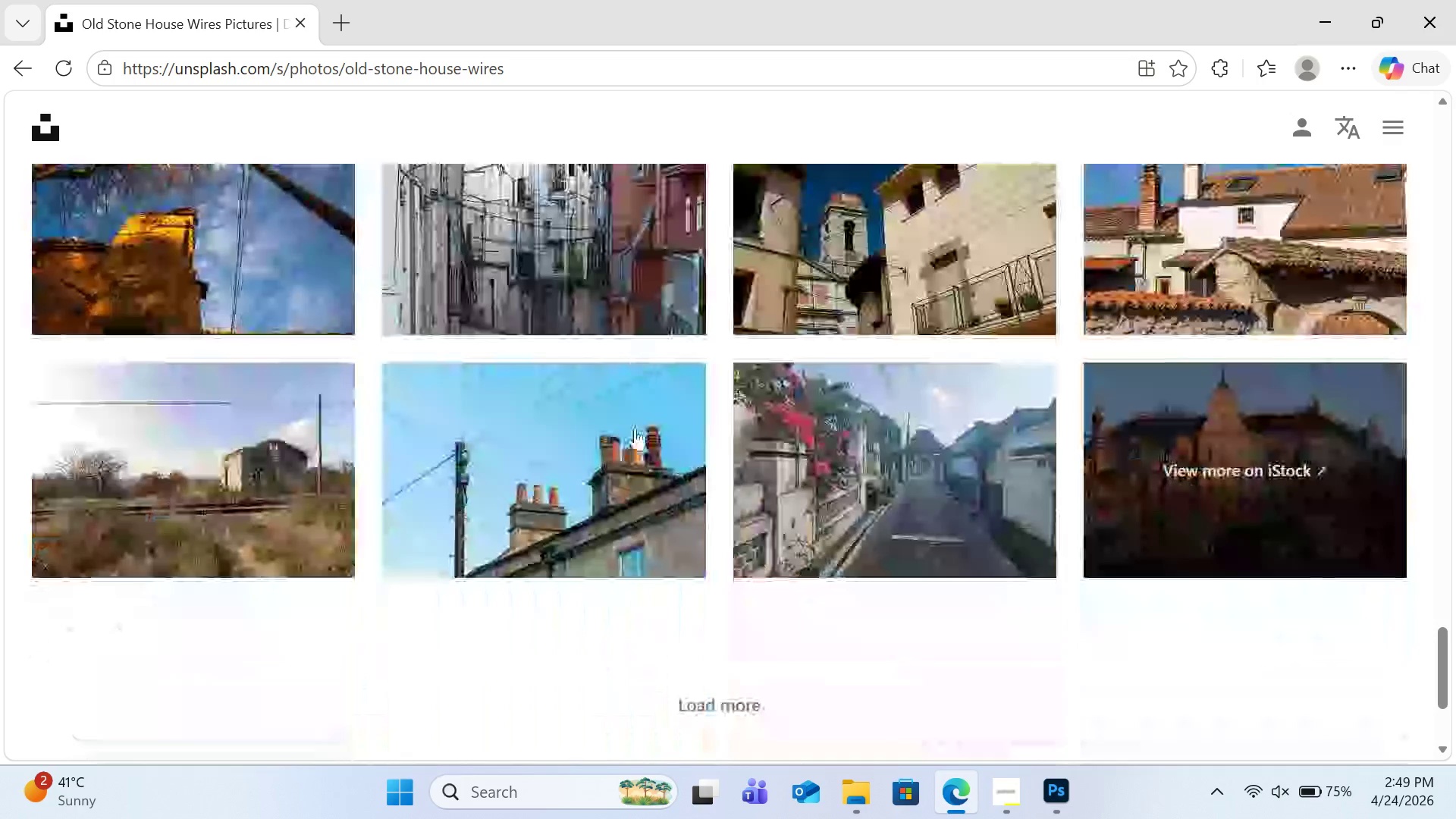 
left_click([747, 711])
 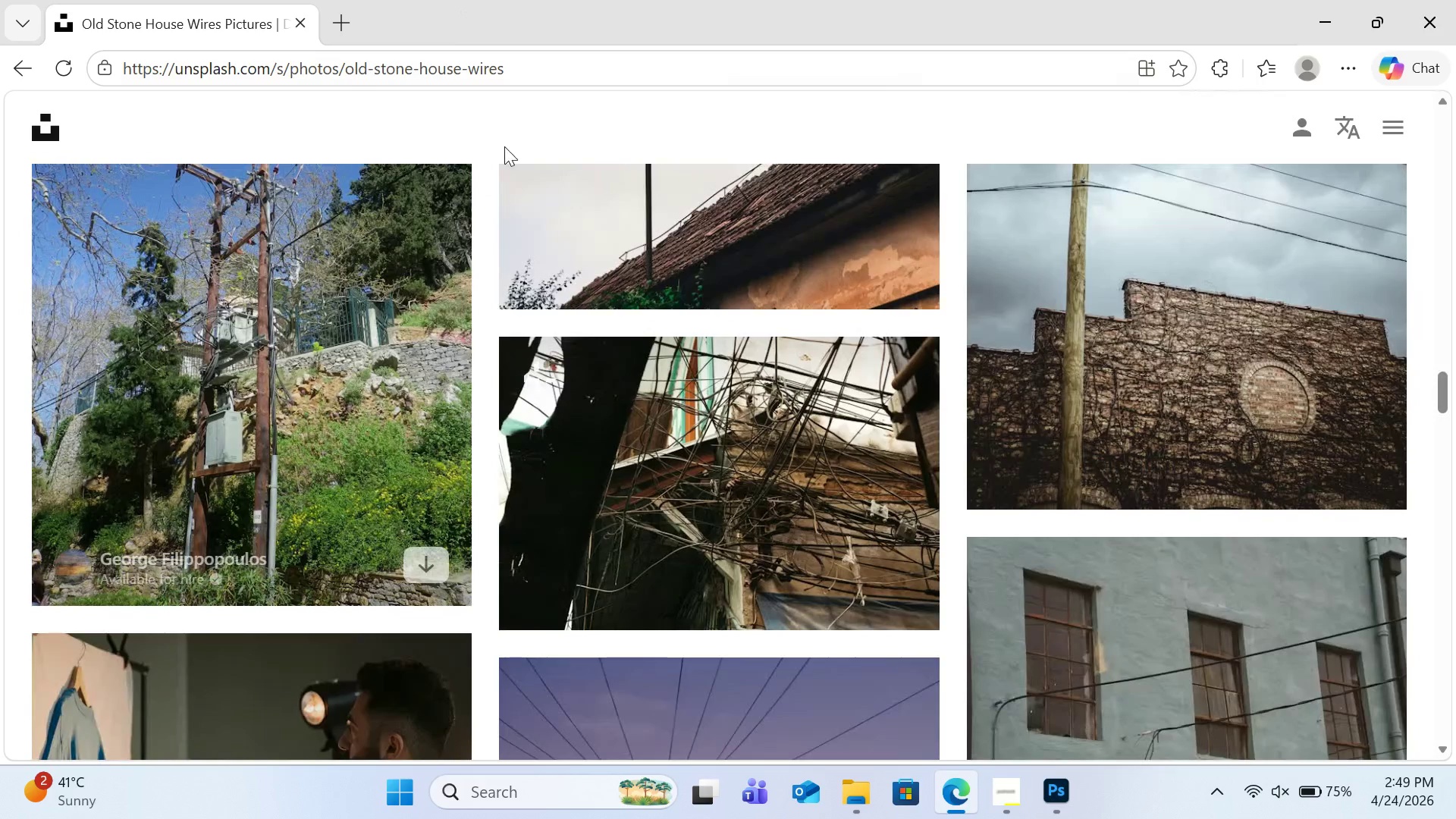 
scroll: coordinate [655, 207], scroll_direction: down, amount: 7.0
 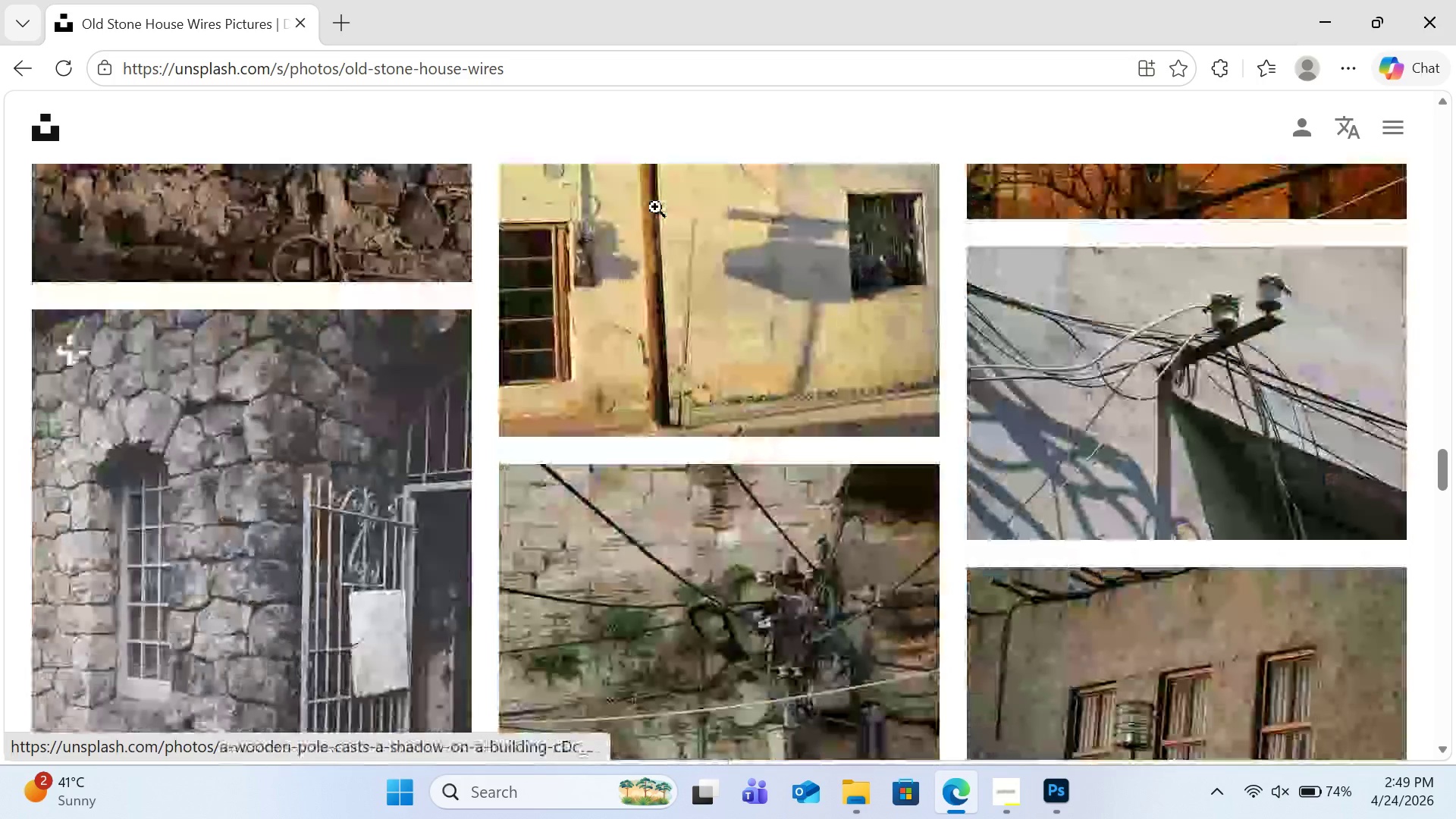 
scroll: coordinate [655, 207], scroll_direction: up, amount: 2.0
 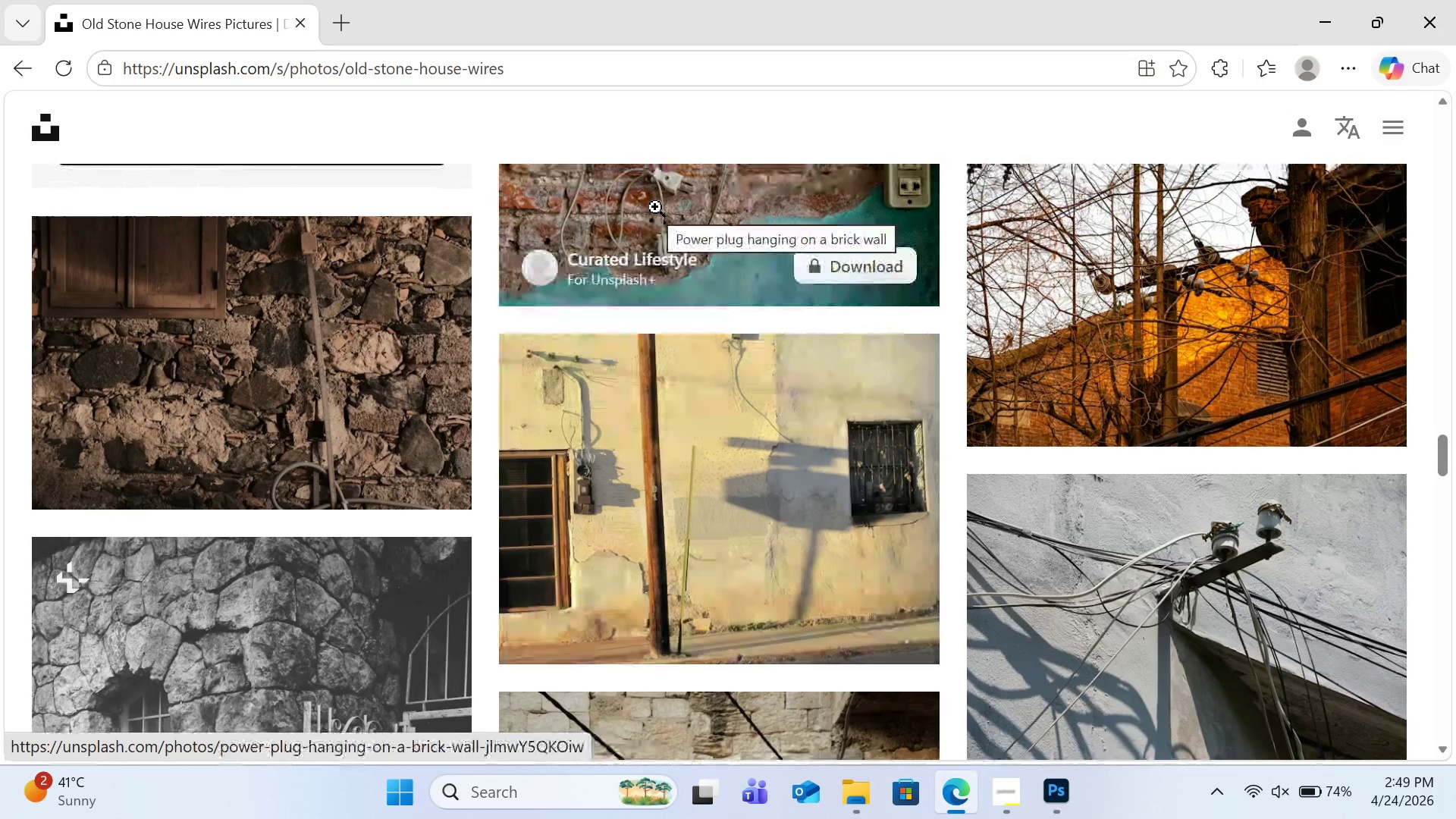 
wait(8.14)
 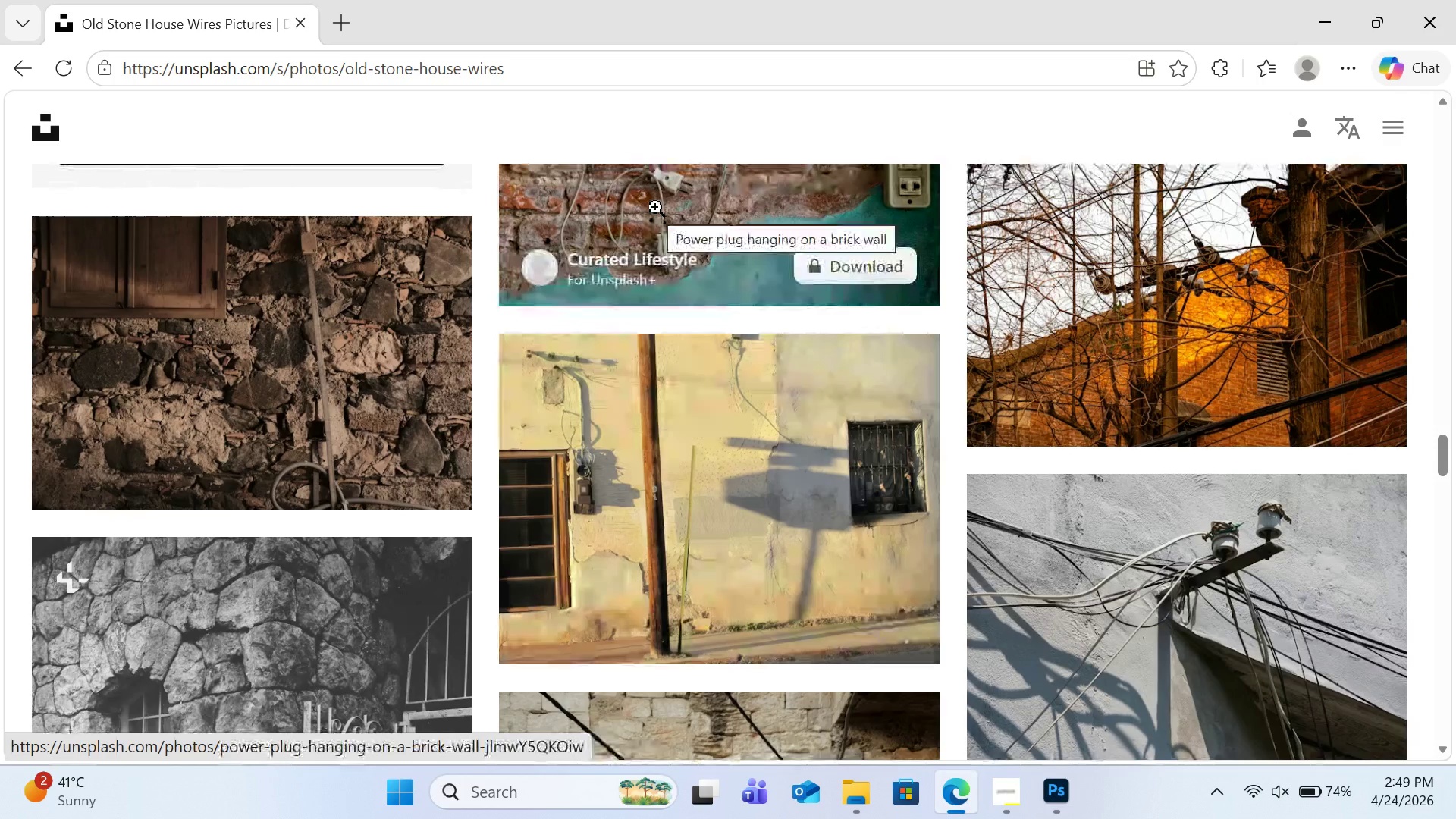 
scroll: coordinate [789, 177], scroll_direction: down, amount: 9.0
 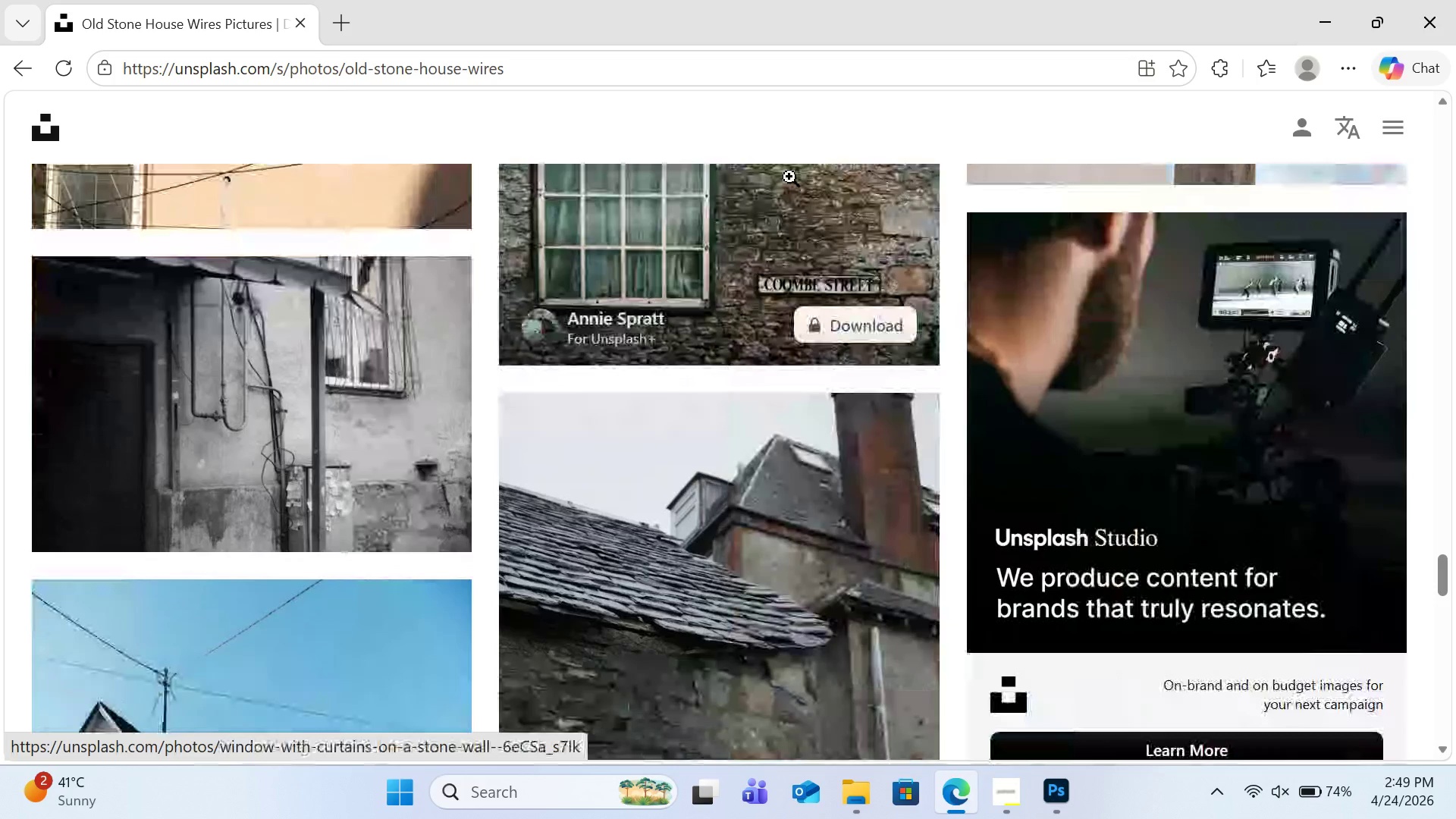 
scroll: coordinate [789, 177], scroll_direction: down, amount: 13.0
 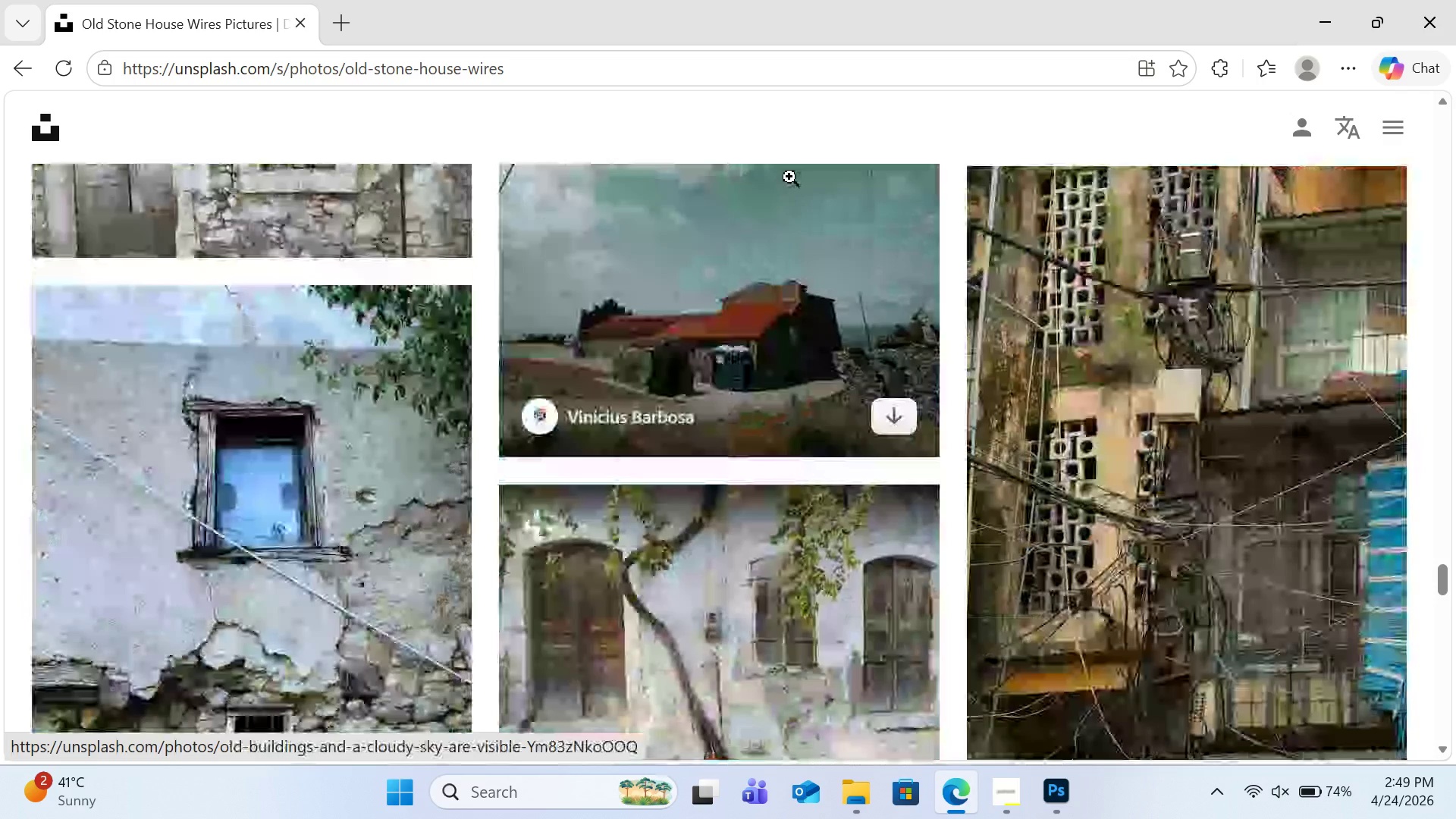 
scroll: coordinate [789, 177], scroll_direction: down, amount: 1.0
 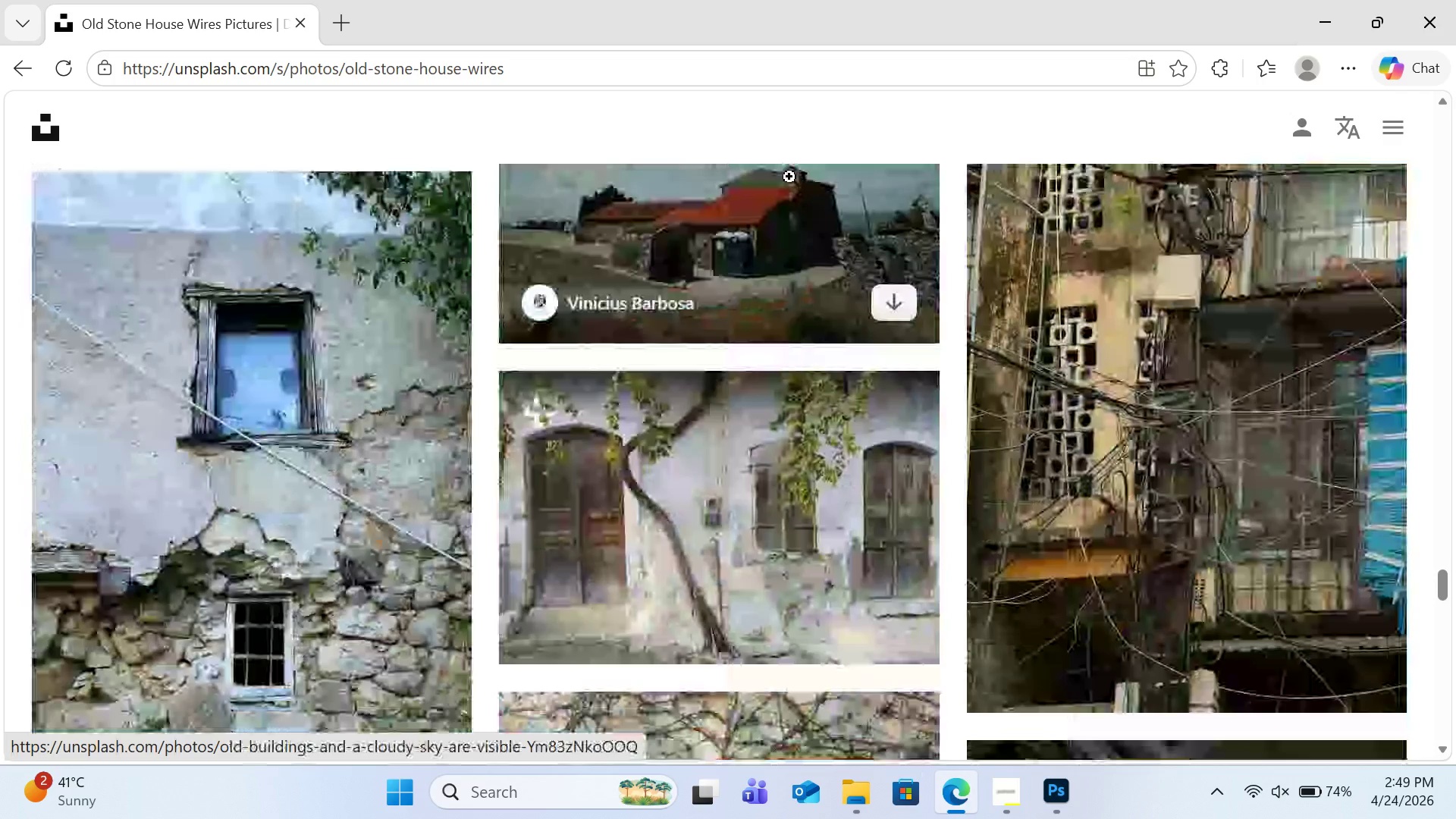 
wait(9.45)
 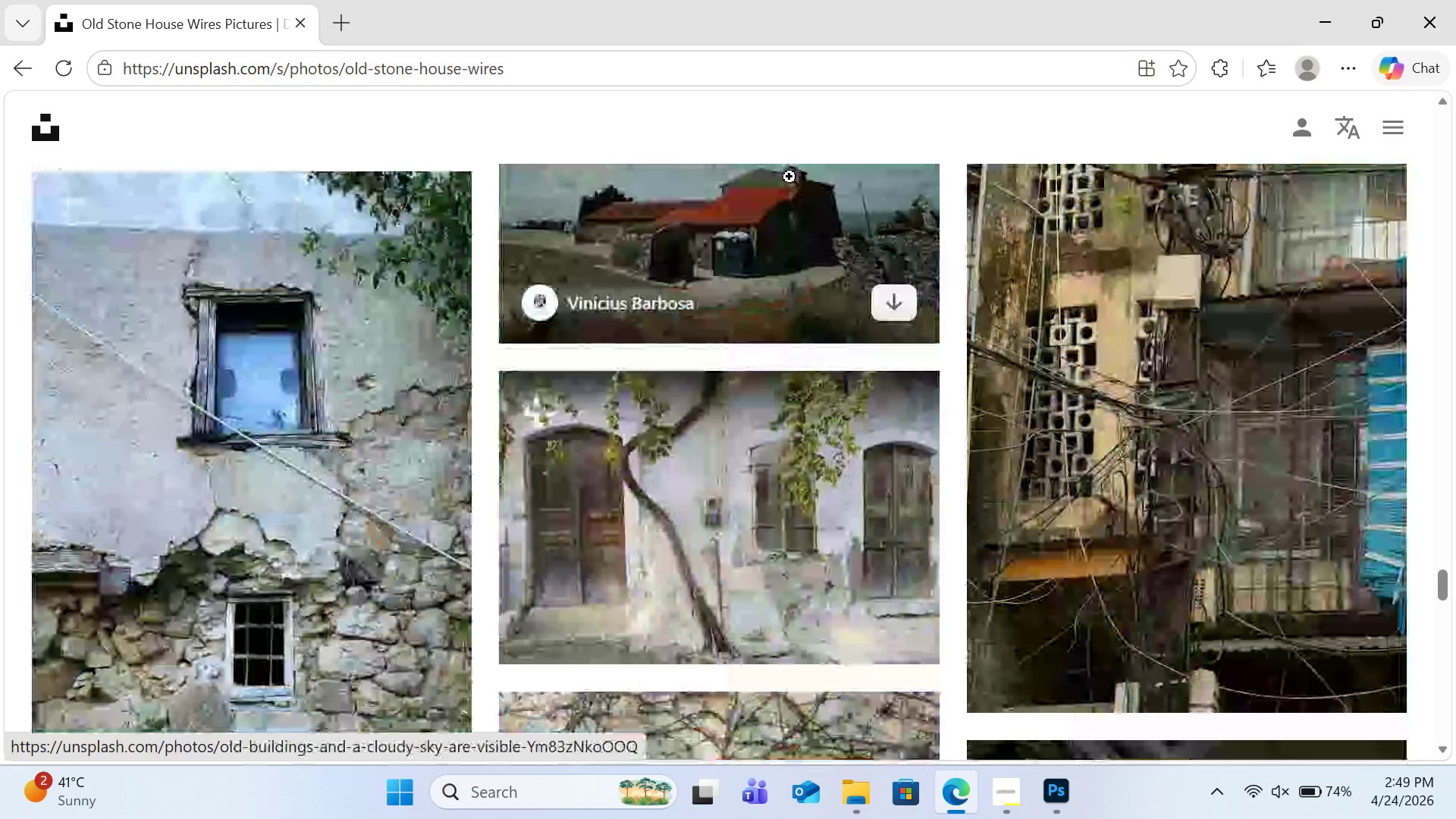 
mouse_move([699, 288])
 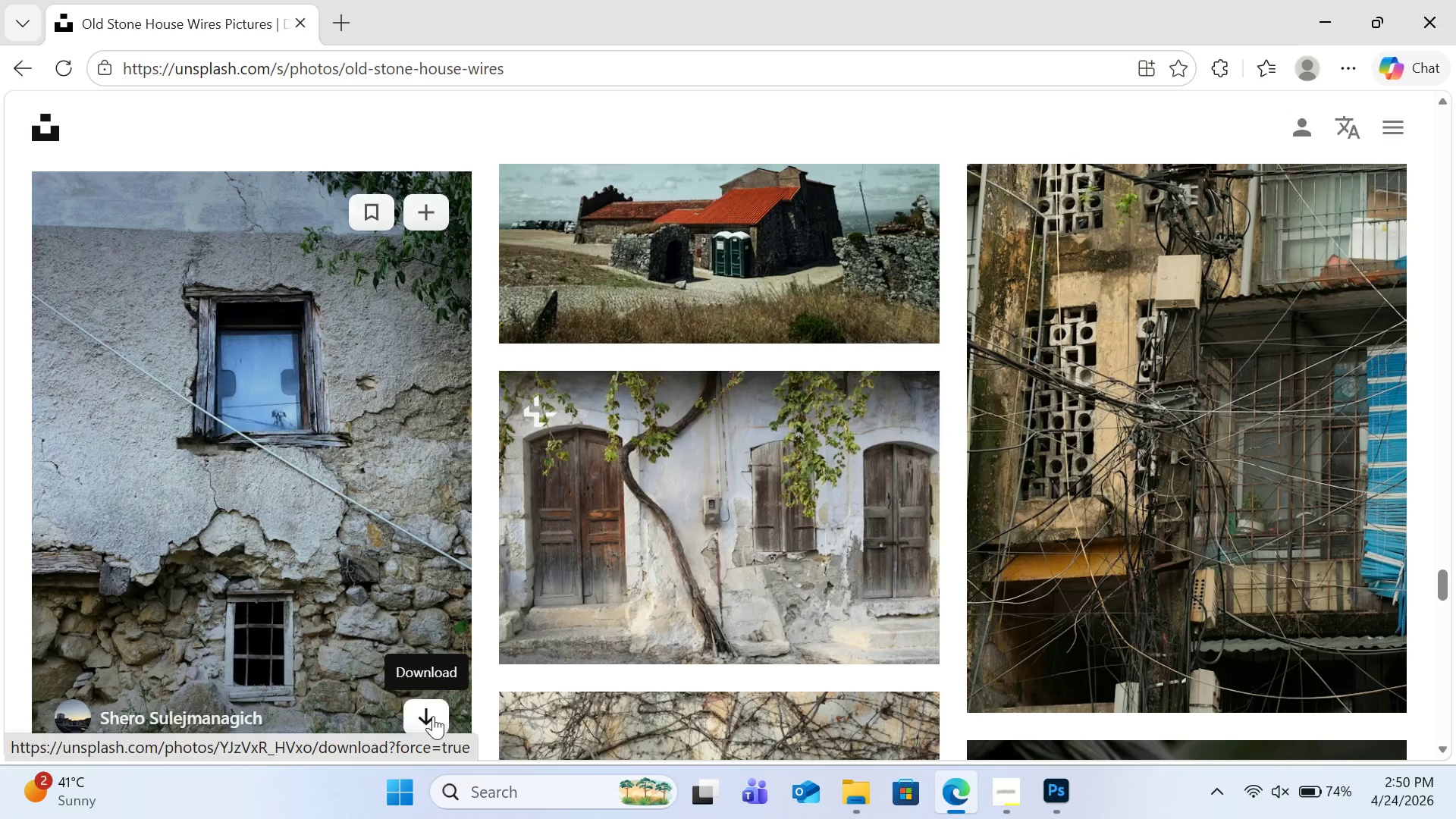 
left_click([433, 716])
 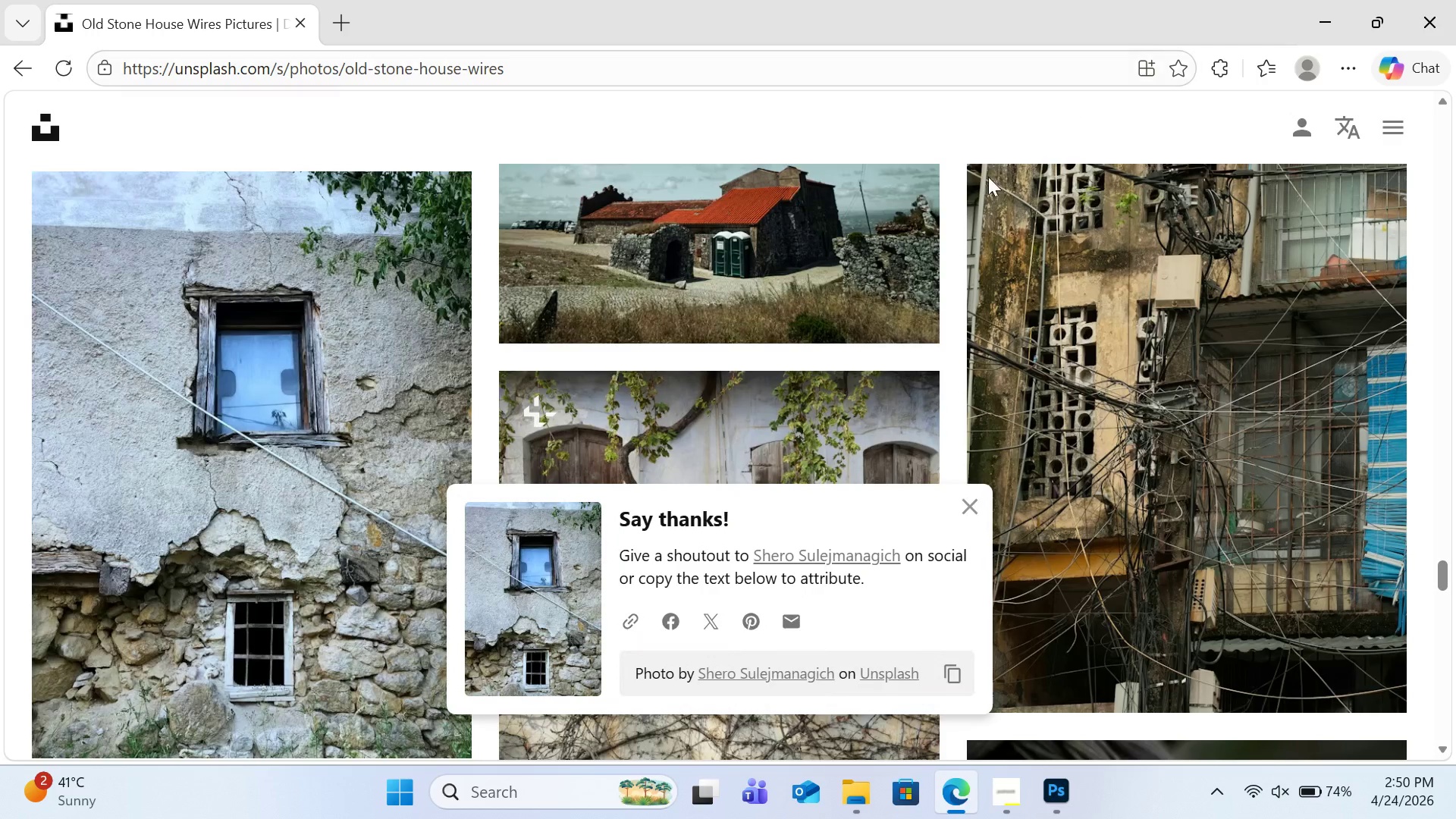 
mouse_move([996, 310])
 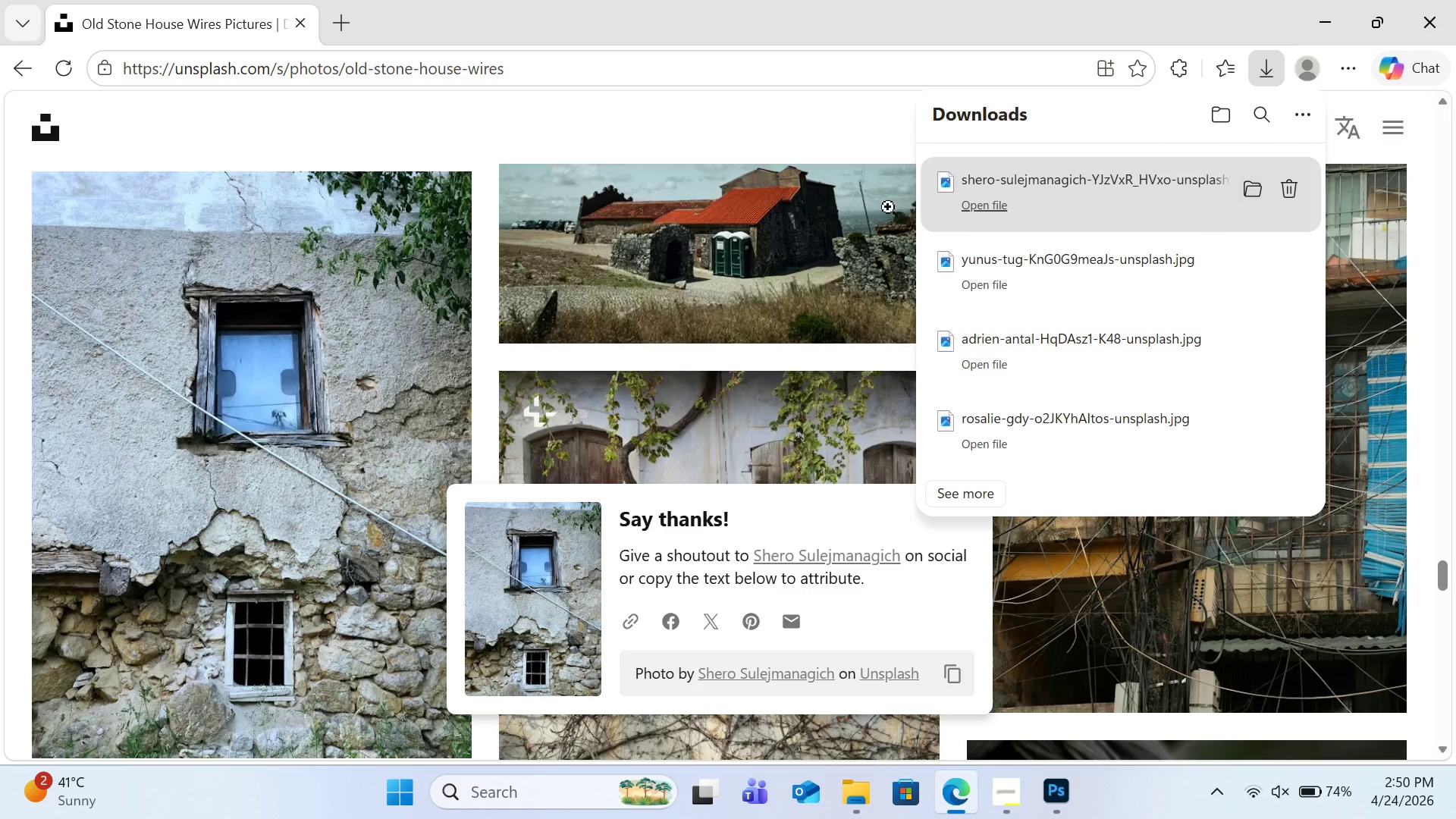 
left_click([593, 132])
 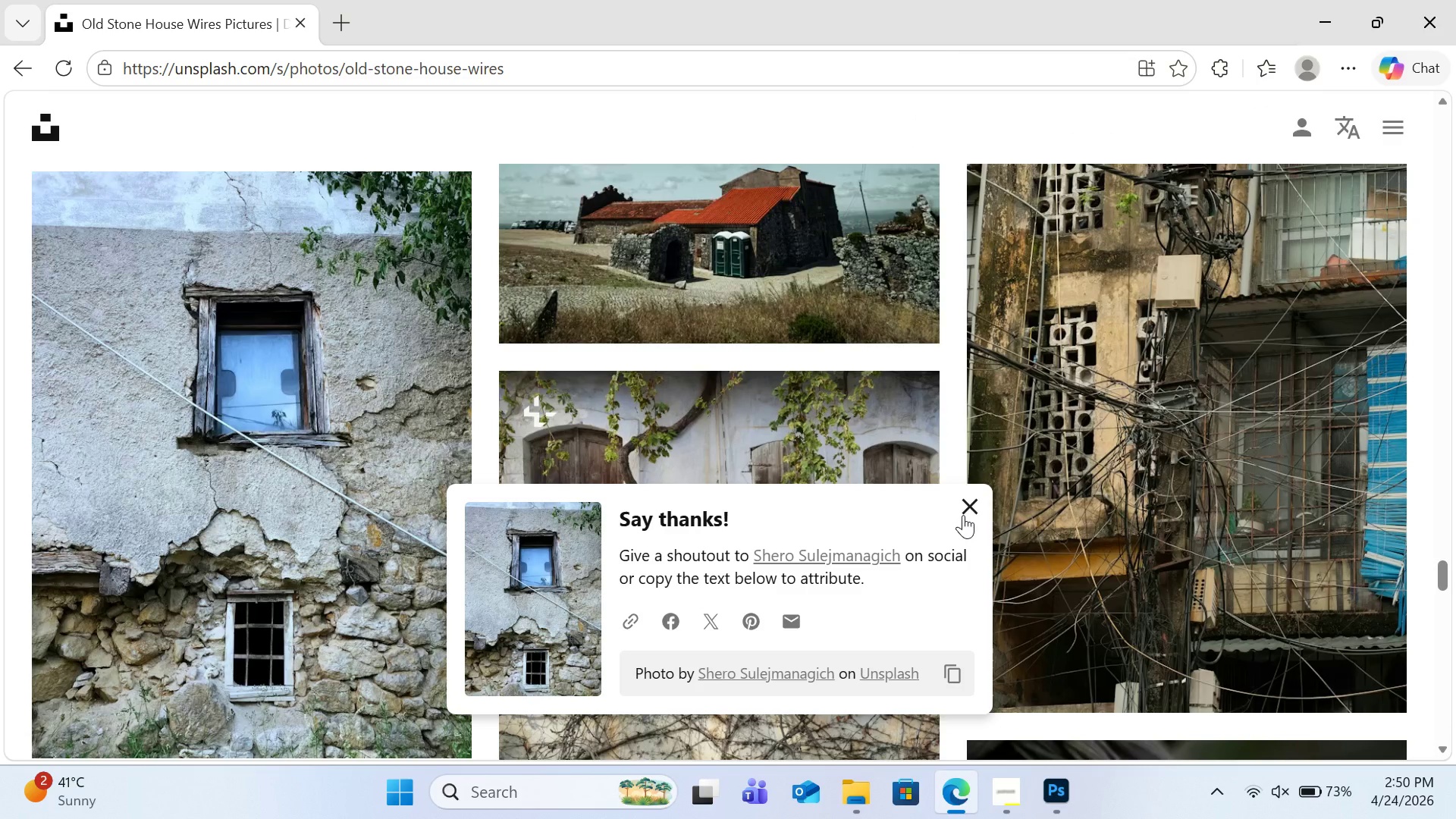 
left_click([974, 506])
 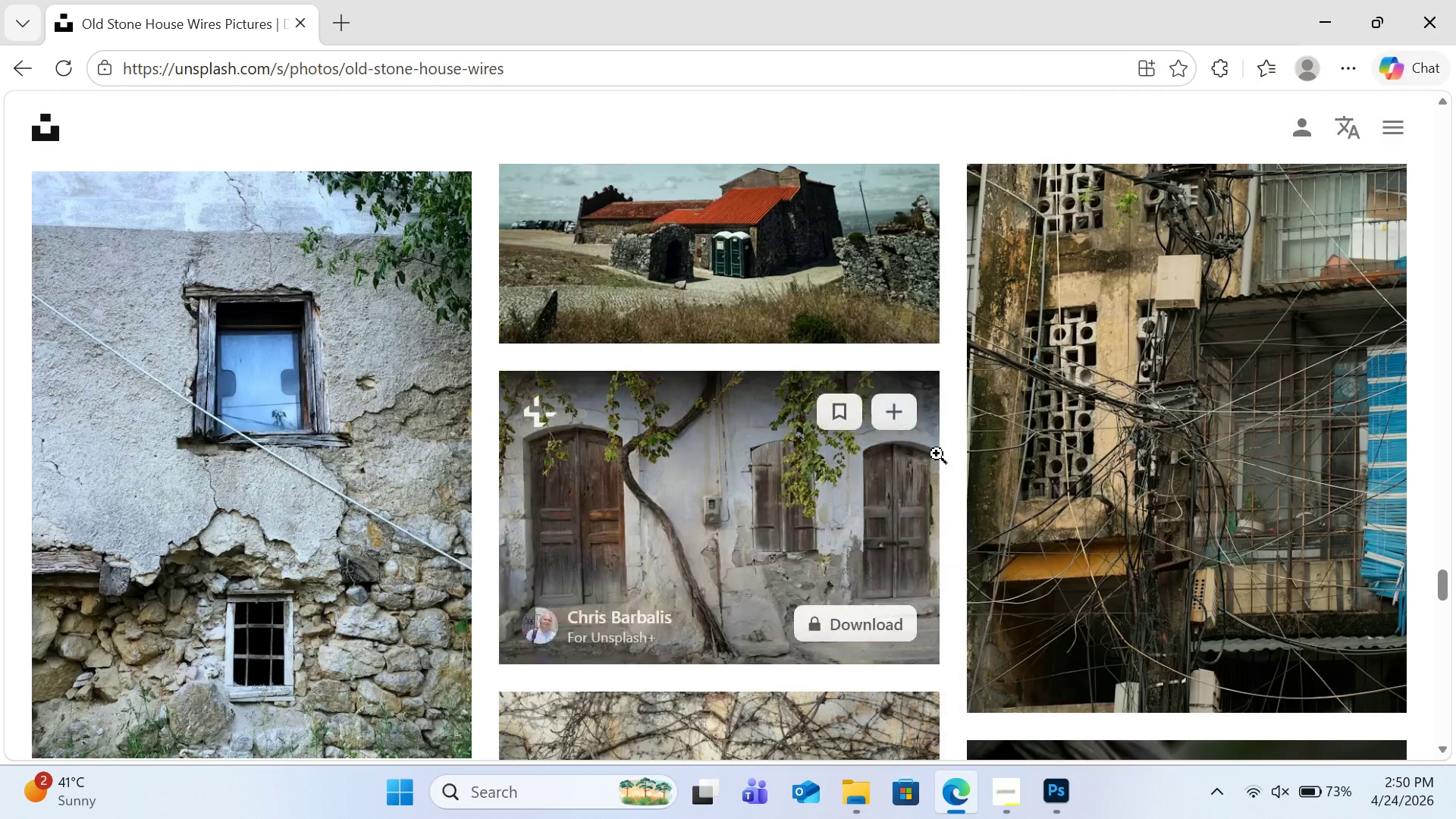 
scroll: coordinate [937, 453], scroll_direction: down, amount: 12.0
 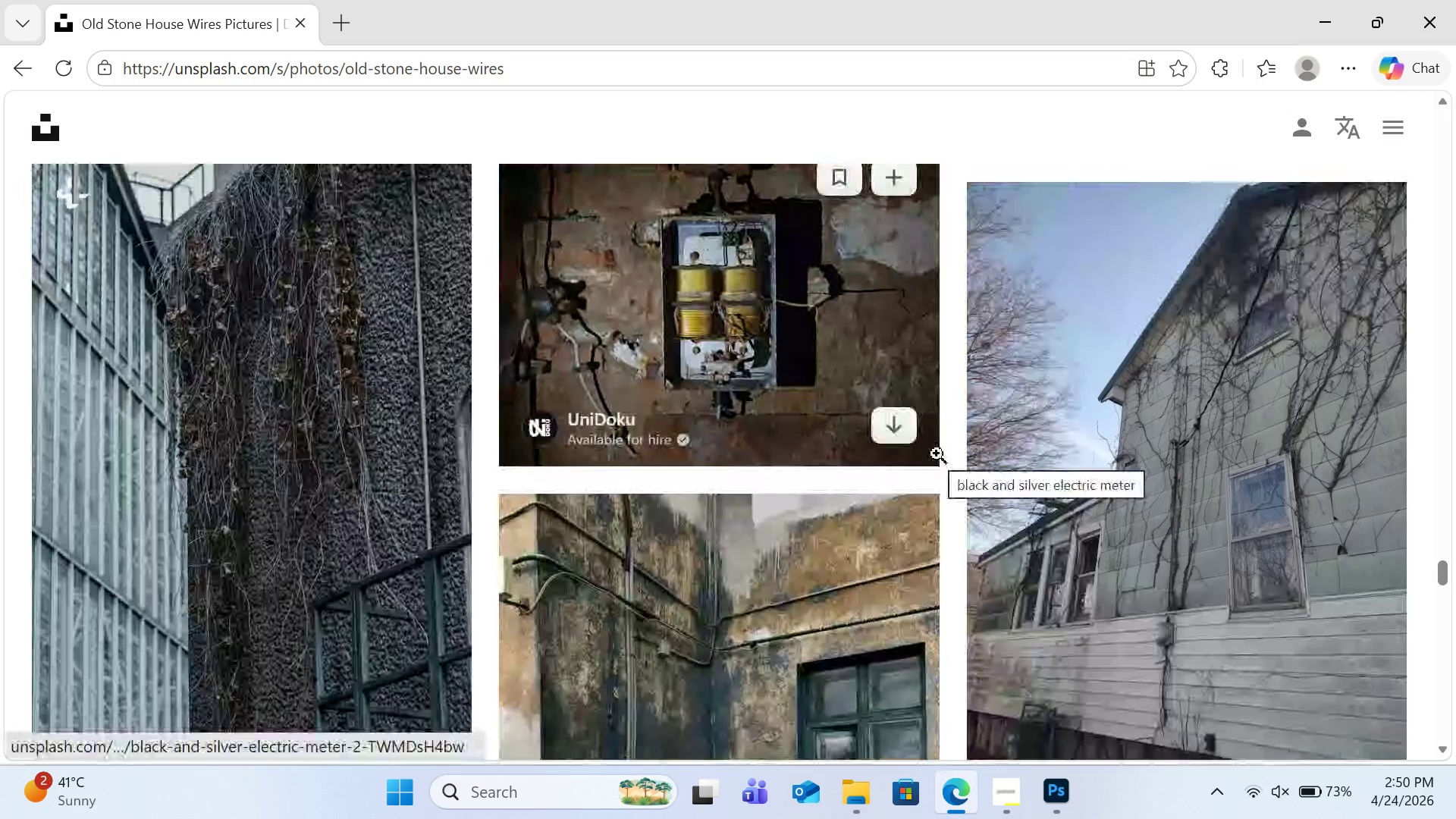 
scroll: coordinate [937, 453], scroll_direction: down, amount: 5.0
 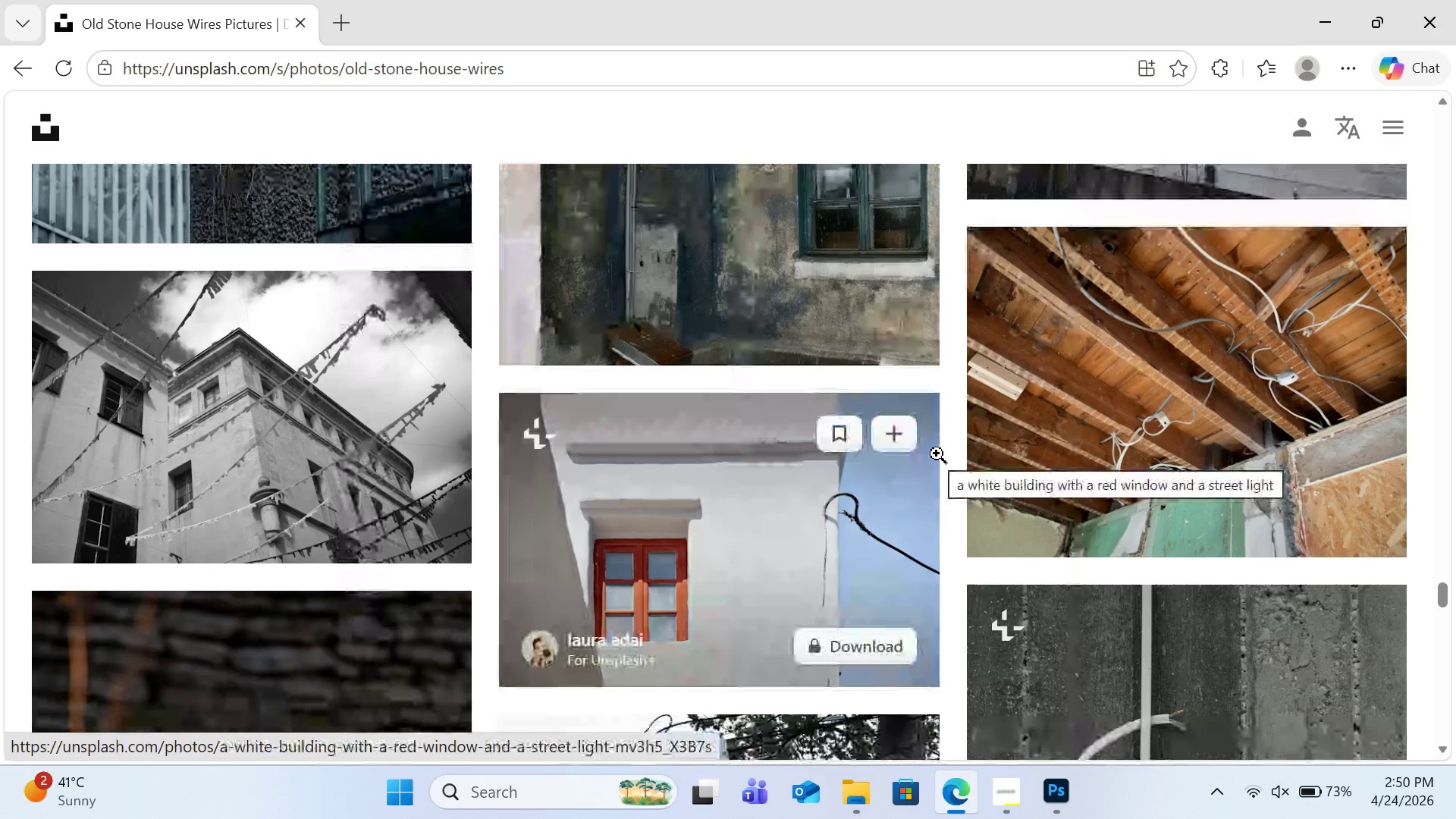 
scroll: coordinate [930, 441], scroll_direction: up, amount: 22.0
 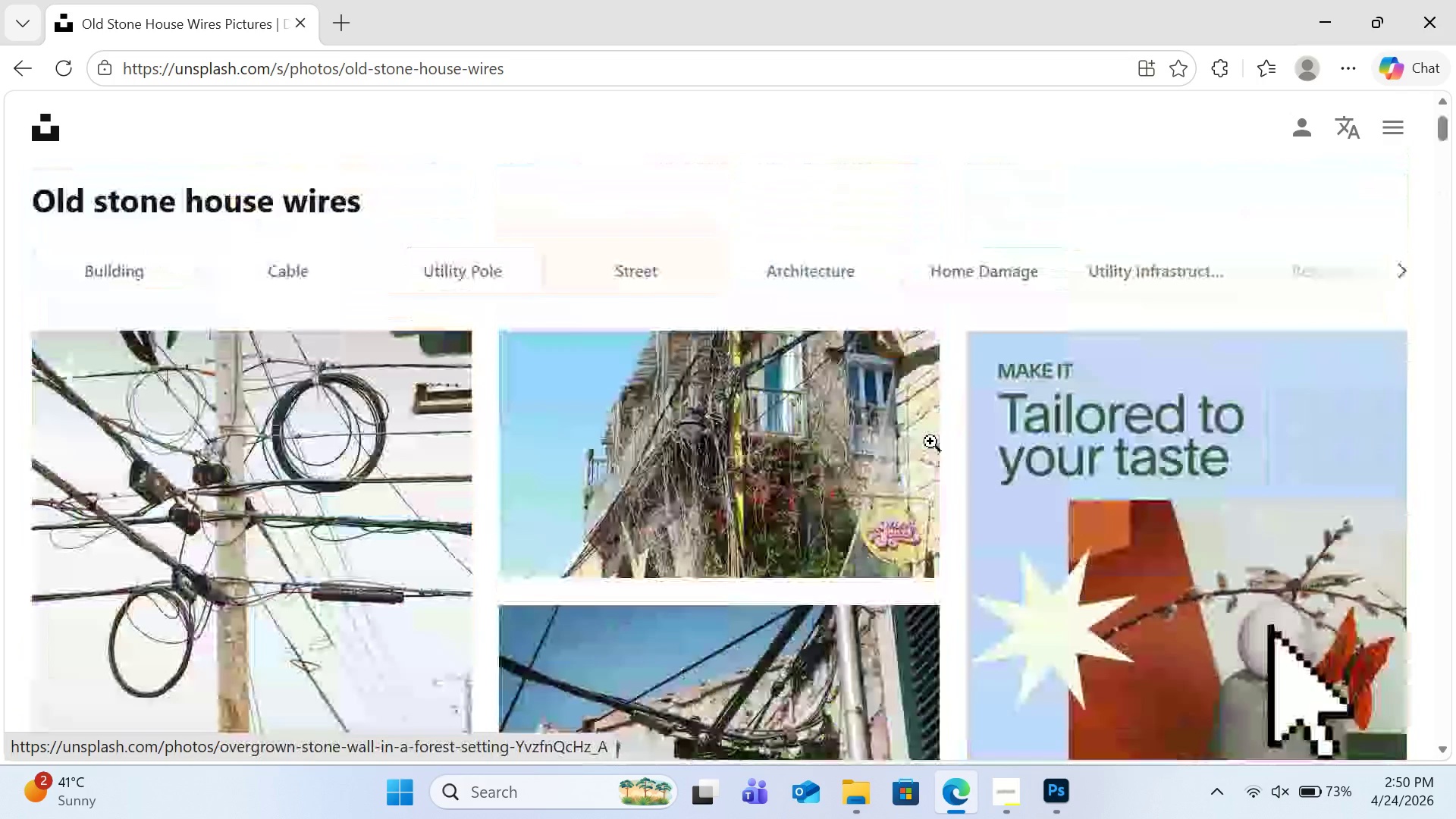 
left_click([567, 196])
 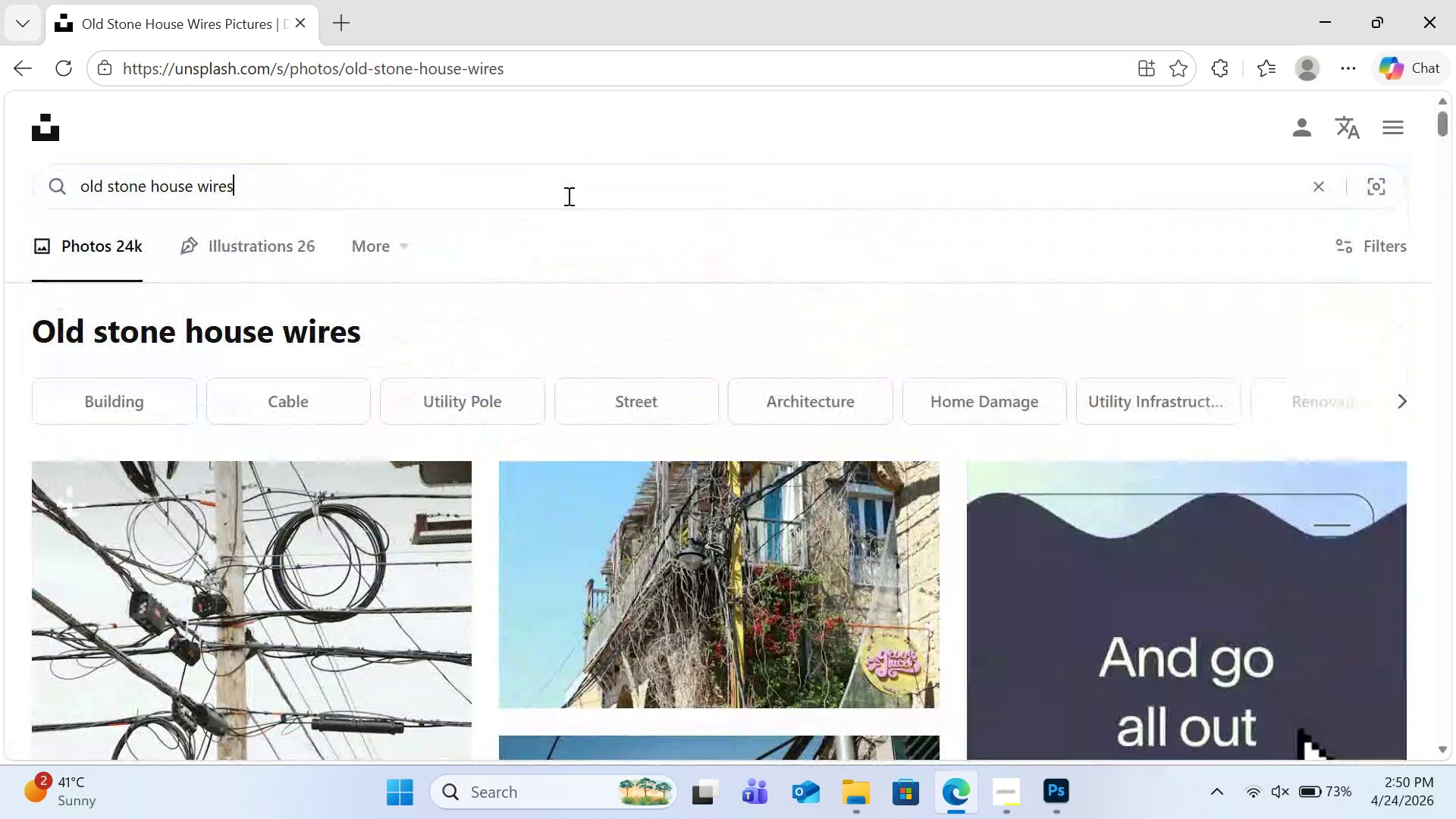 
key(Control+A)
 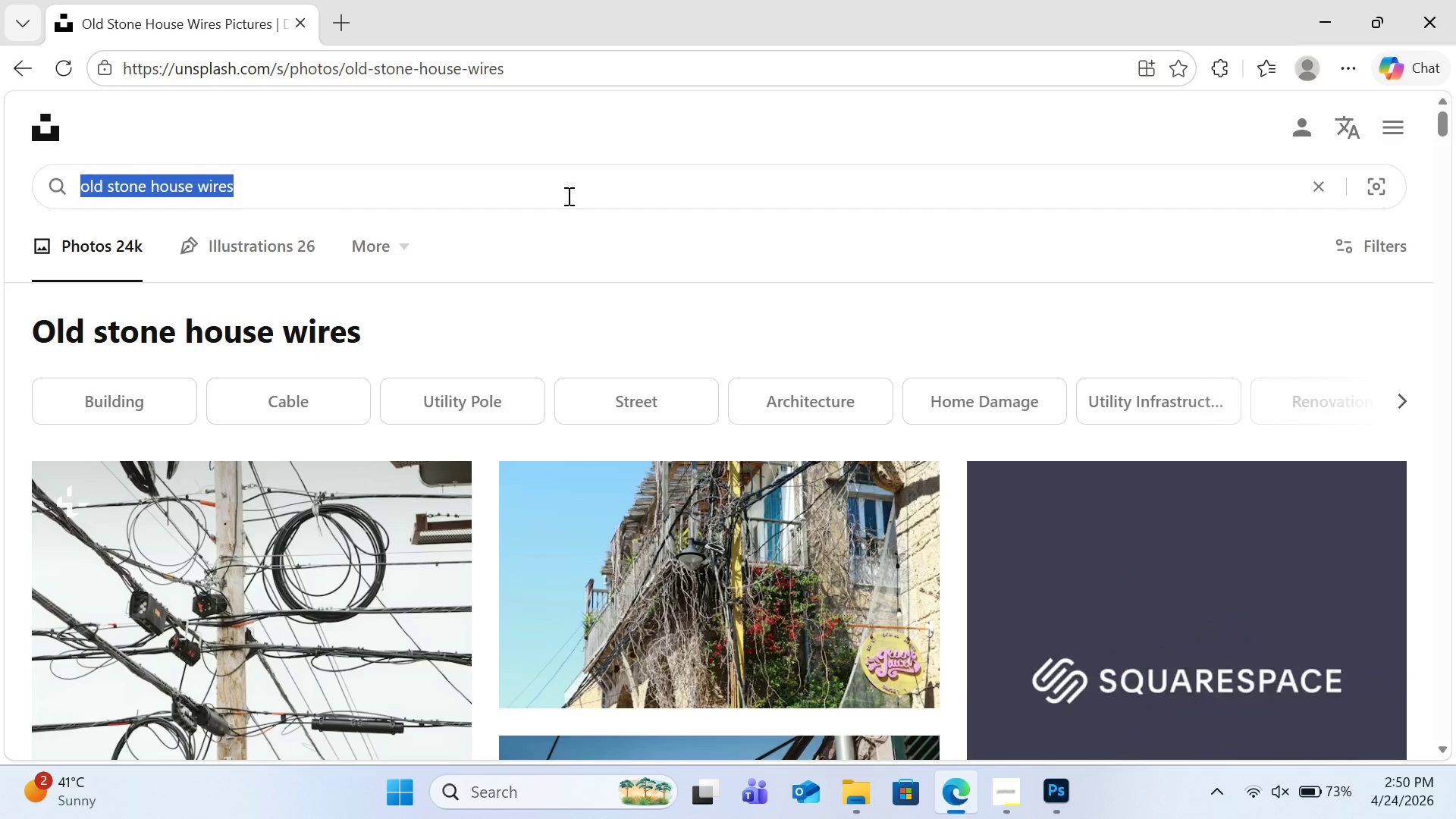 
type(coastal village stone wall cctv on it )
 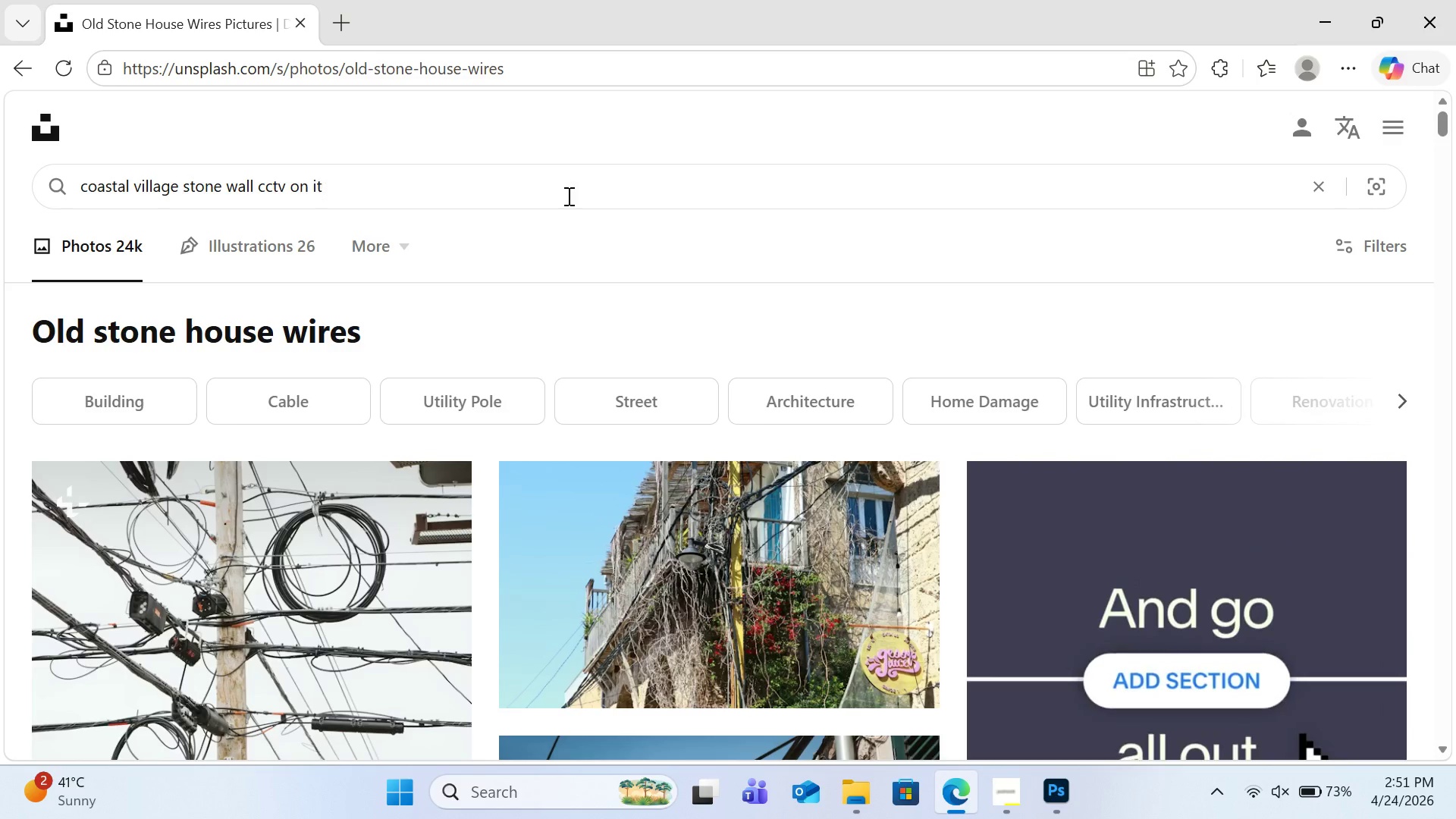 
key(Enter)
 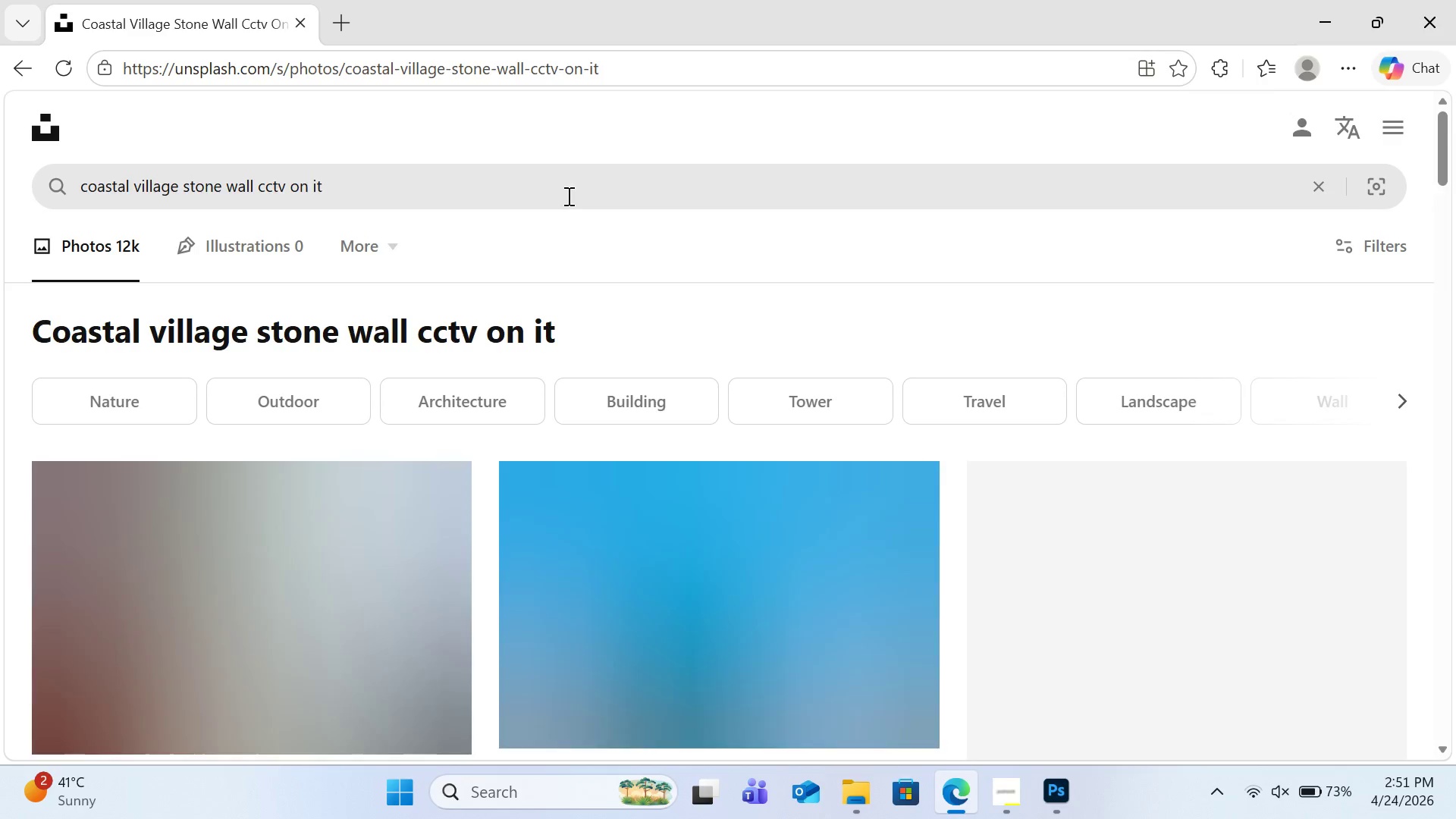 
scroll: coordinate [613, 237], scroll_direction: down, amount: 14.0
 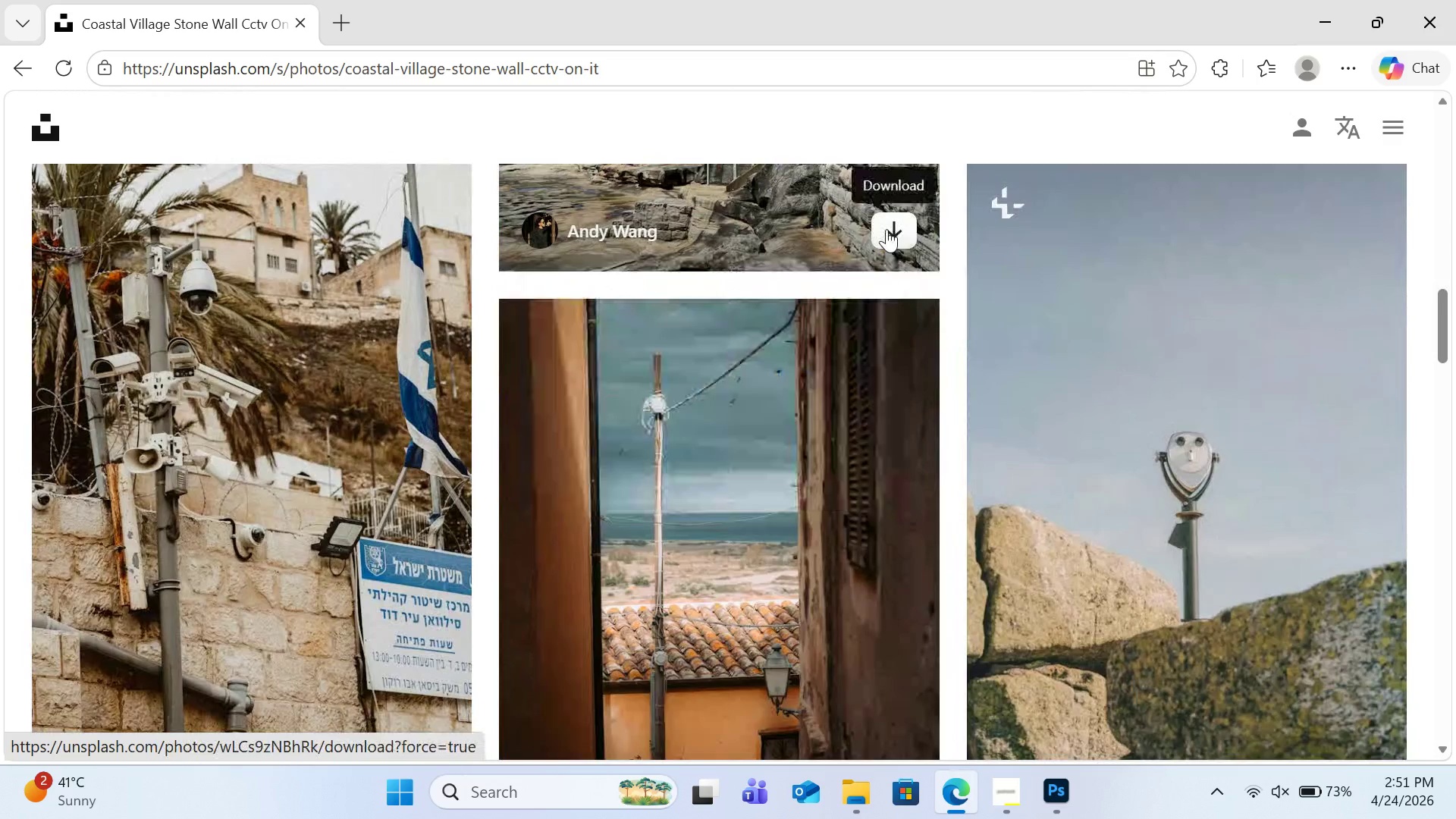 
scroll: coordinate [887, 229], scroll_direction: down, amount: 10.0
 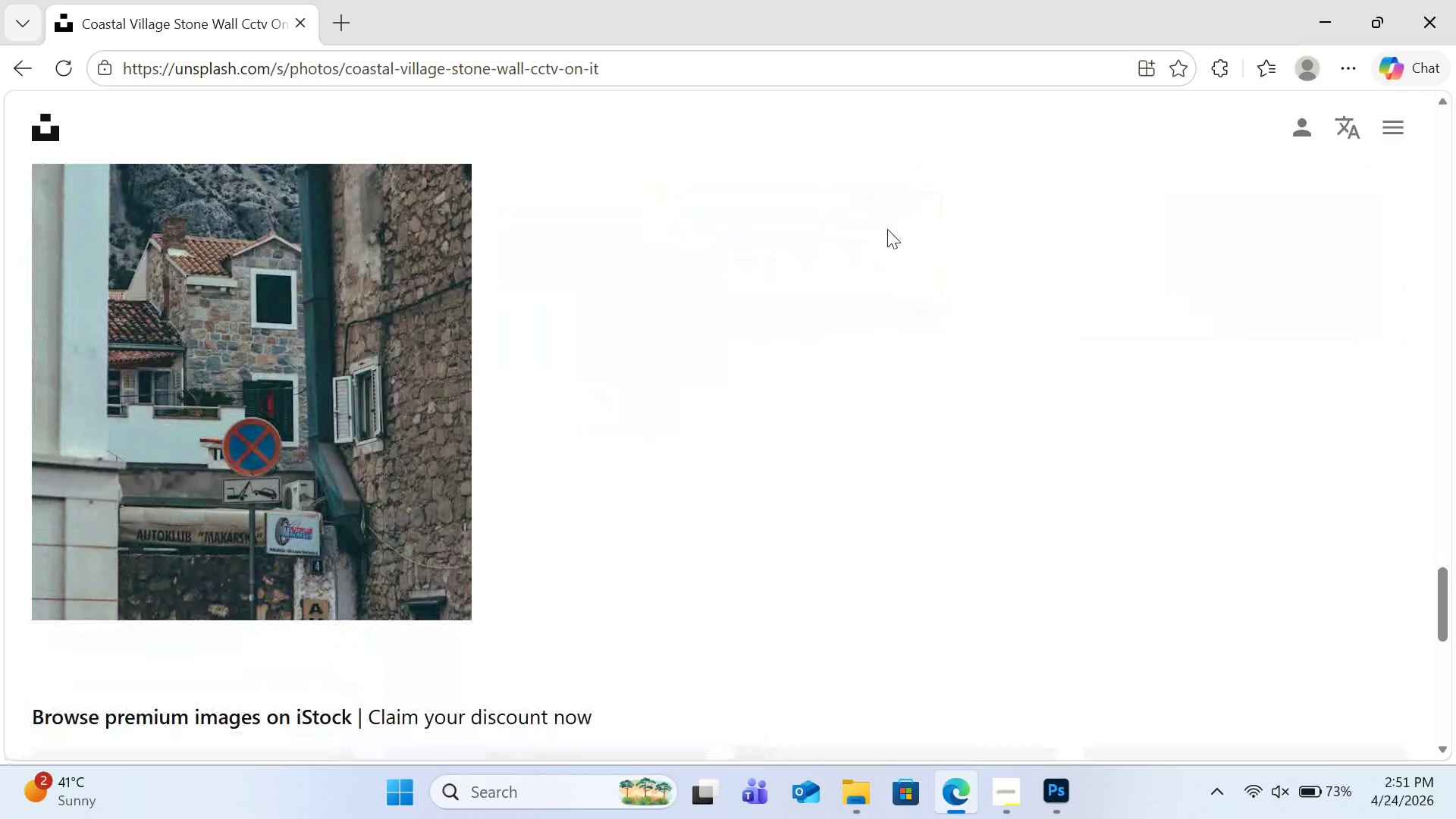 
scroll: coordinate [649, 219], scroll_direction: up, amount: 6.0
 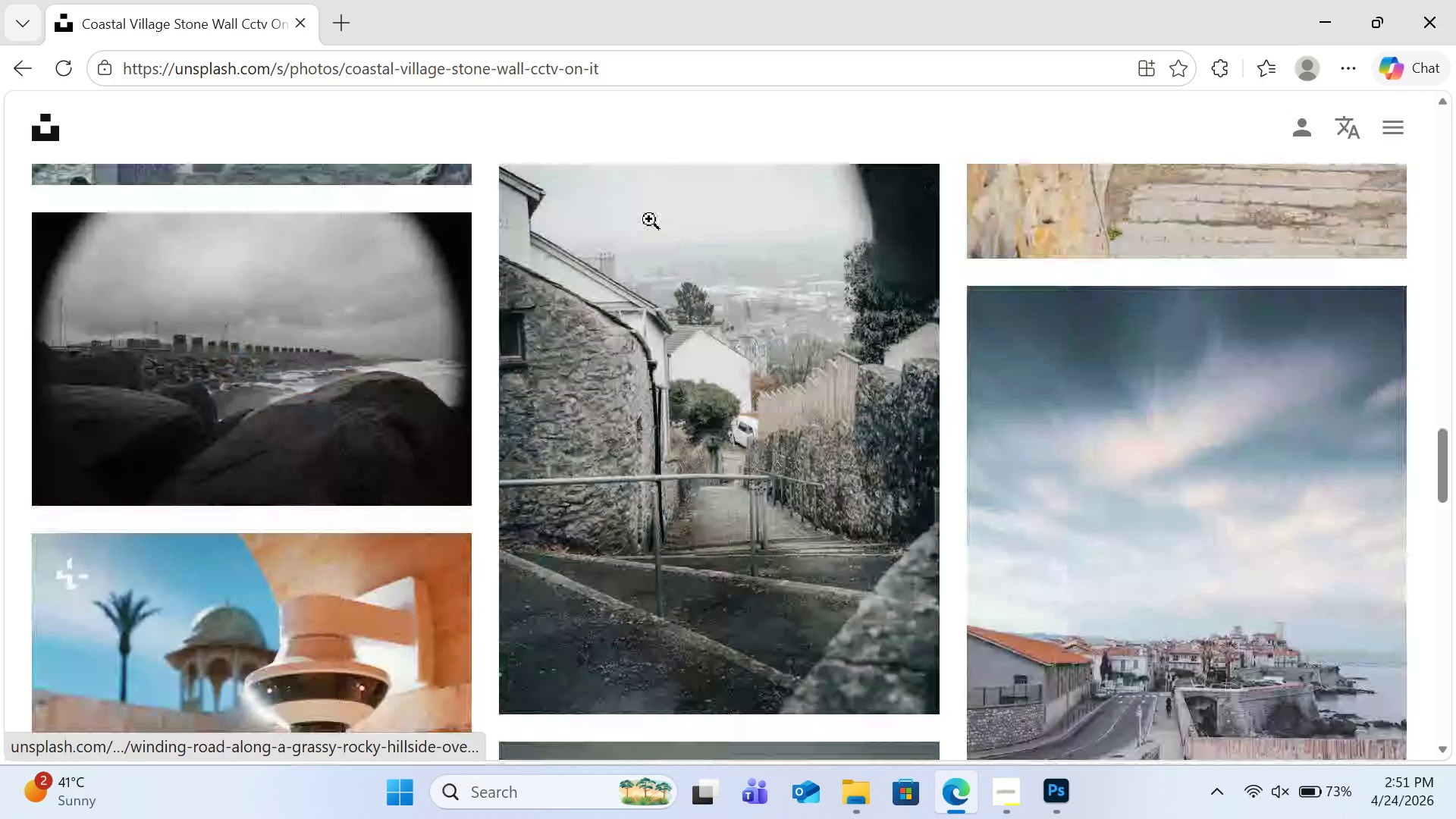 
scroll: coordinate [649, 218], scroll_direction: down, amount: 16.0
 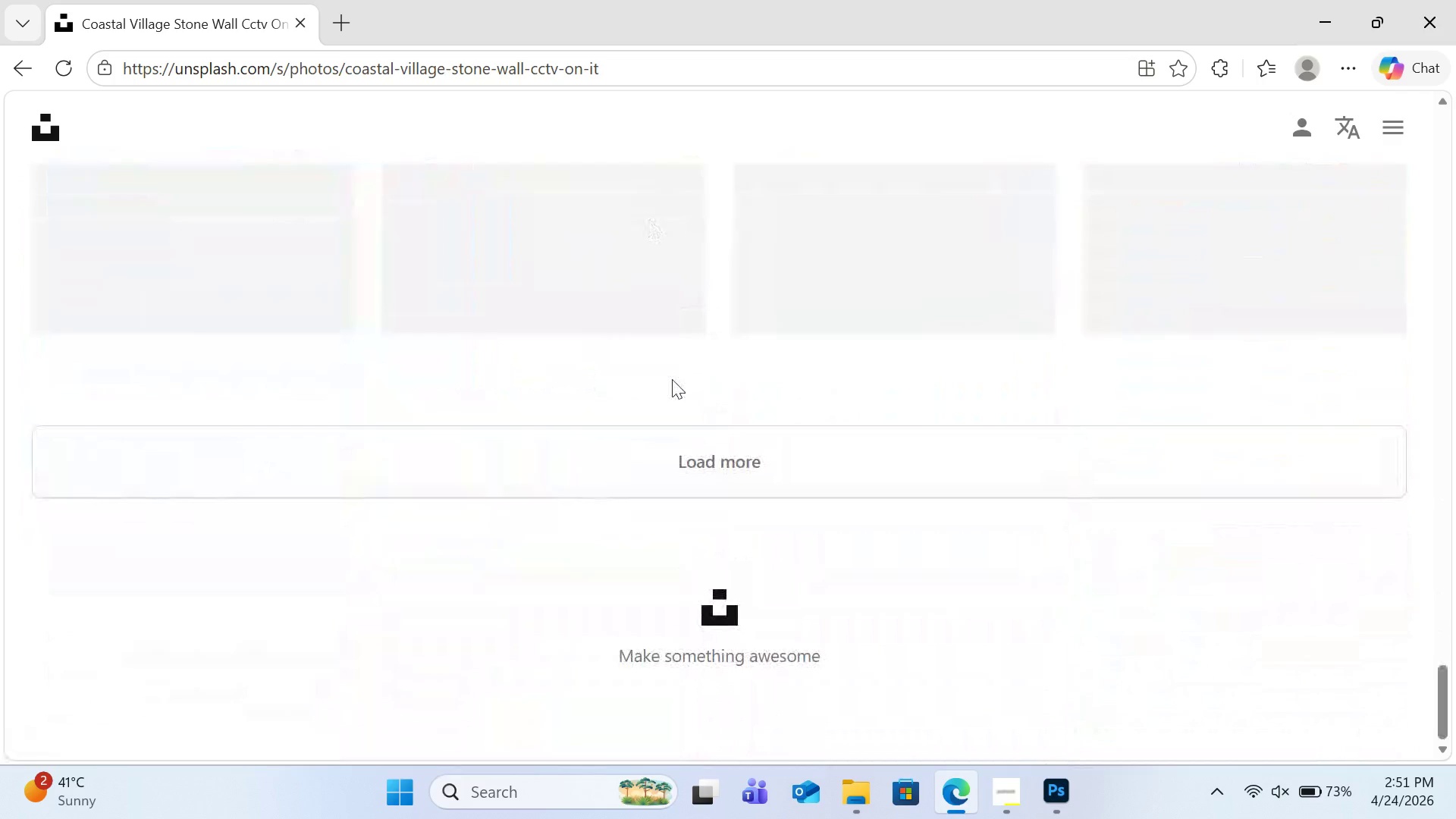 
left_click([695, 427])
 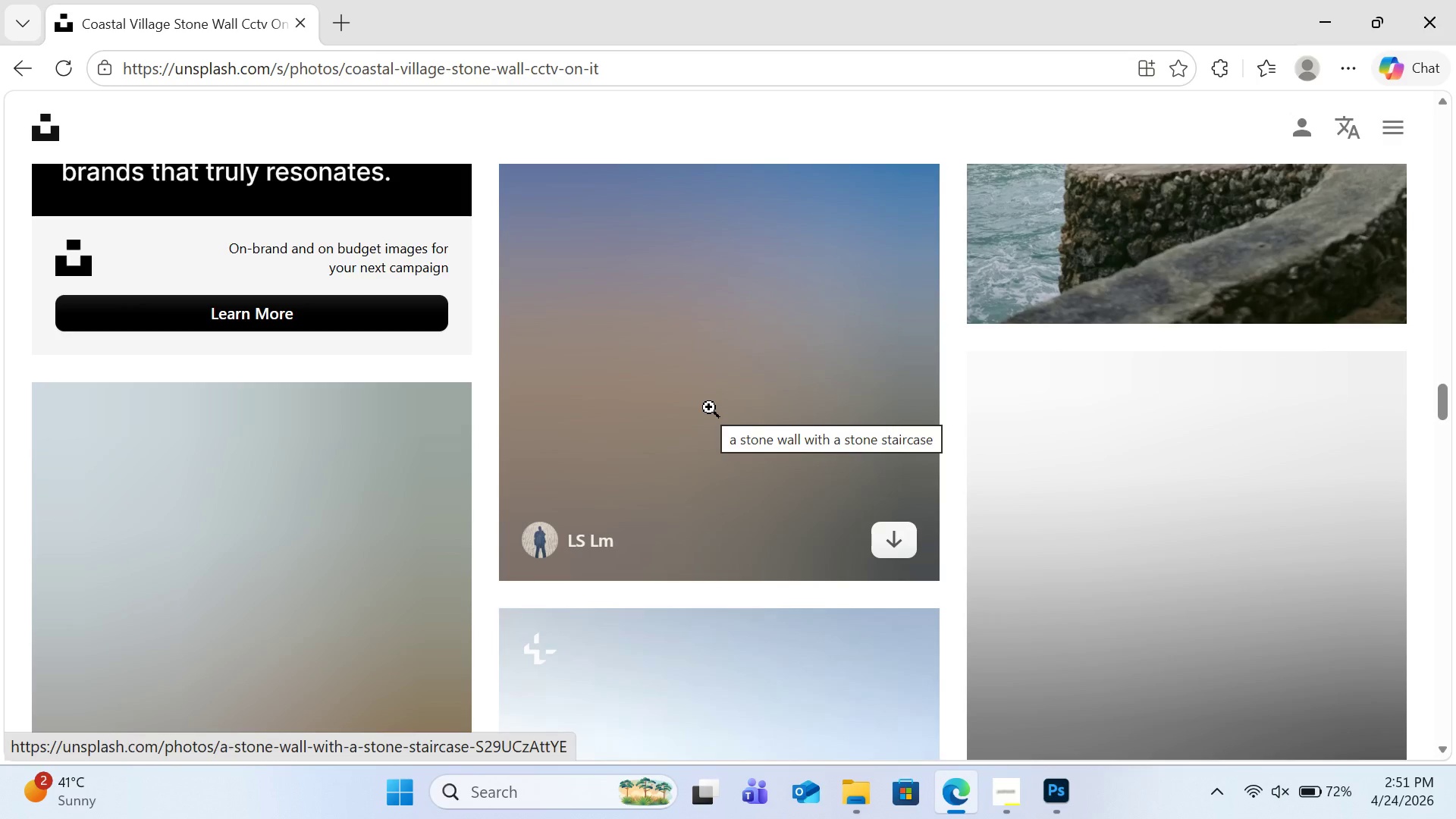 
wait(8.42)
 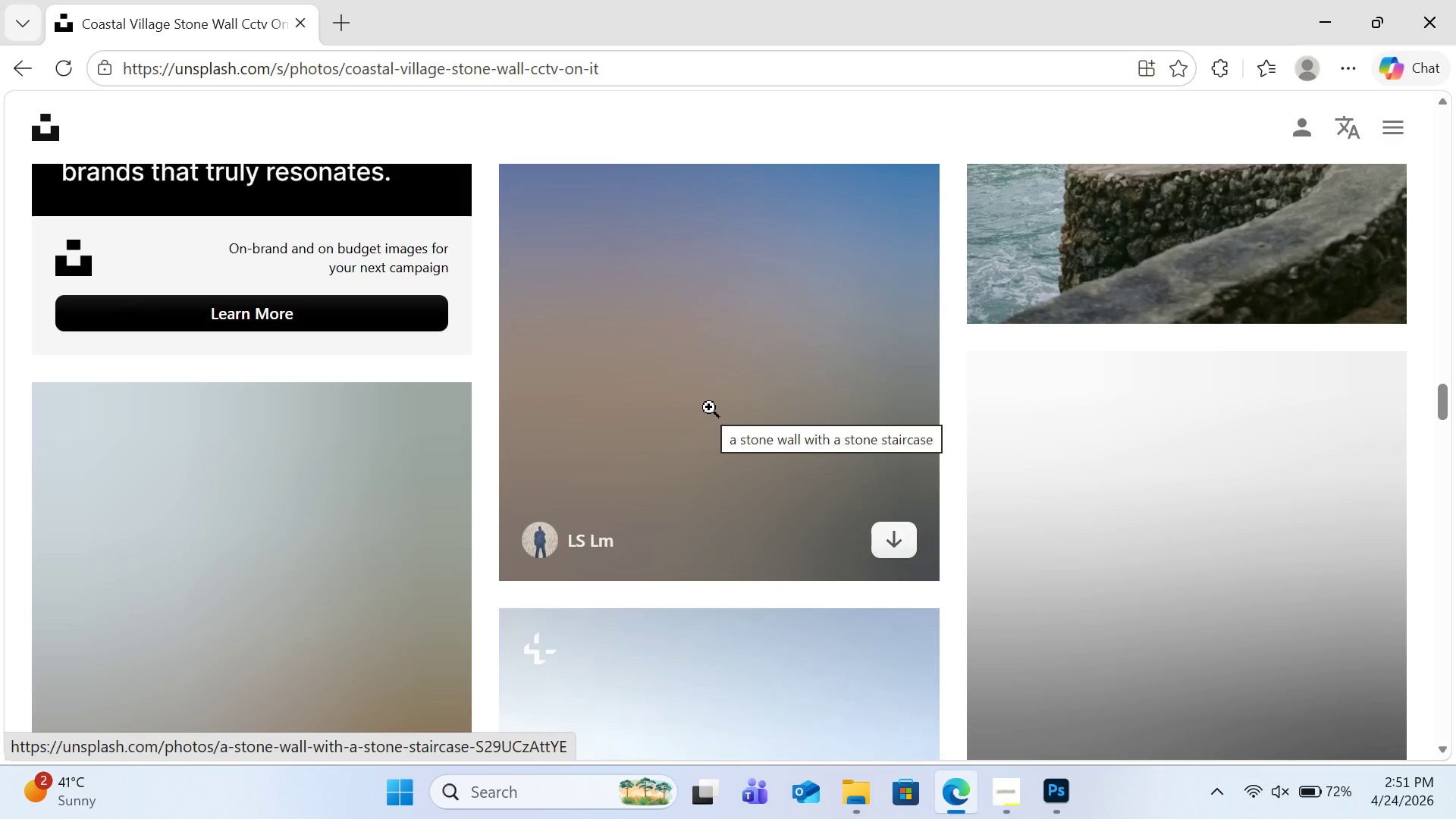 
scroll: coordinate [843, 478], scroll_direction: down, amount: 11.0
 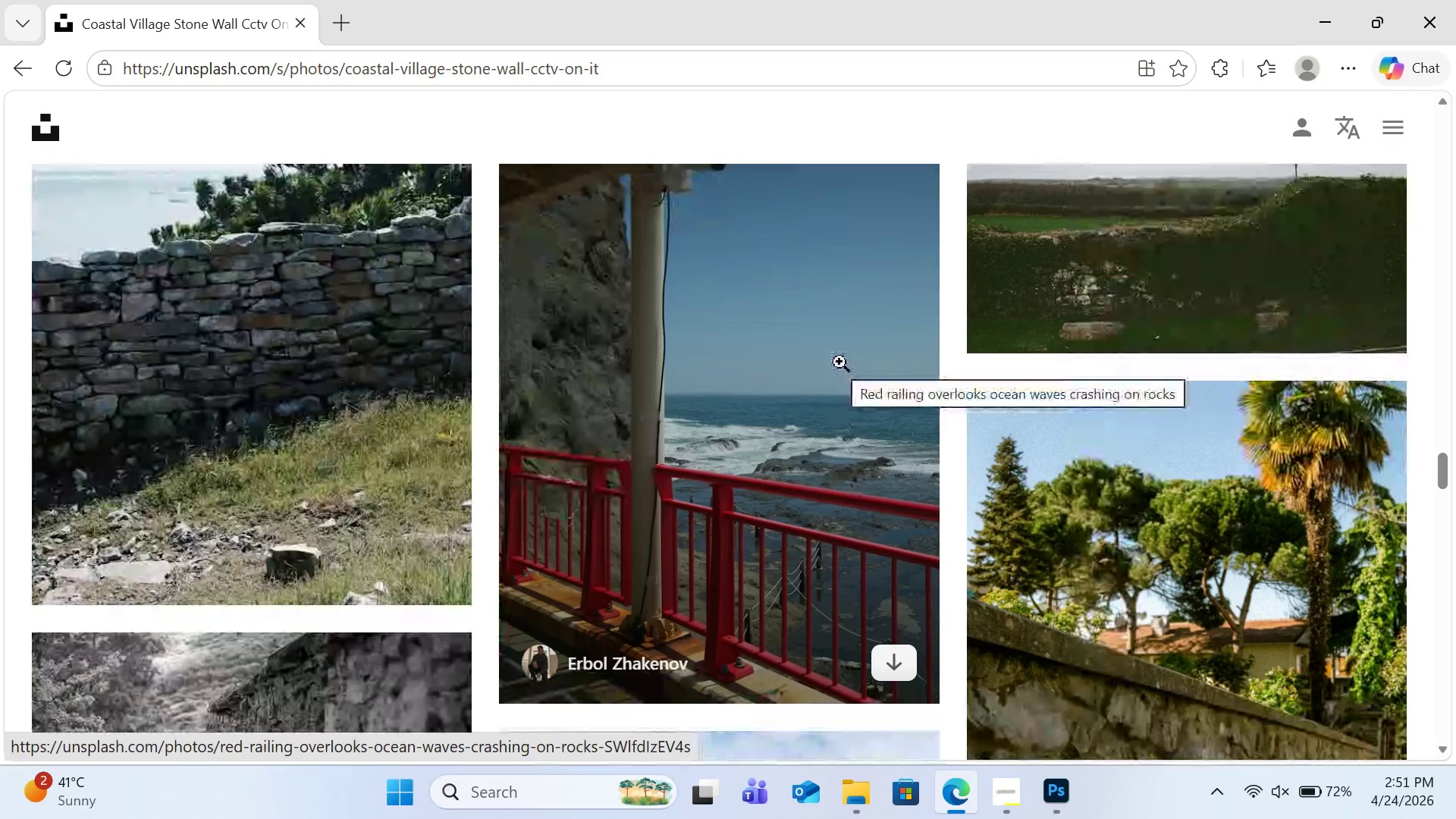 
scroll: coordinate [839, 362], scroll_direction: up, amount: 1.0
 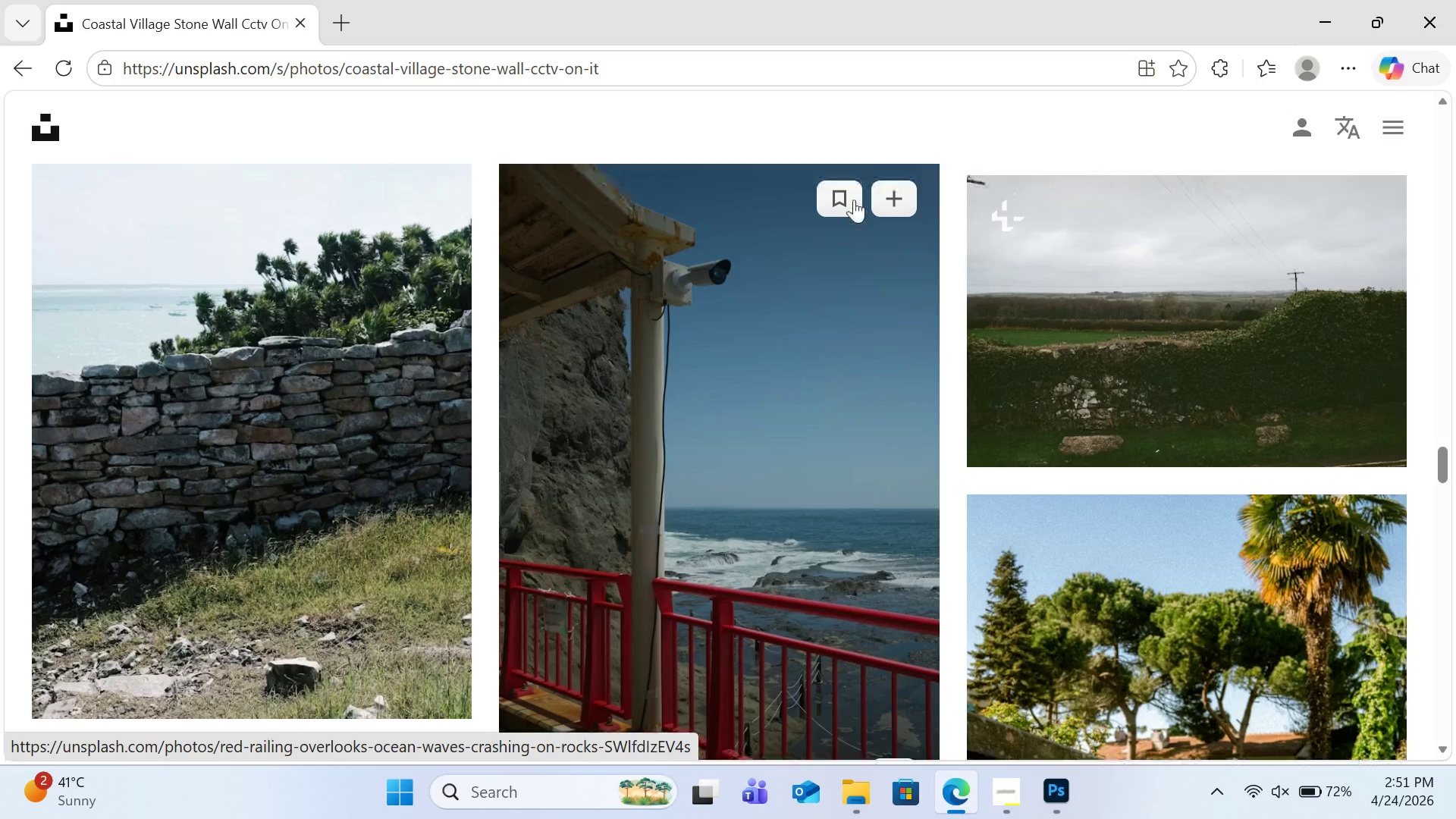 
scroll: coordinate [883, 362], scroll_direction: down, amount: 2.0
 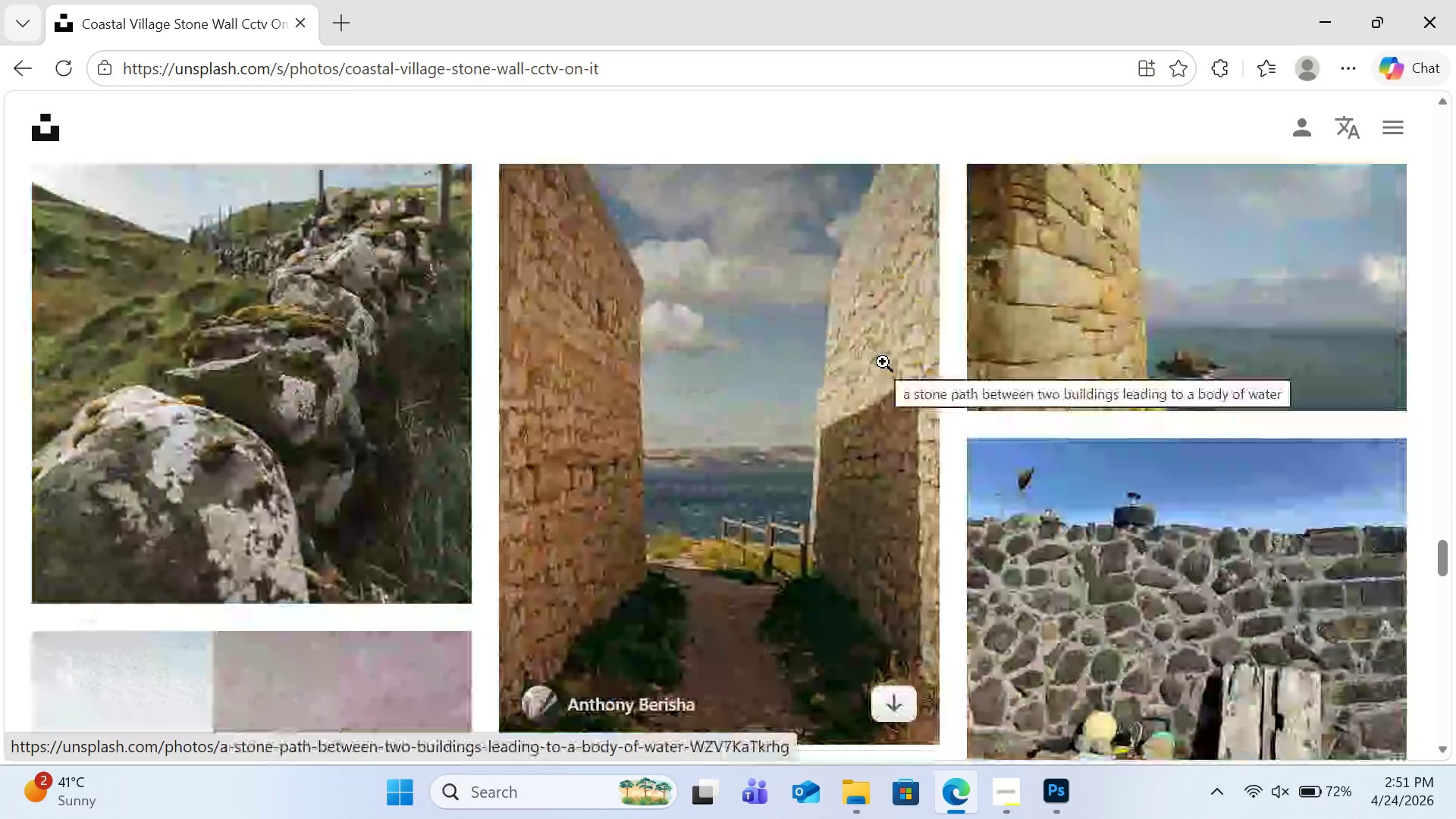 
left_click_drag(start_coordinate=[1446, 551], to_coordinate=[1443, 78])
 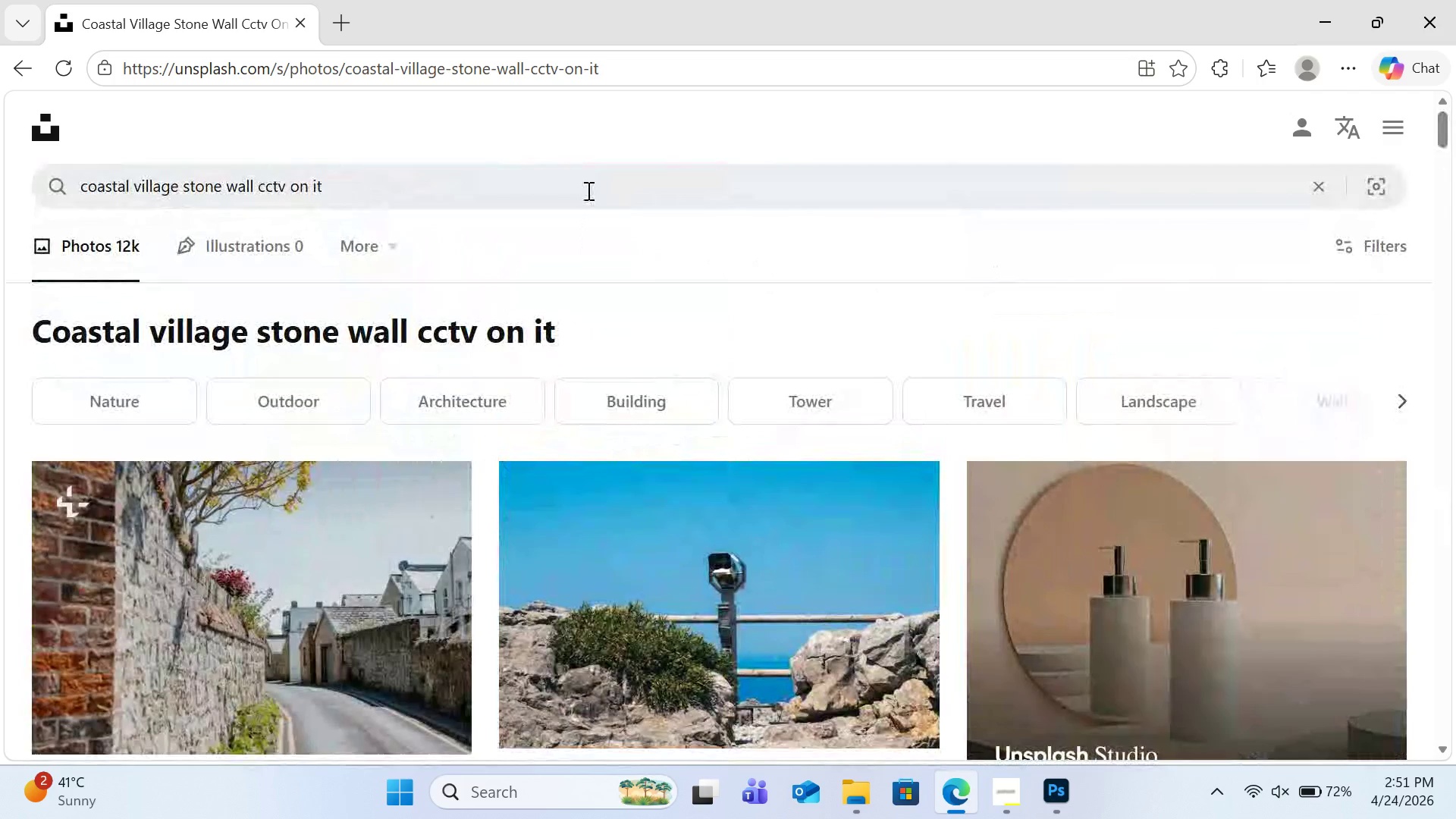 
left_click([590, 185])
 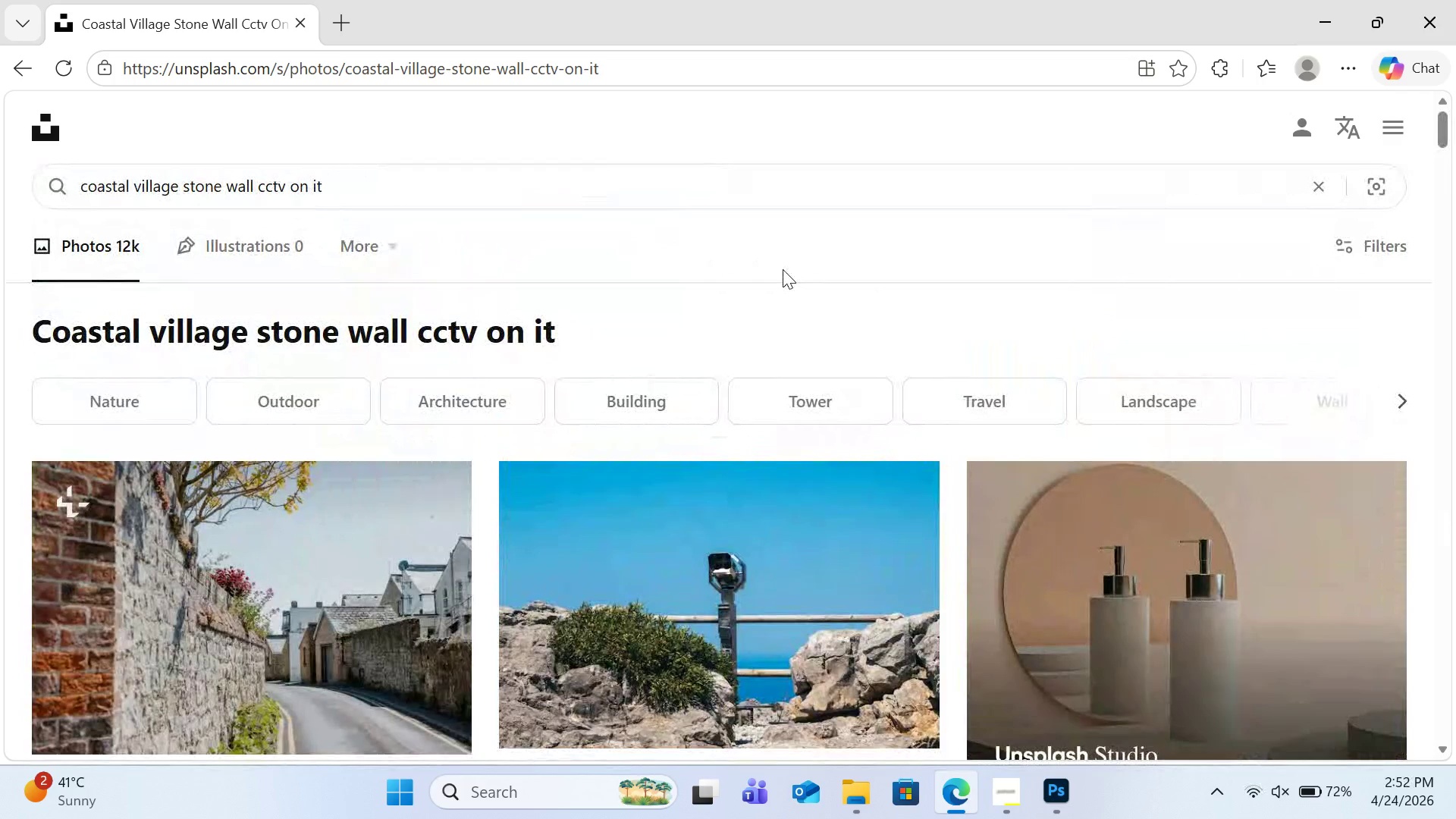 
key(Backspace)
key(Backspace)
key(Backspace)
key(Backspace)
key(Backspace)
type(dustbin fire extinguiseh)
key(Backspace)
key(Backspace)
type(her)
 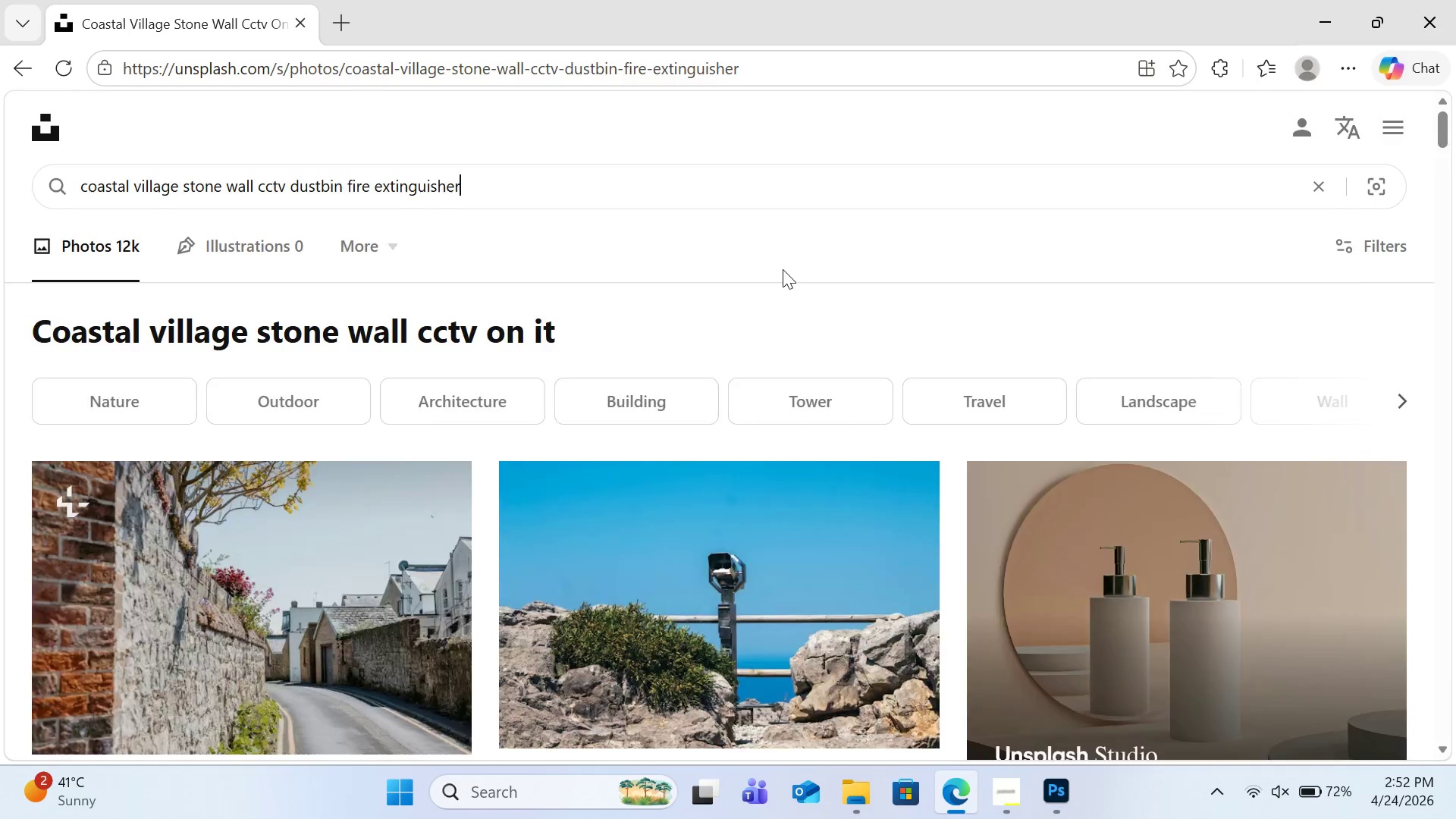 
key(Enter)
 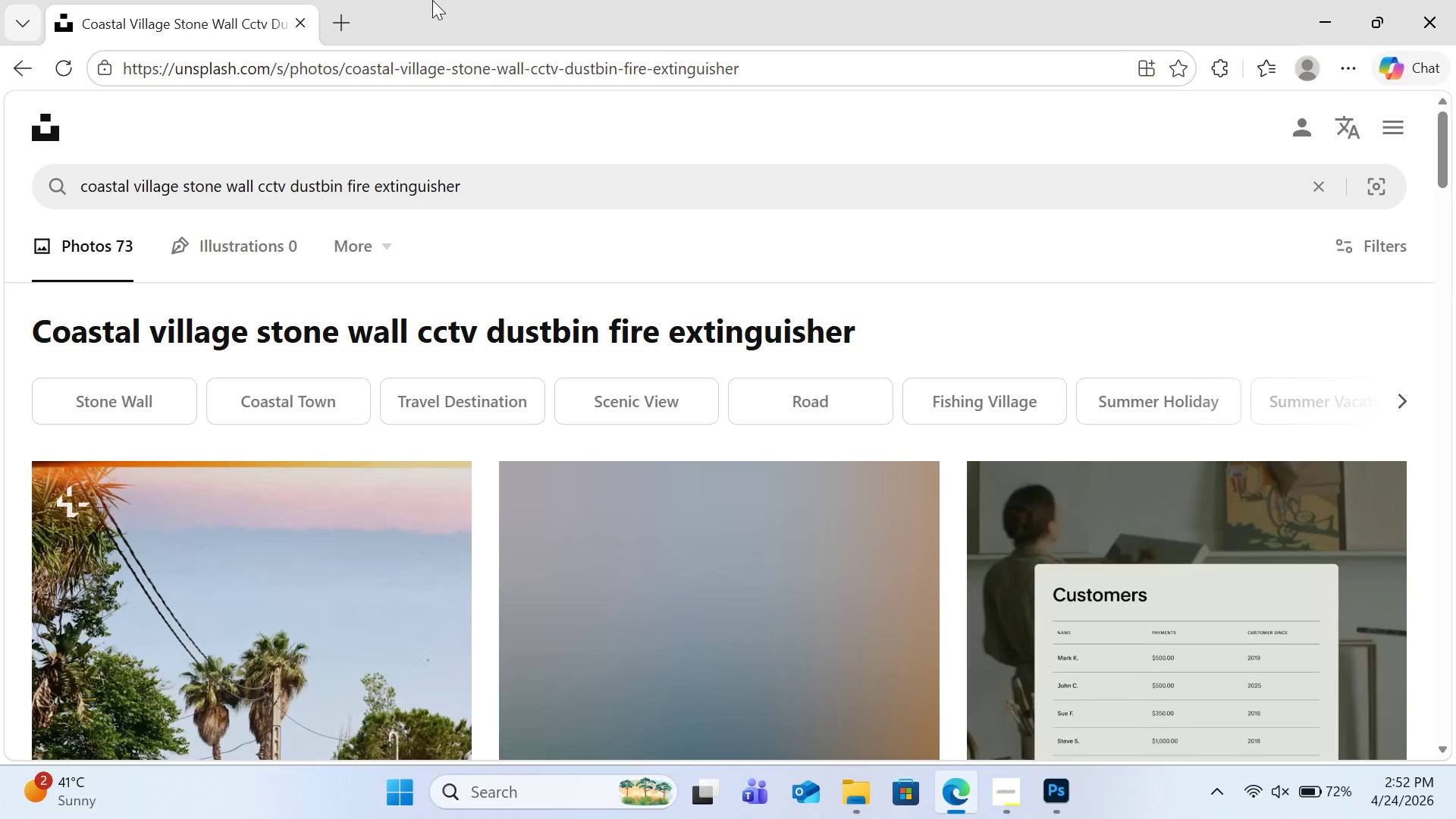 
scroll: coordinate [849, 493], scroll_direction: down, amount: 9.0
 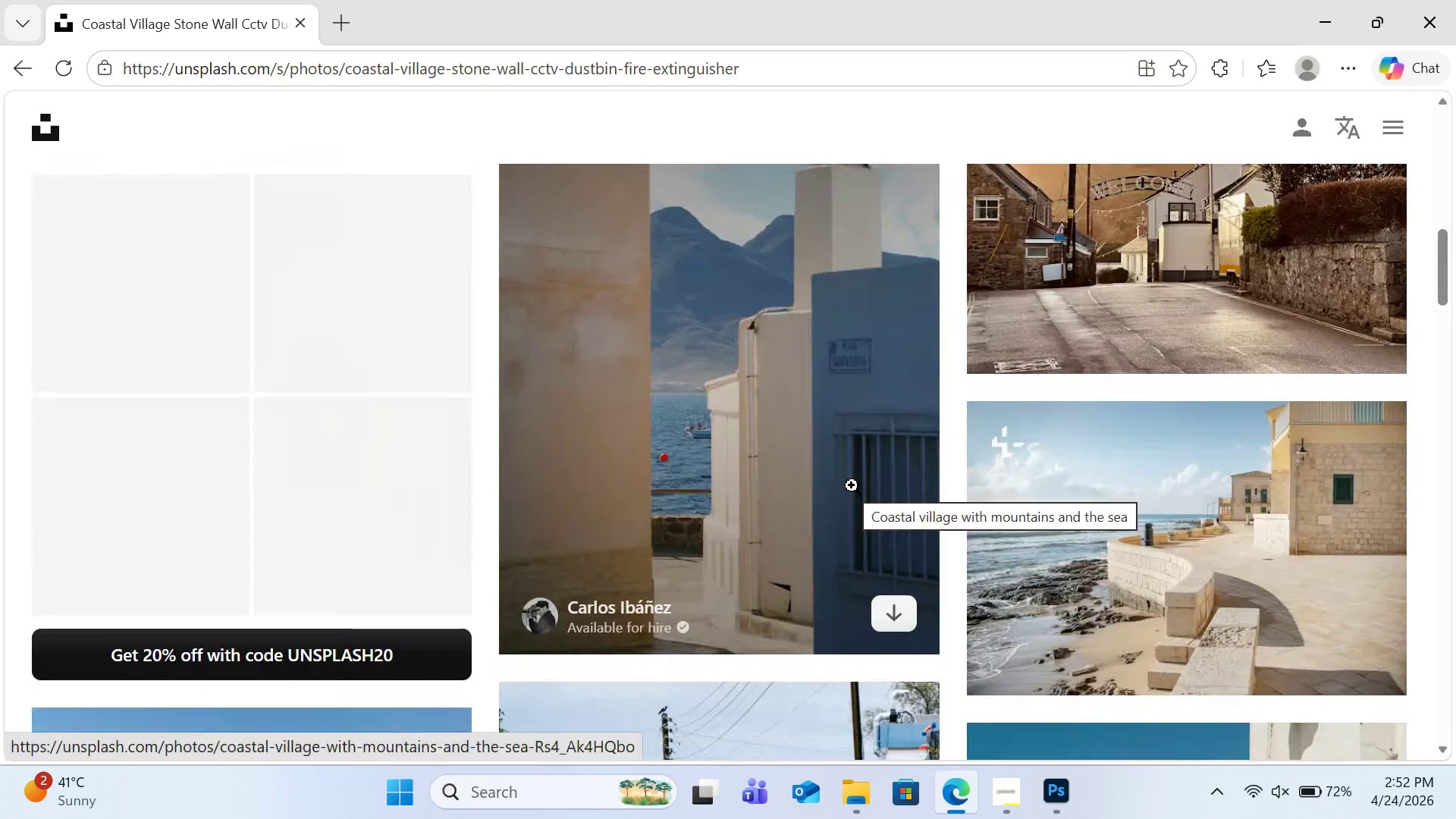 
scroll: coordinate [891, 484], scroll_direction: down, amount: 4.0
 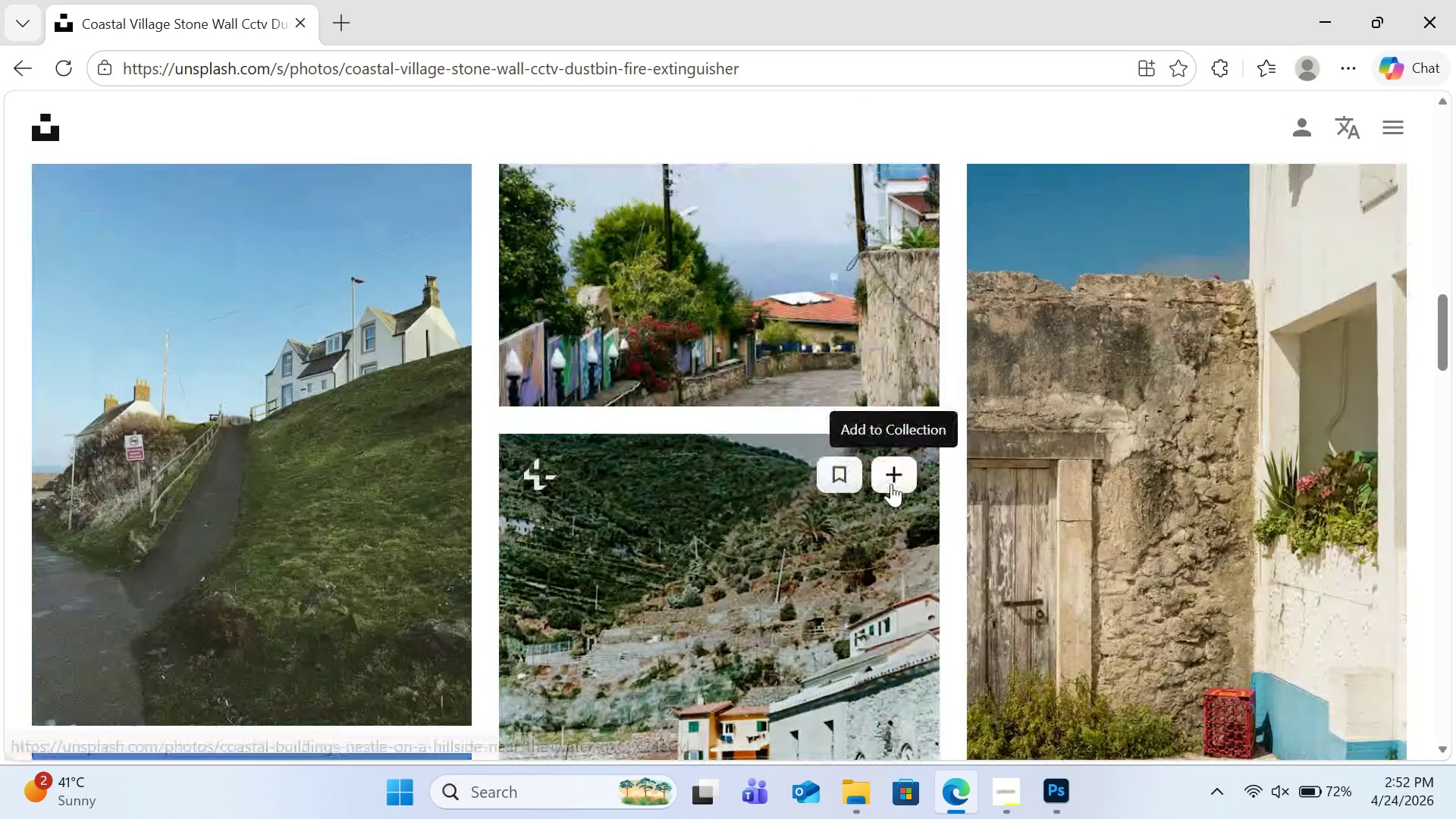 
scroll: coordinate [891, 484], scroll_direction: up, amount: 1.0
 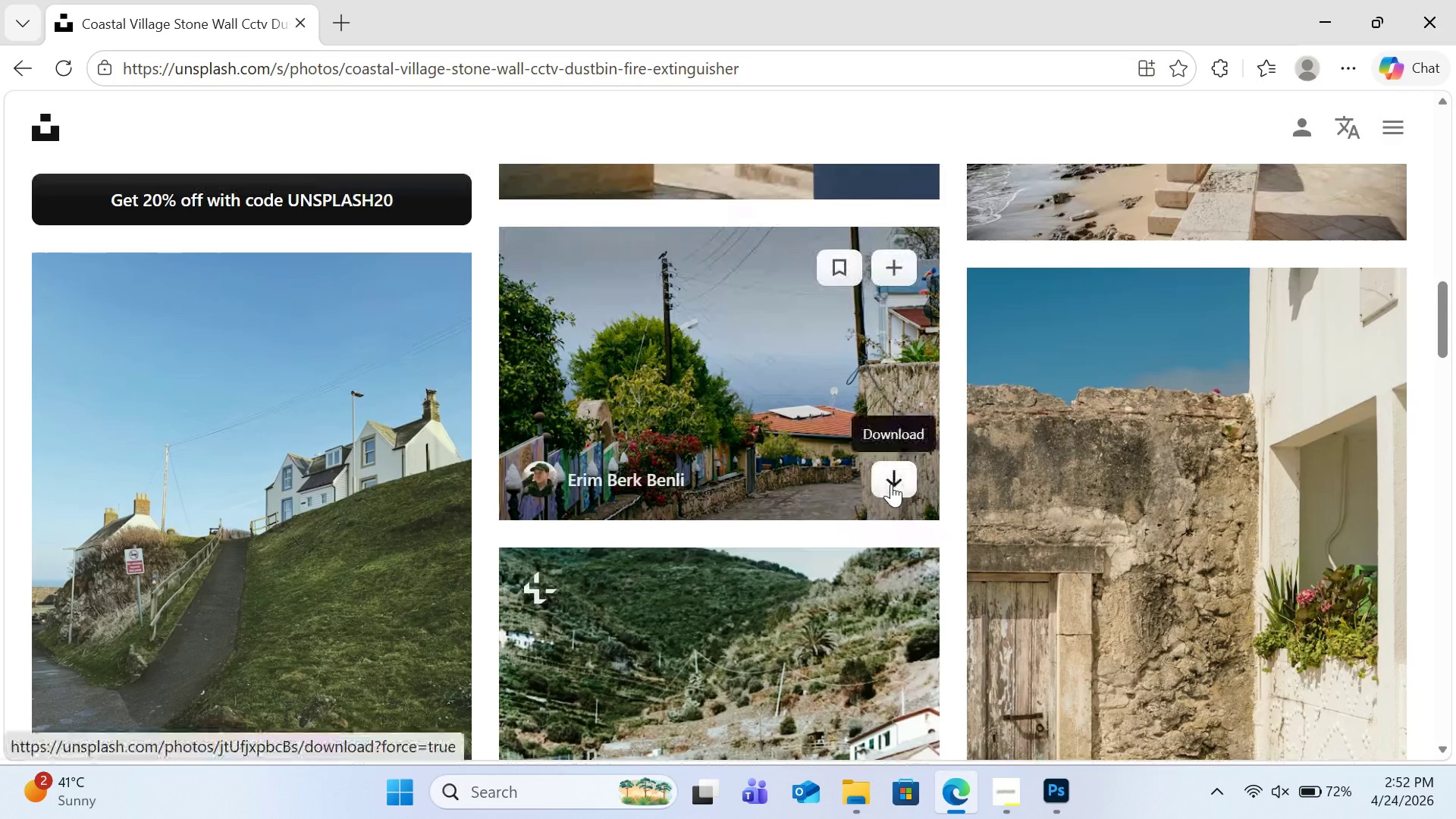 
scroll: coordinate [900, 472], scroll_direction: down, amount: 12.0
 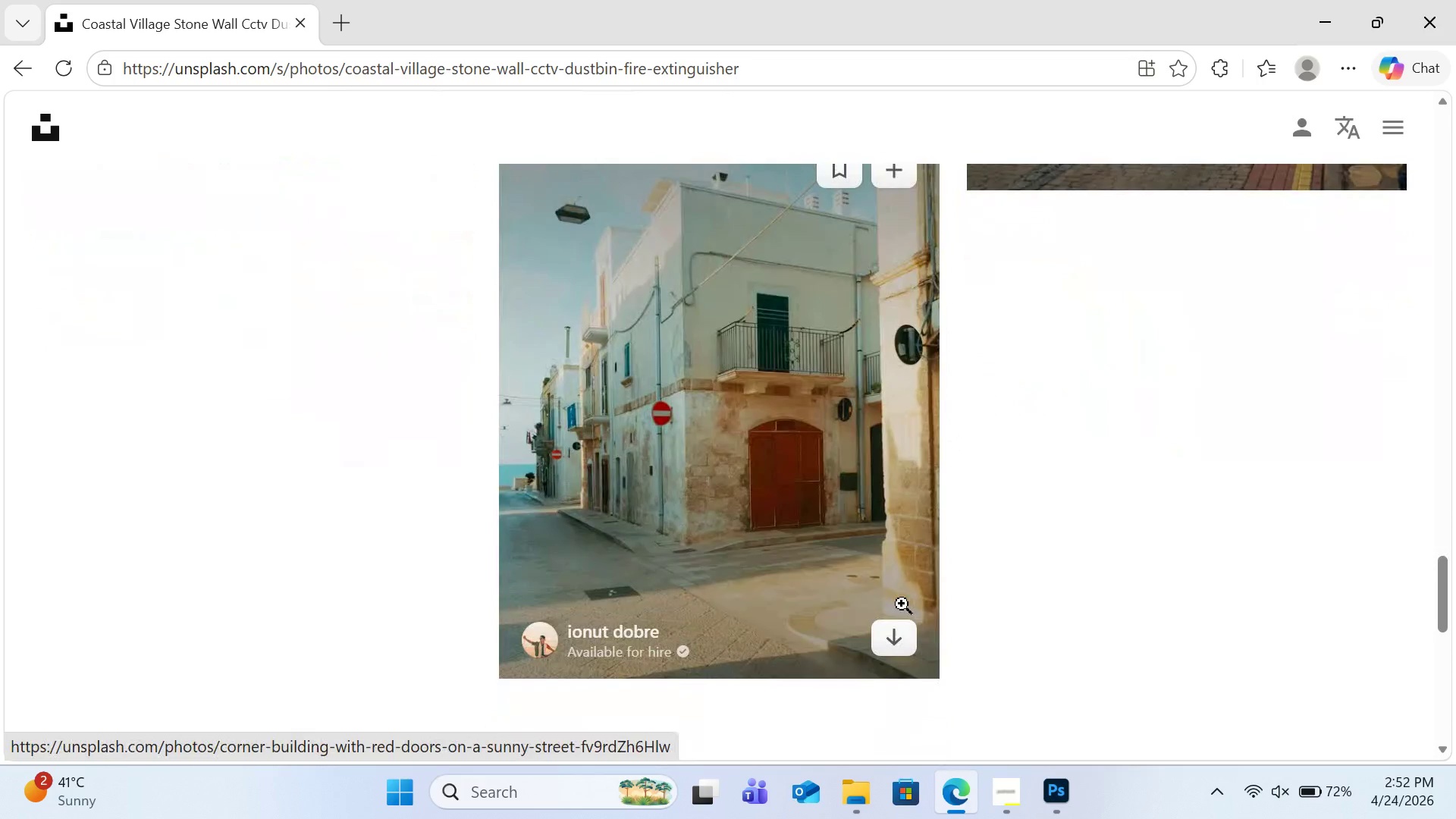 
left_click([896, 644])
 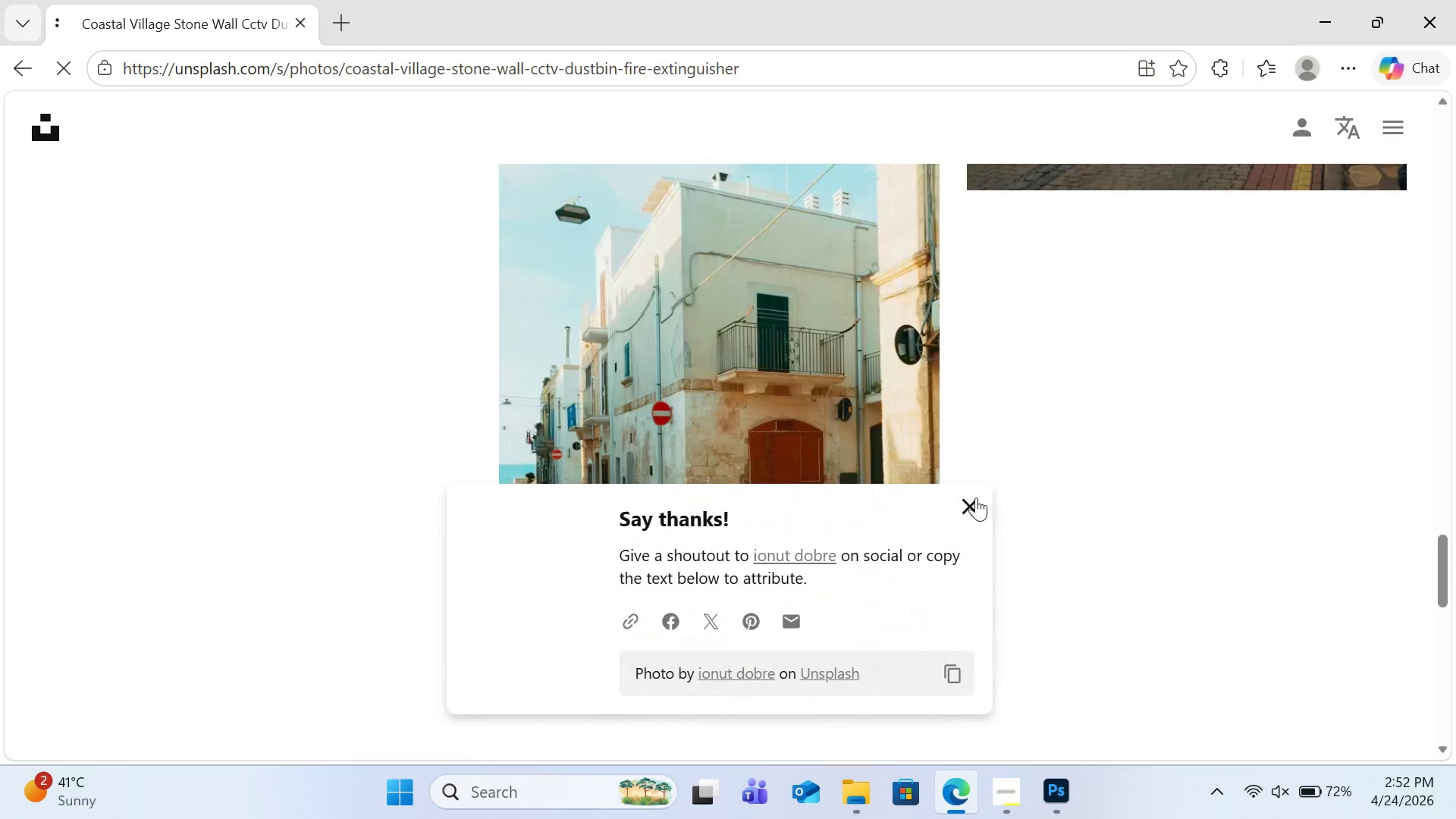 
left_click([976, 497])
 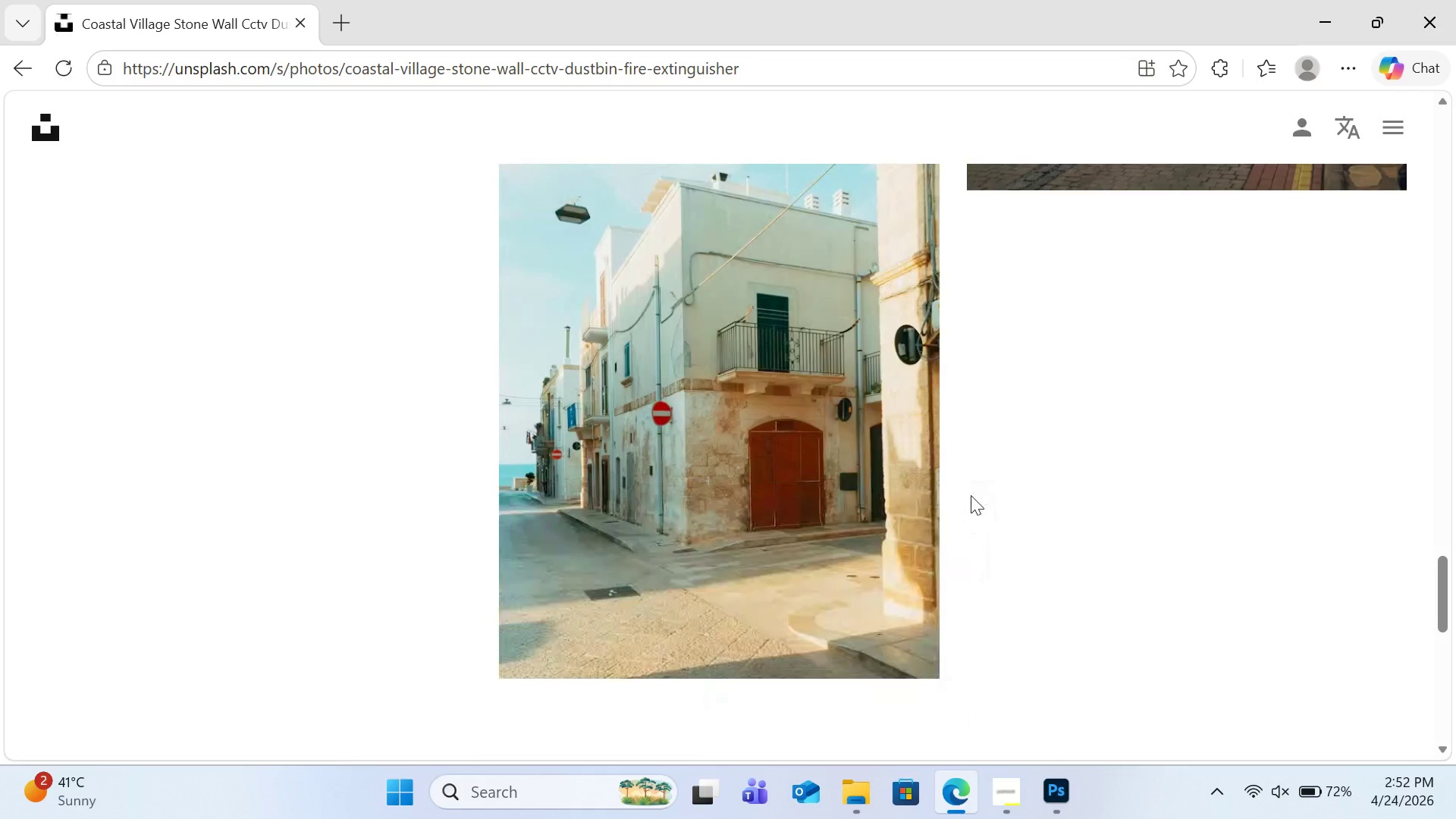 
scroll: coordinate [971, 495], scroll_direction: down, amount: 2.0
 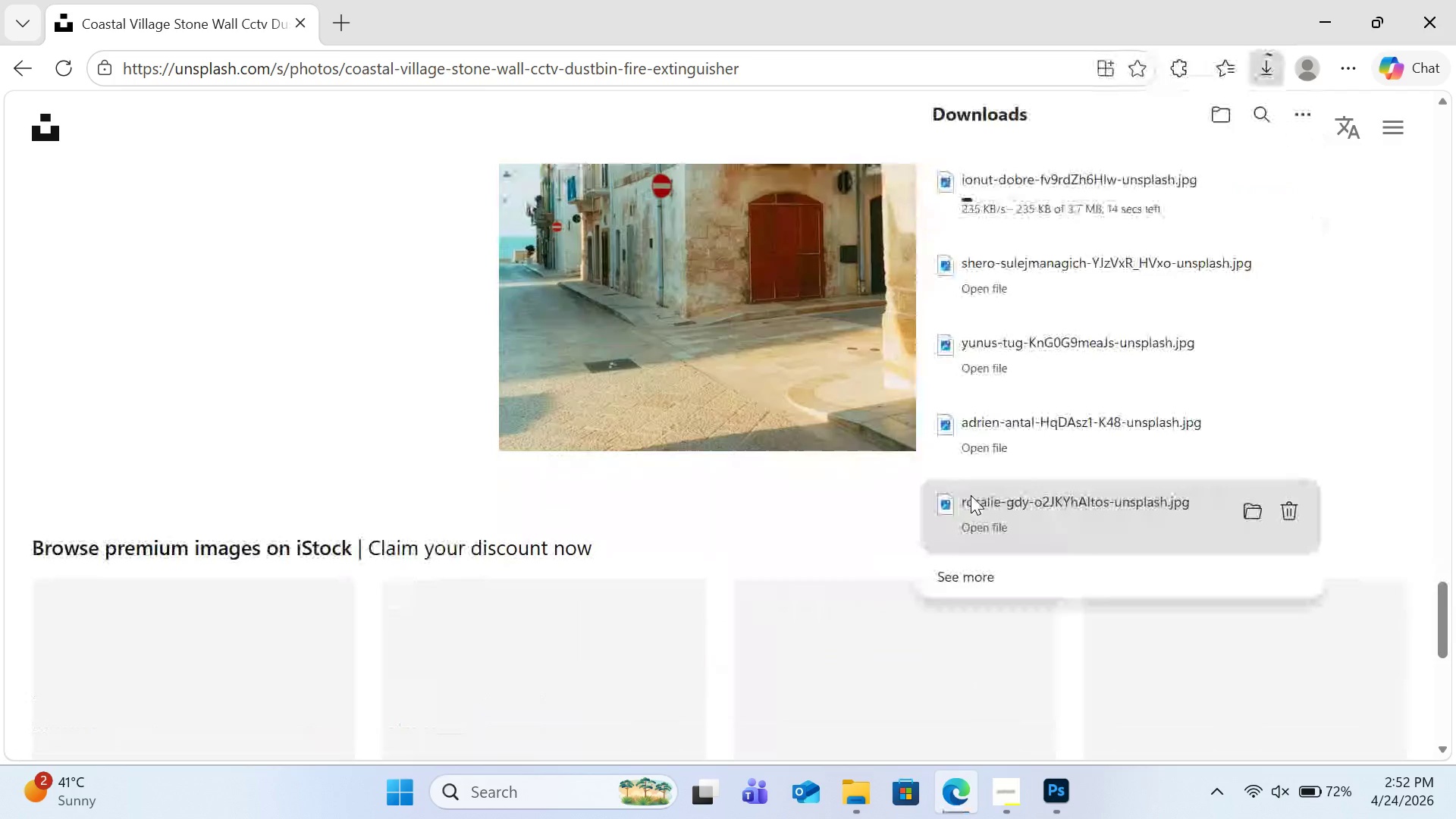 
scroll: coordinate [971, 495], scroll_direction: up, amount: 5.0
 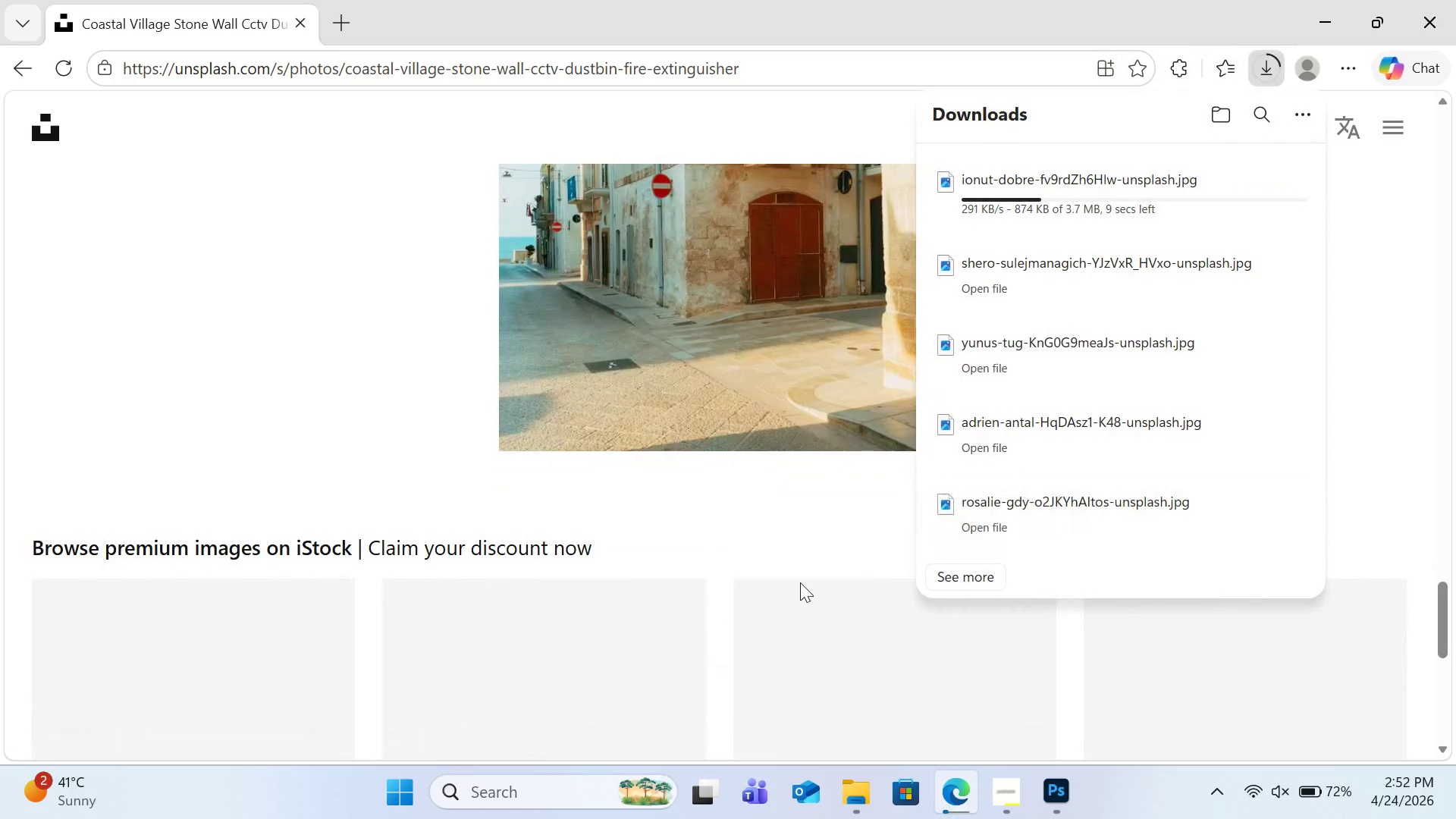 
left_click([800, 582])
 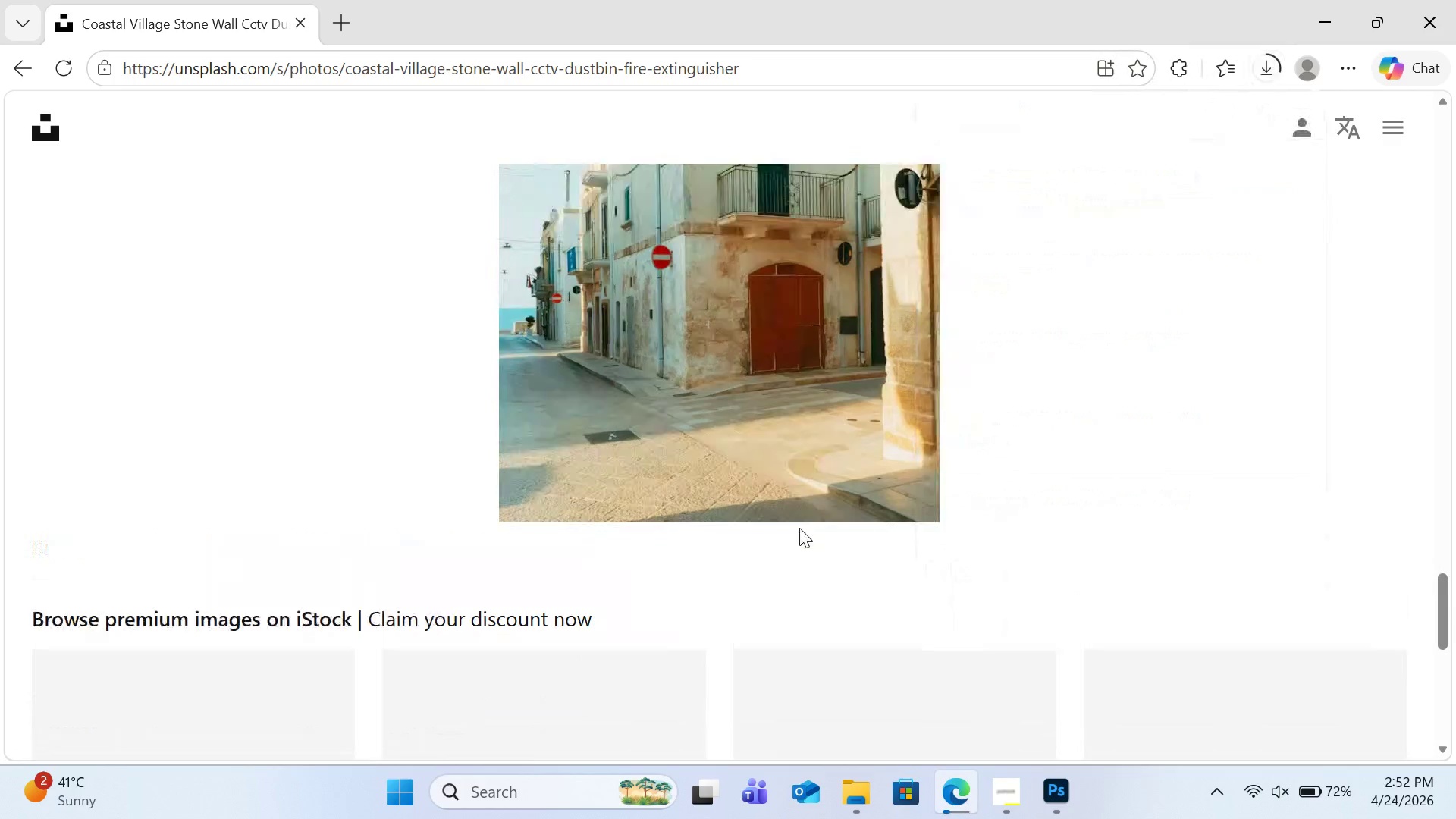 
scroll: coordinate [756, 415], scroll_direction: up, amount: 36.0
 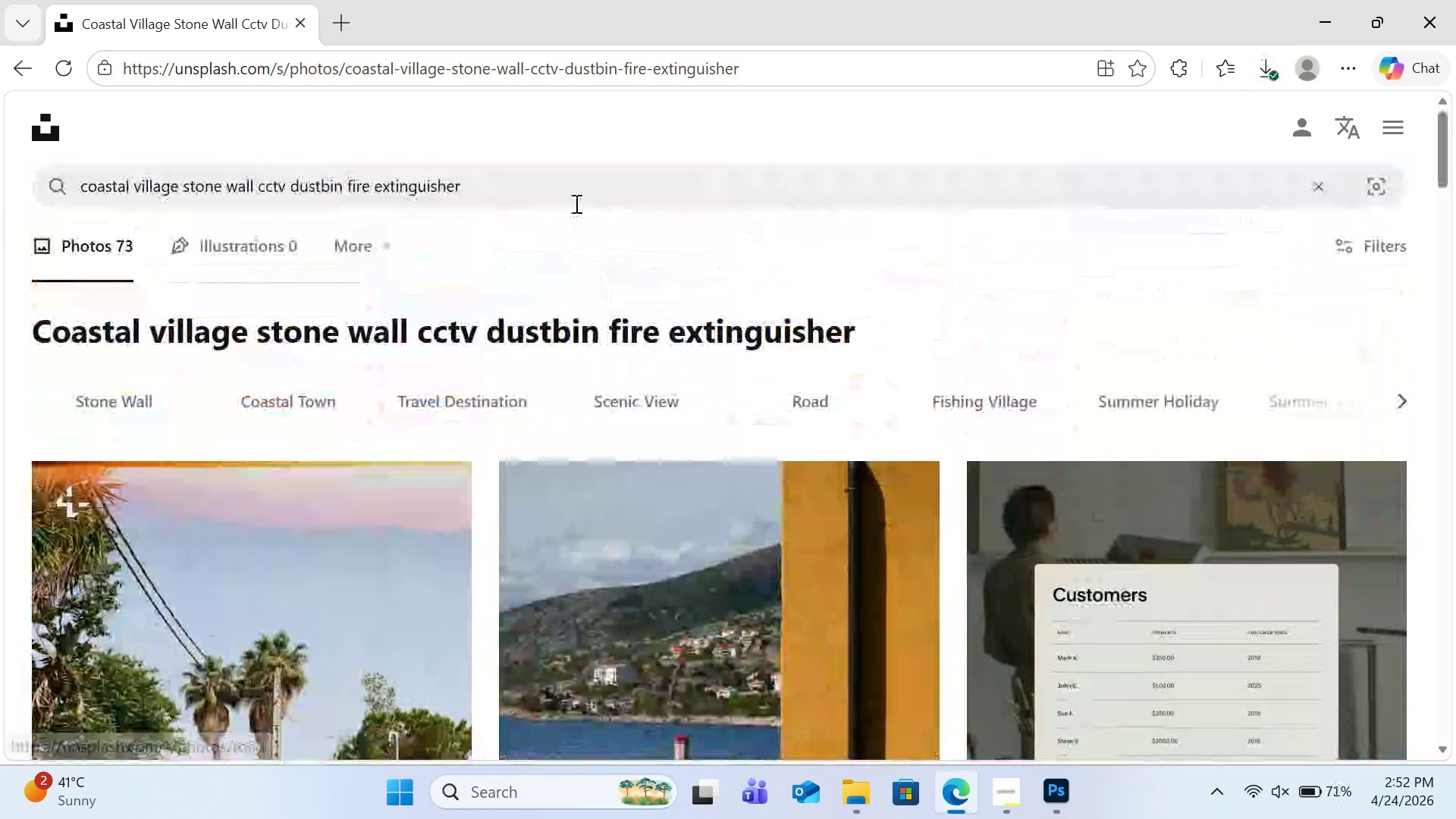 
left_click([573, 196])
 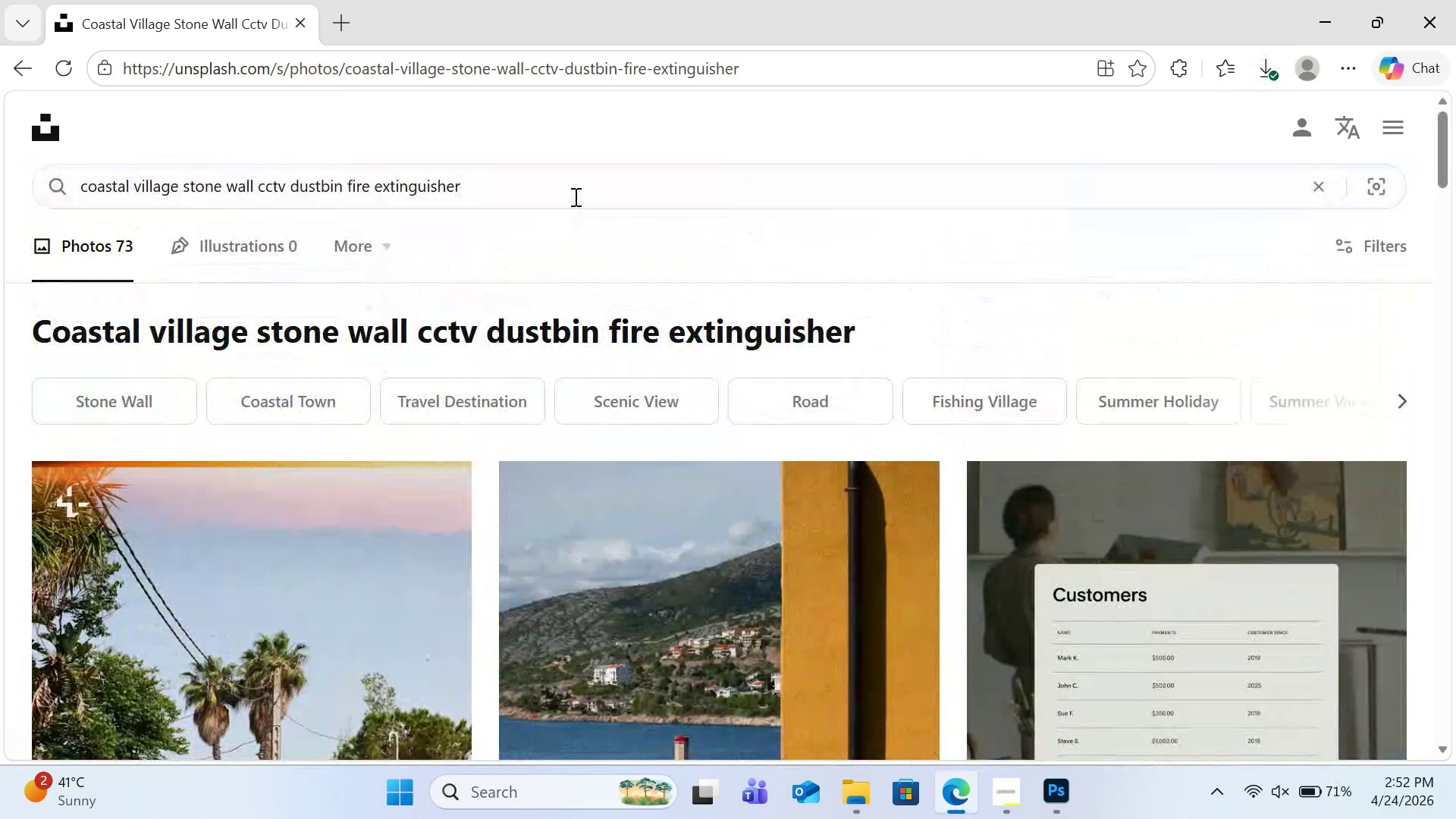 
key(Control+A)
 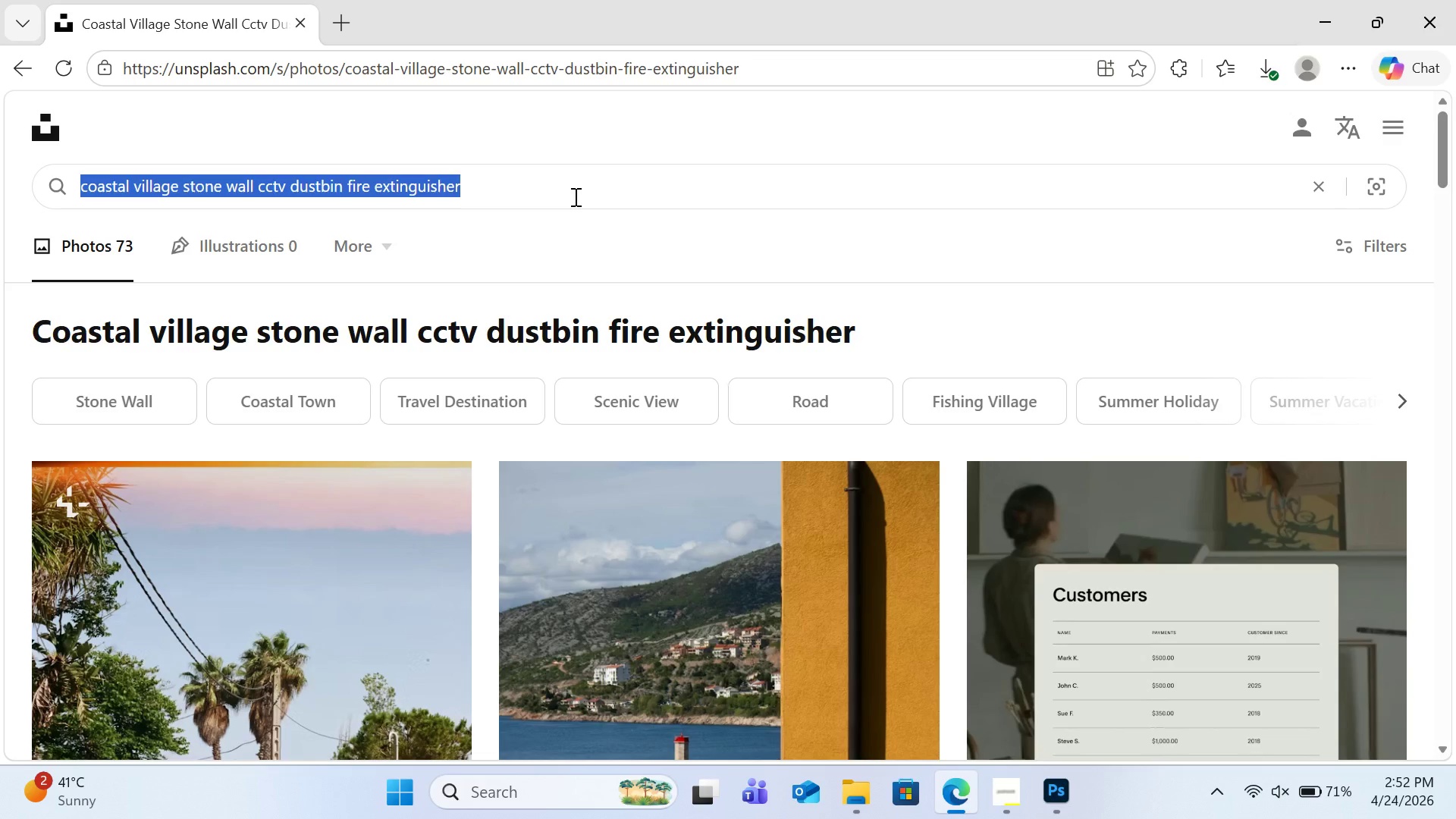 
type(old european alley wires pipes a)
key(Backspace)
type(with )
key(Backspace)
key(Backspace)
key(Backspace)
key(Backspace)
key(Backspace)
type(and roadside house)
 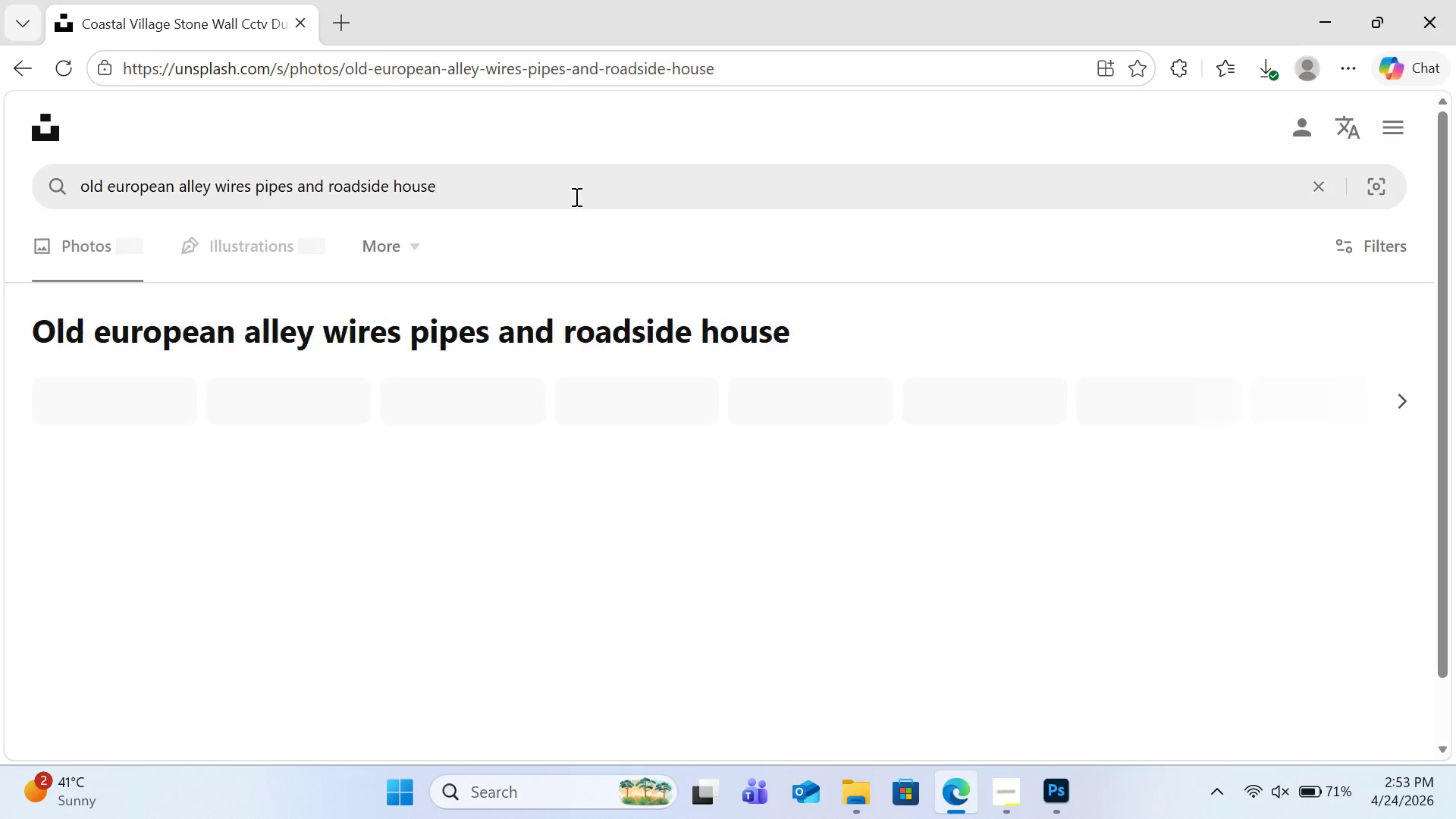 
key(Enter)
 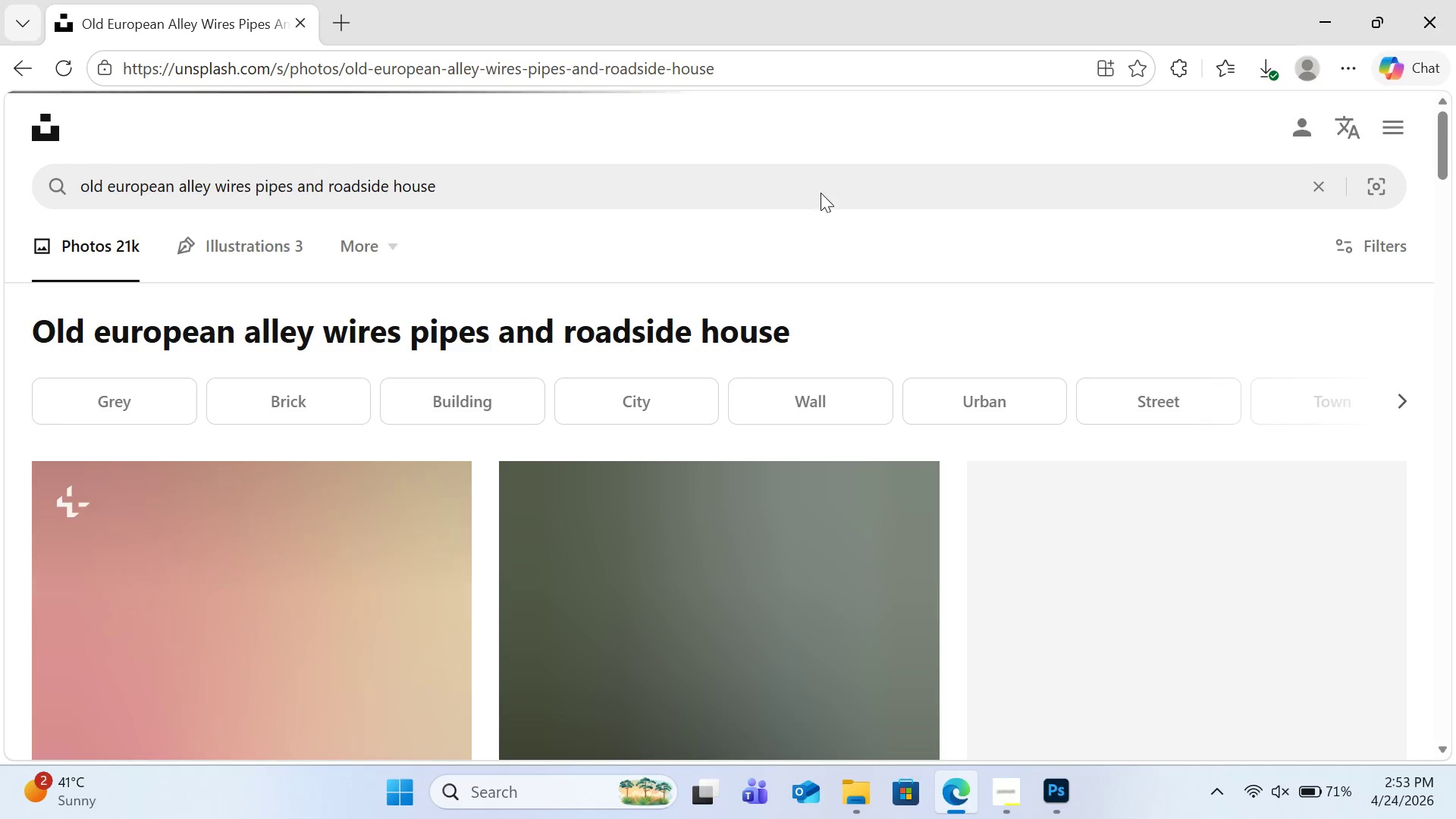 
scroll: coordinate [726, 375], scroll_direction: down, amount: 8.0
 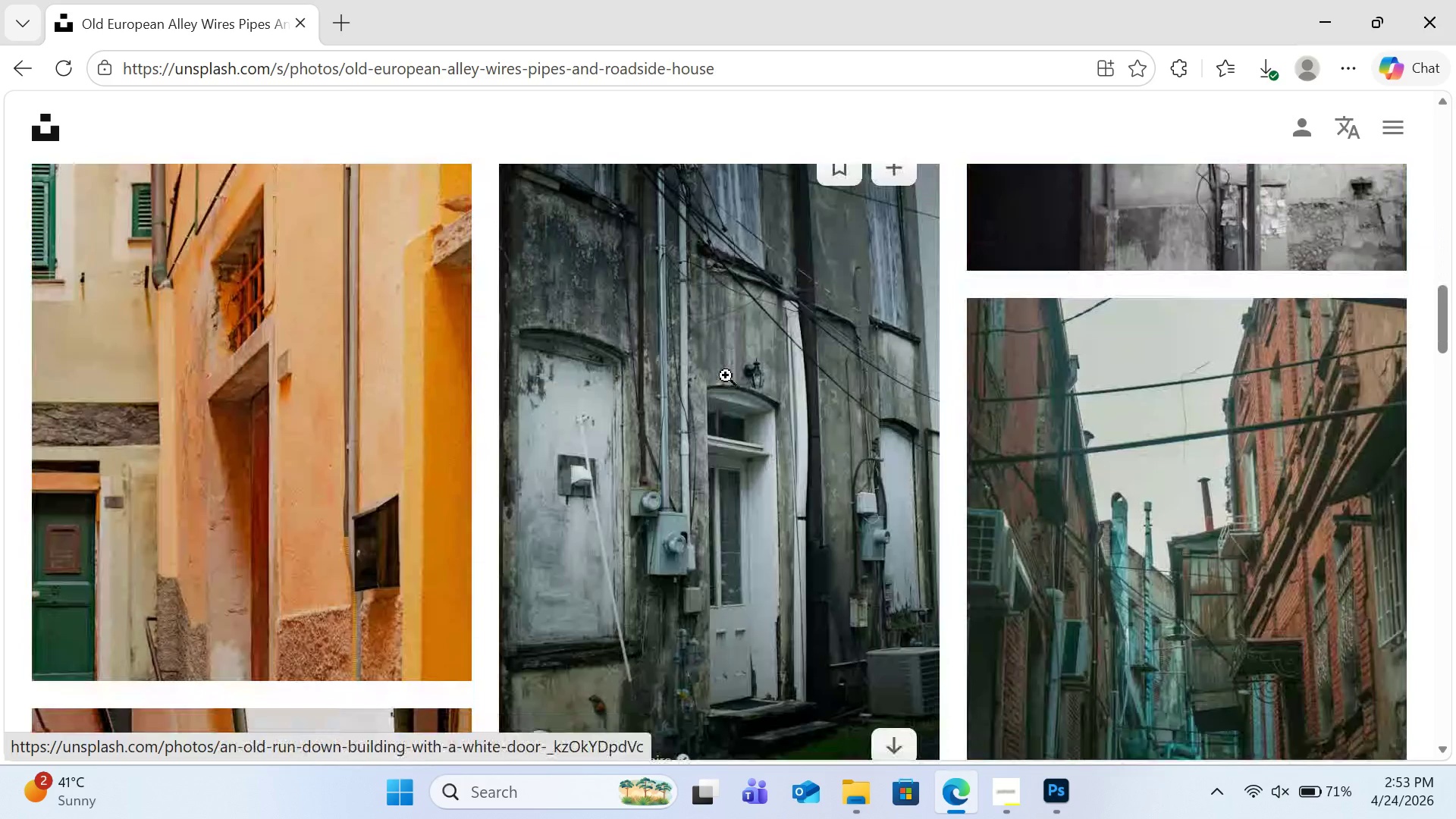 
scroll: coordinate [726, 375], scroll_direction: down, amount: 9.0
 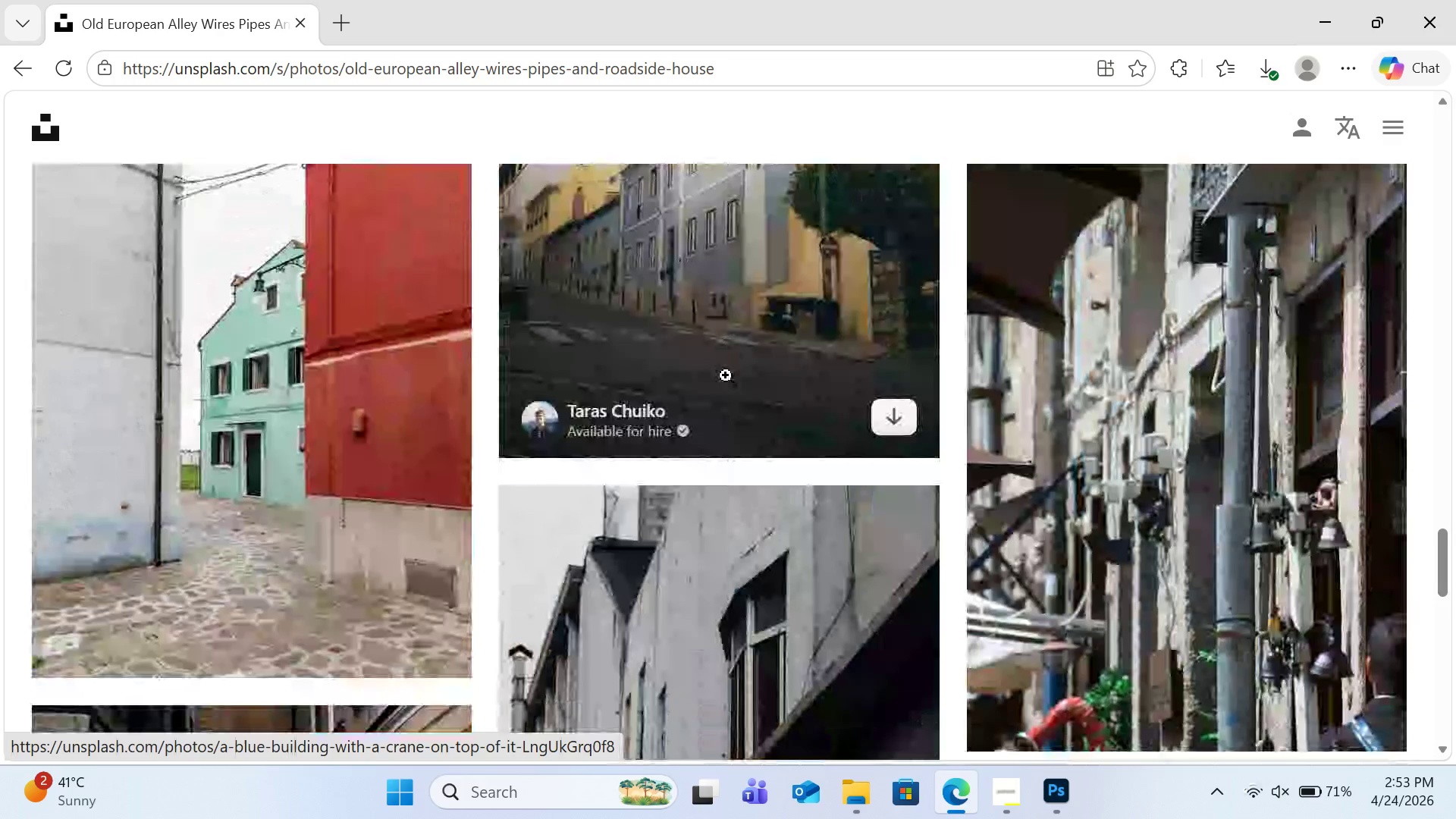 
wait(5.12)
 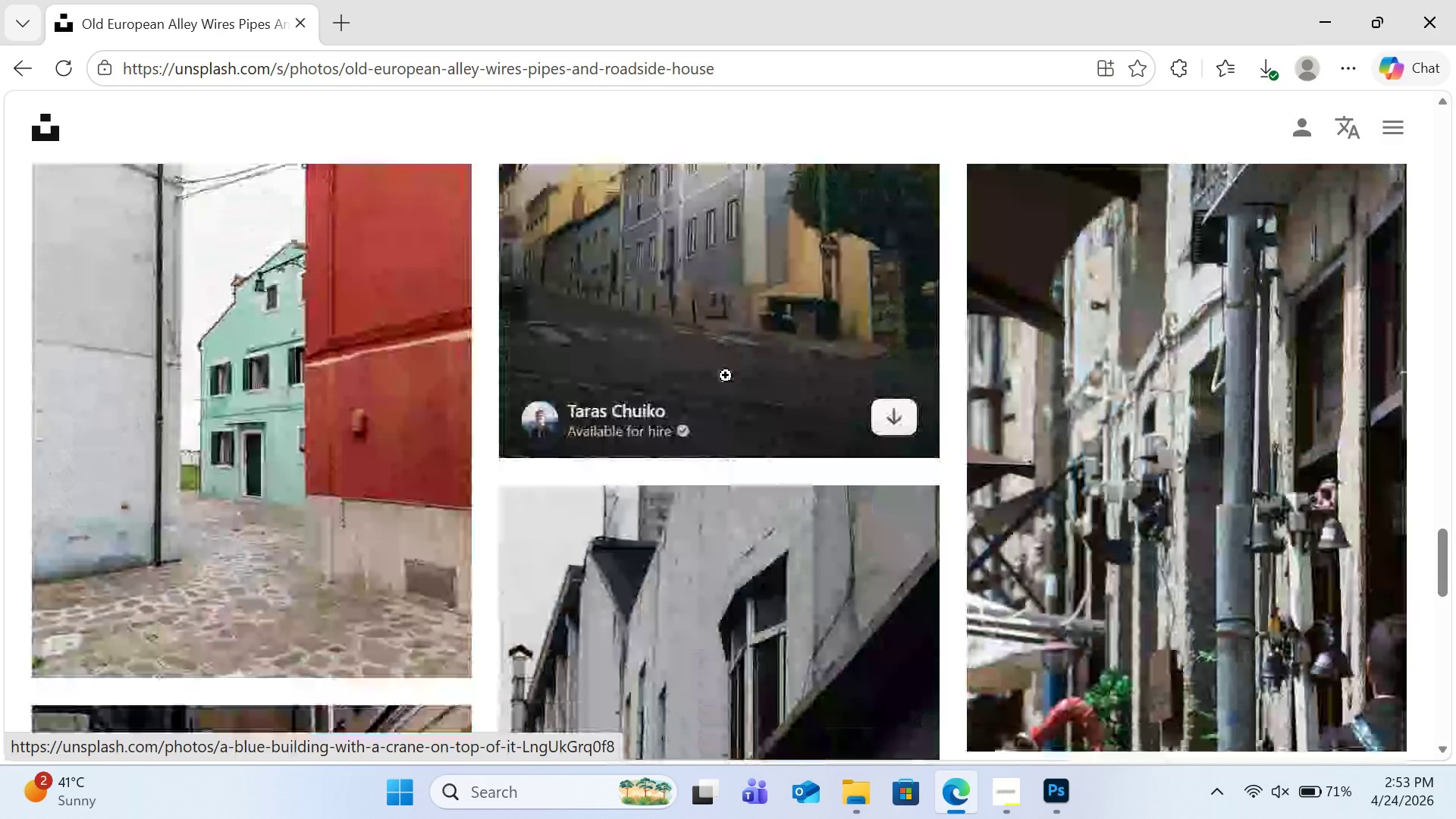 
scroll: coordinate [746, 416], scroll_direction: down, amount: 3.0
 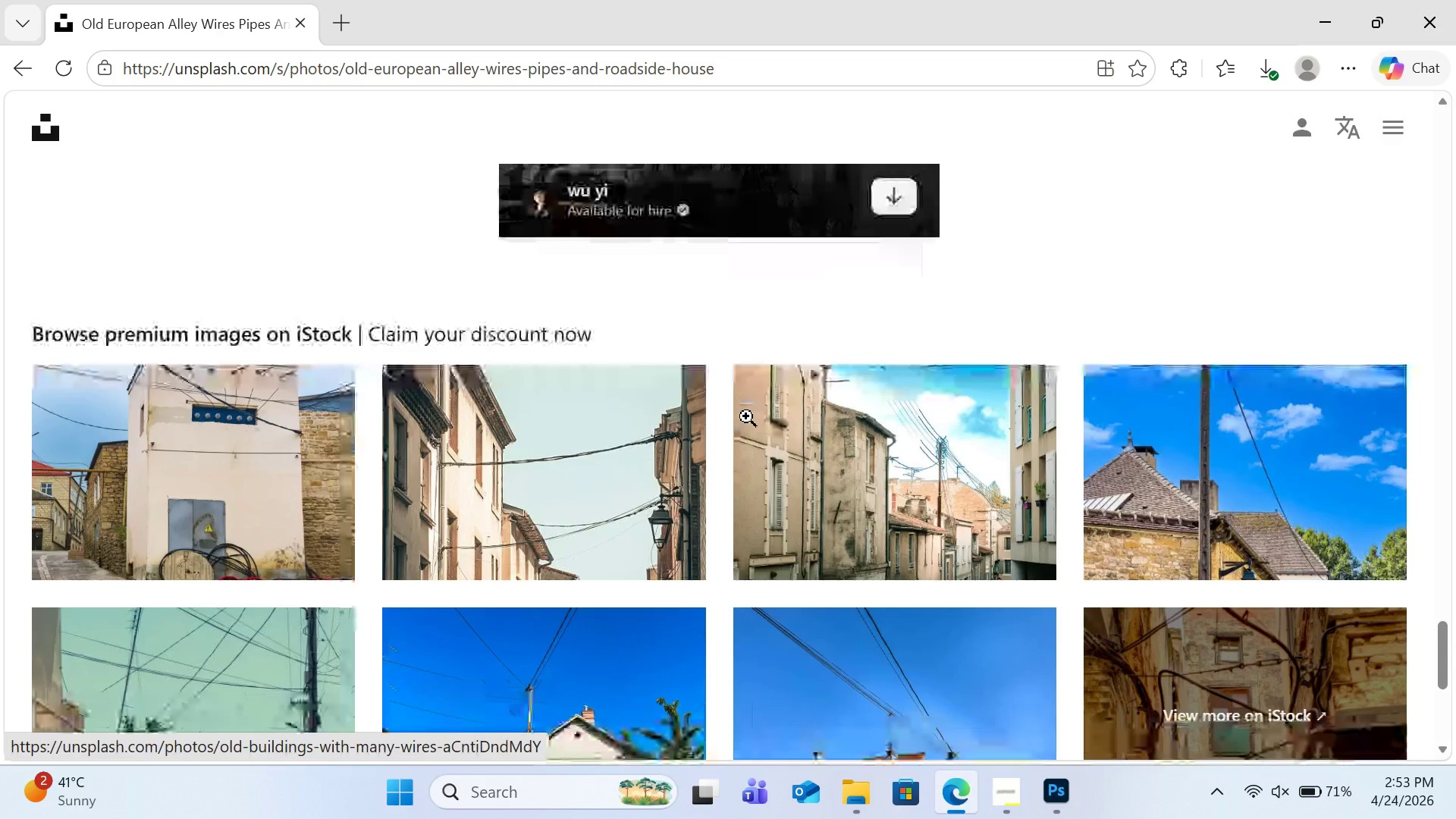 
scroll: coordinate [746, 416], scroll_direction: up, amount: 4.0
 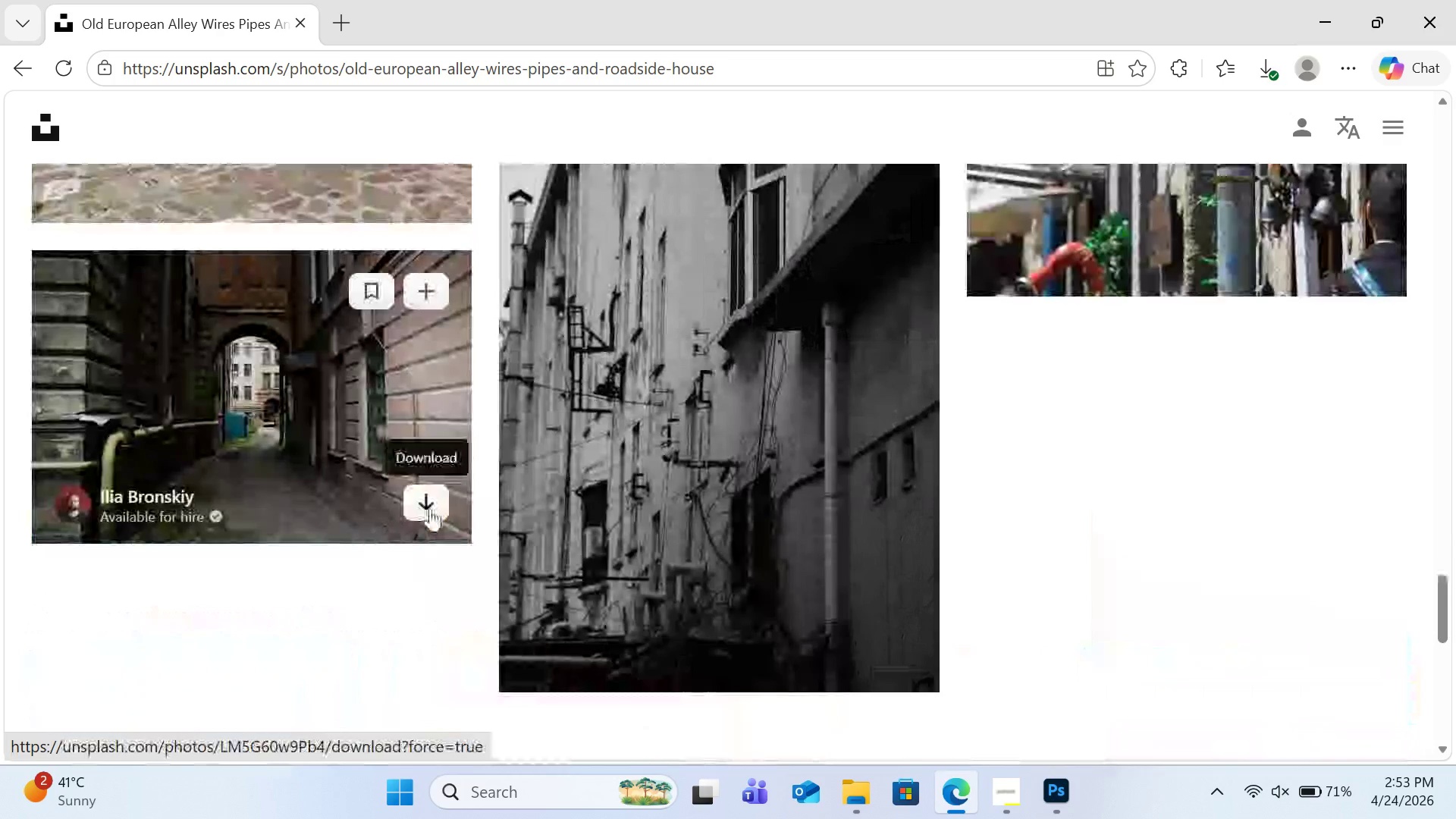 
left_click([431, 508])
 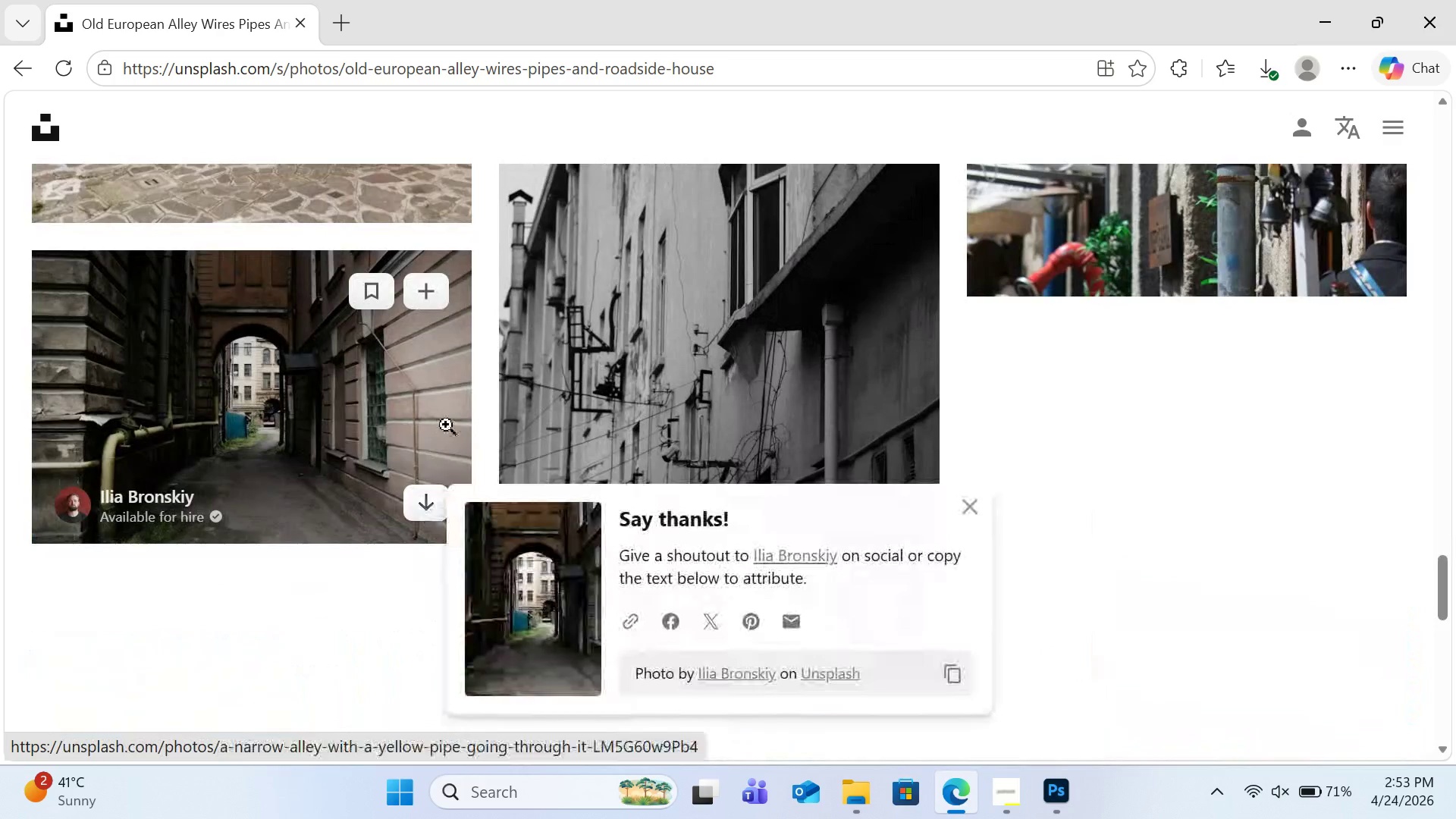 
scroll: coordinate [446, 425], scroll_direction: up, amount: 4.0
 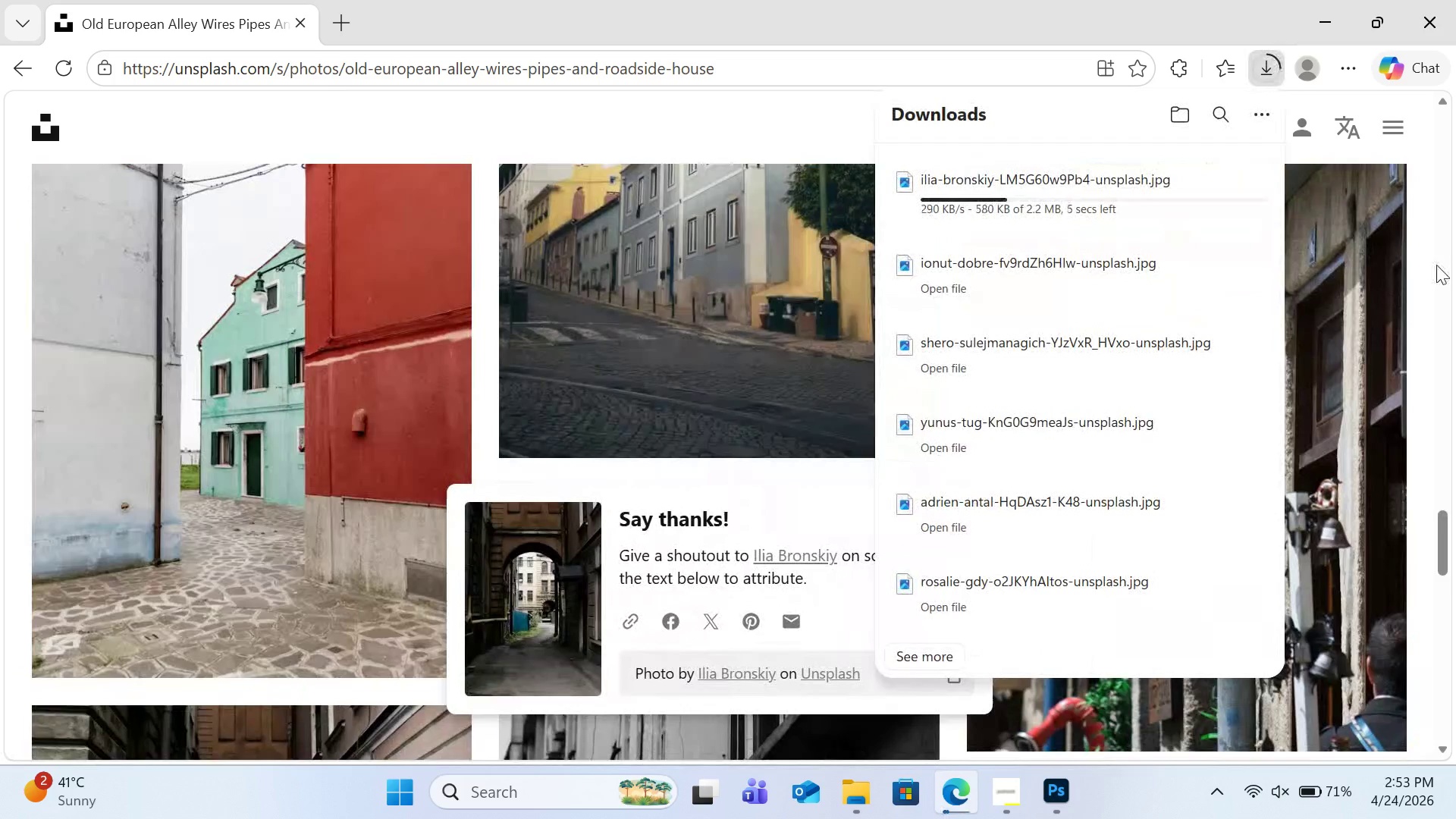 
left_click([1438, 265])
 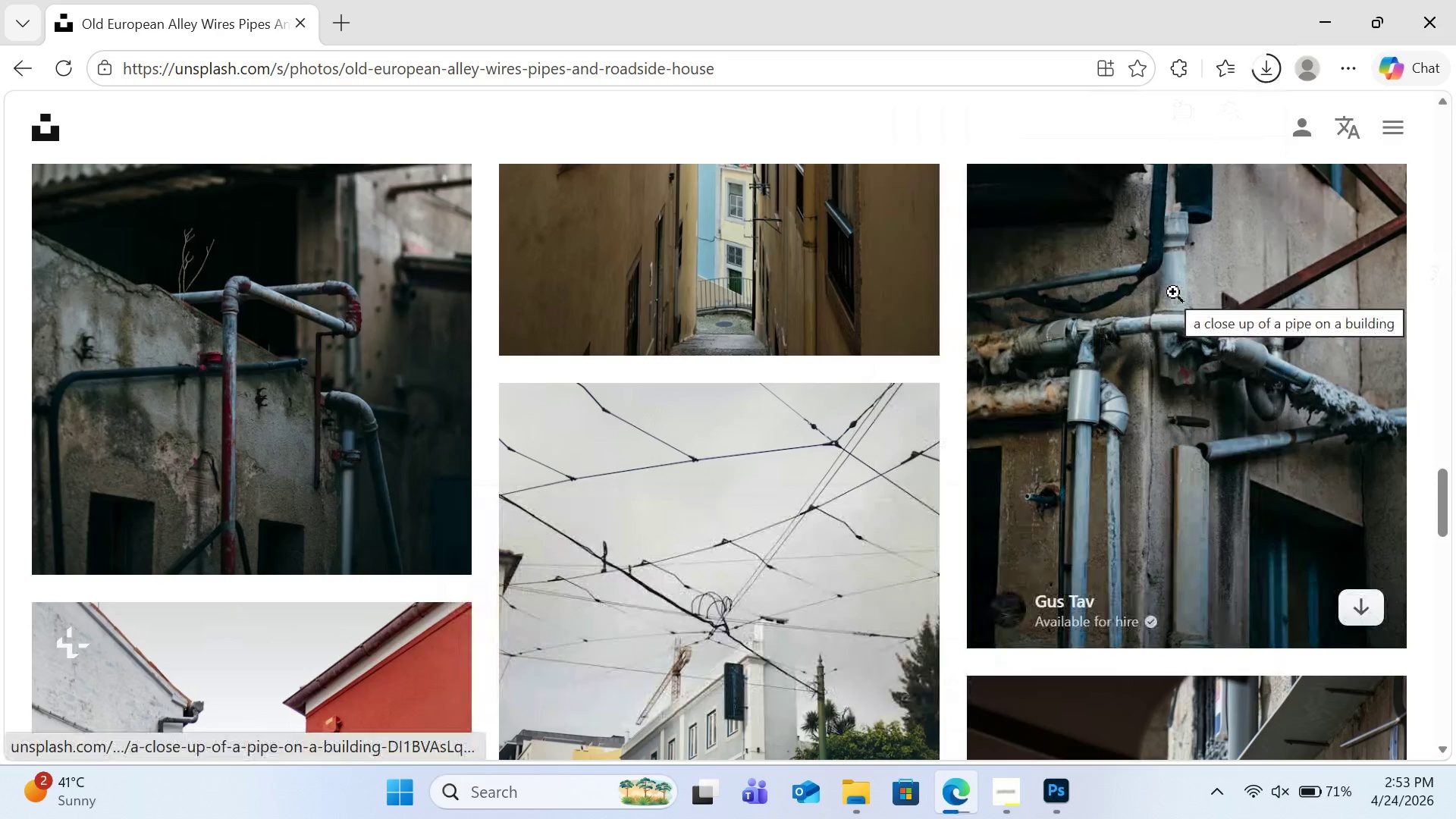 
scroll: coordinate [902, 312], scroll_direction: up, amount: 32.0
 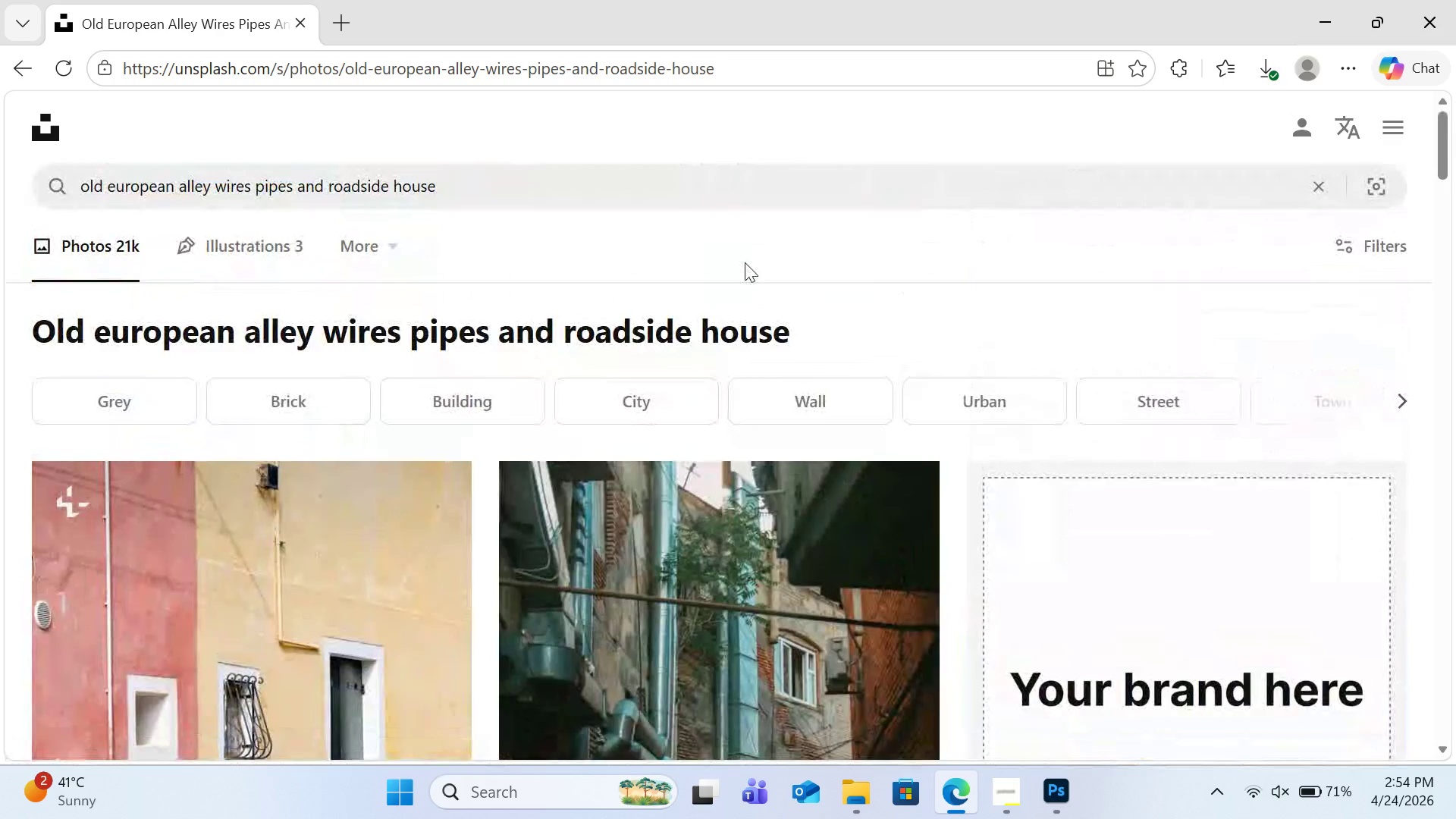 
left_click([652, 201])
 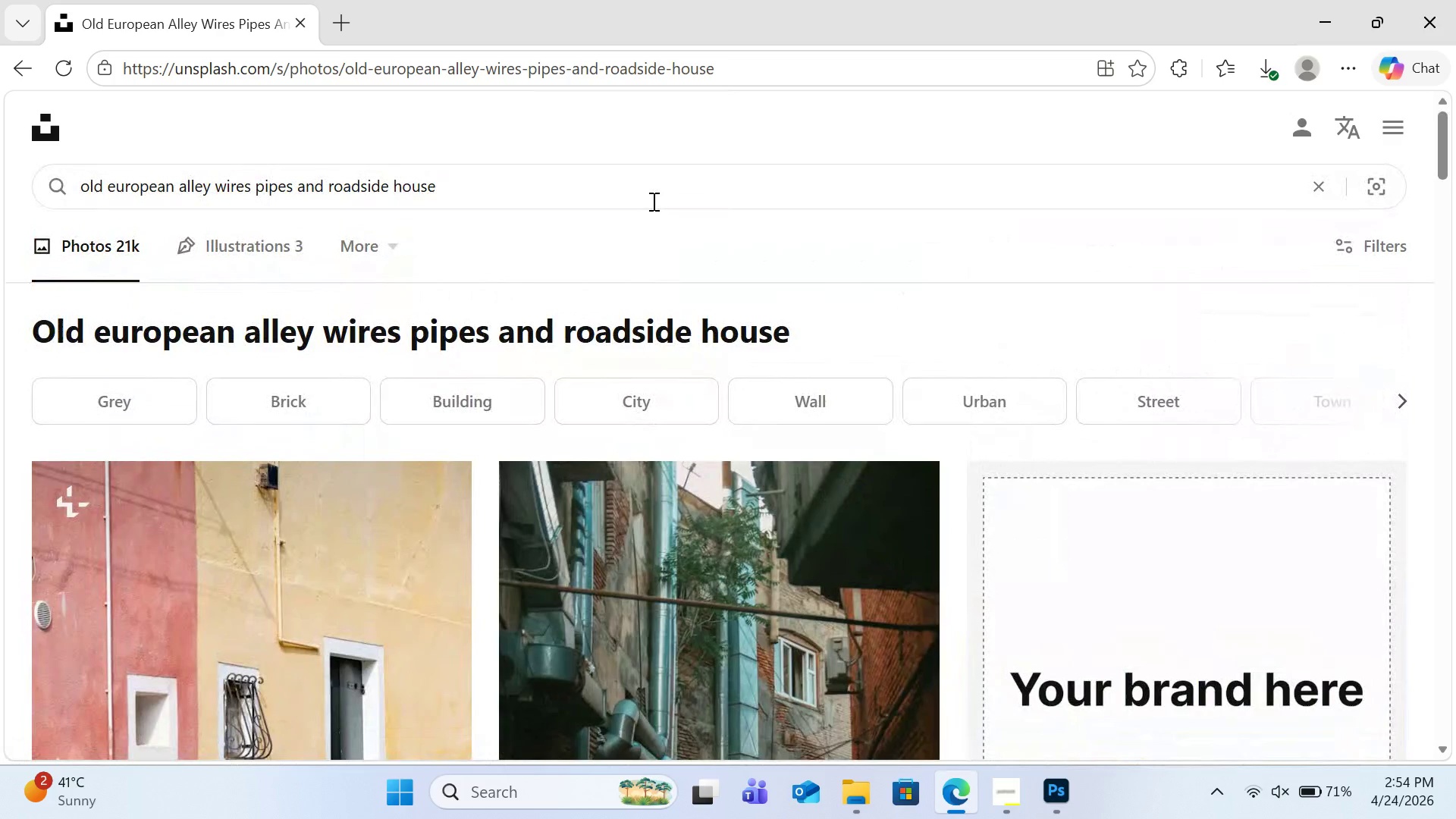 
key(Control+A)
 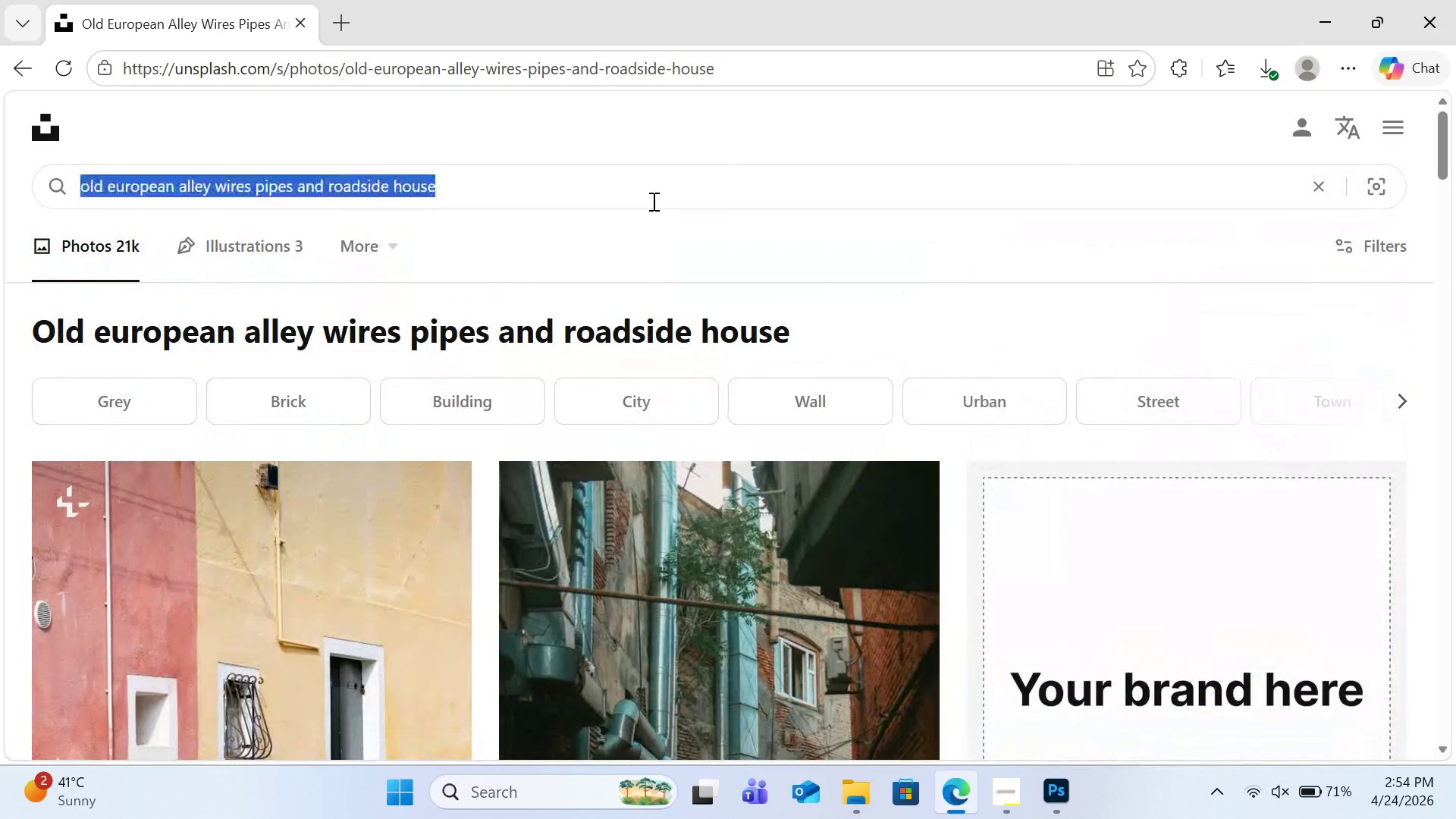 
type(coastal village stone )
 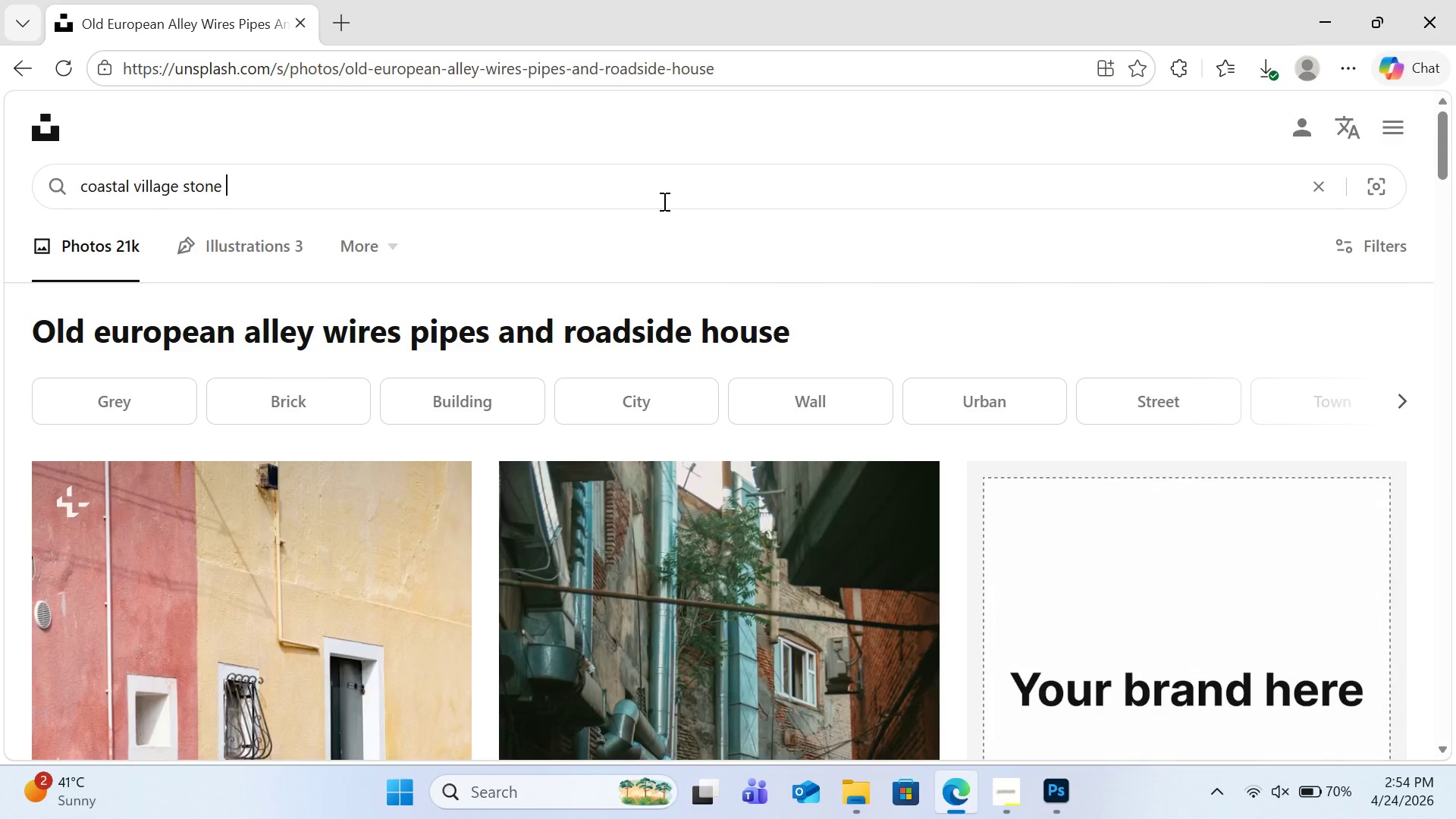 
key(Backspace)
key(Backspace)
key(Backspace)
key(Backspace)
key(Backspace)
key(Backspace)
type(road dustbin ac unit and ccctv)
 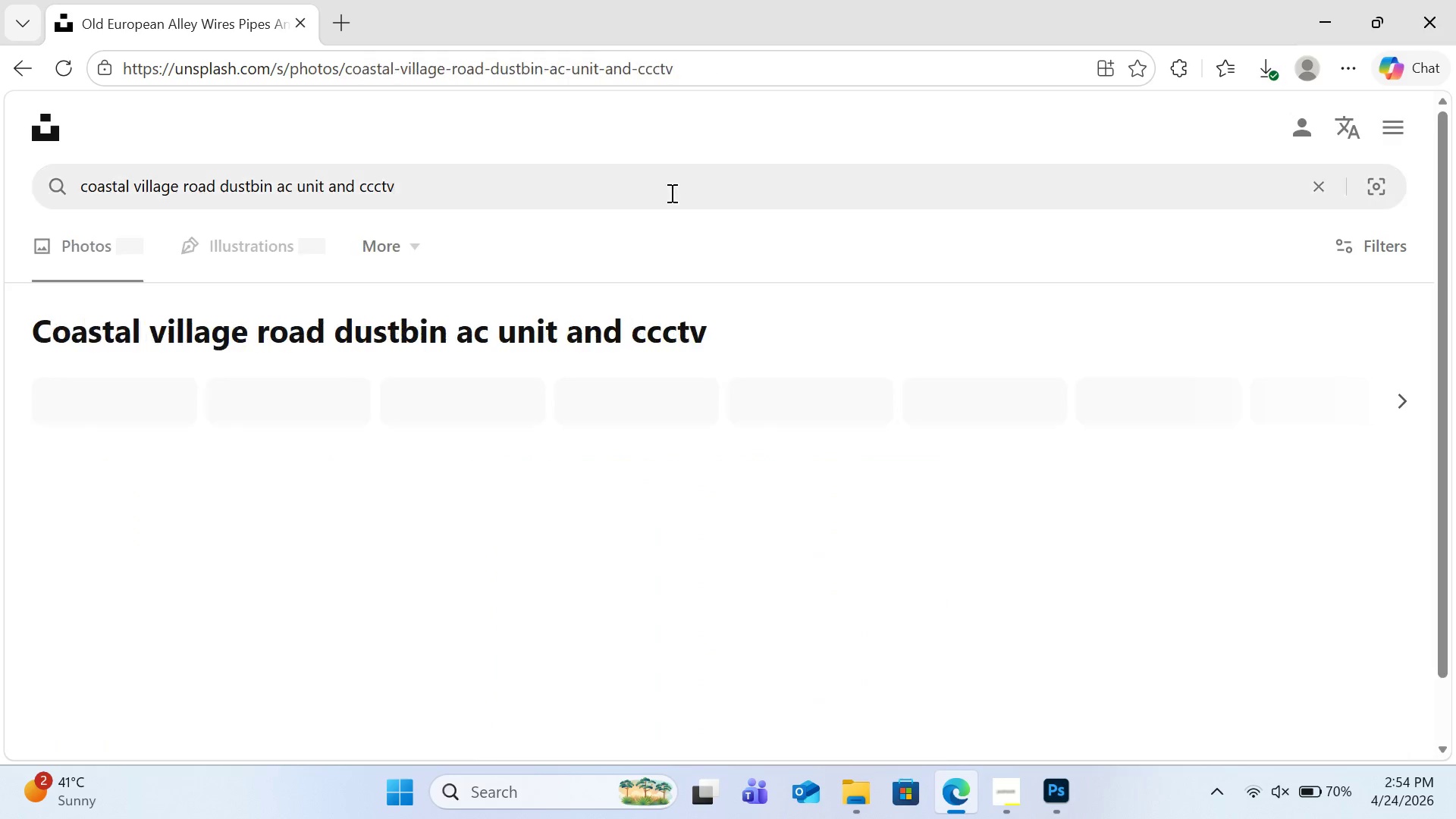 
key(Enter)
 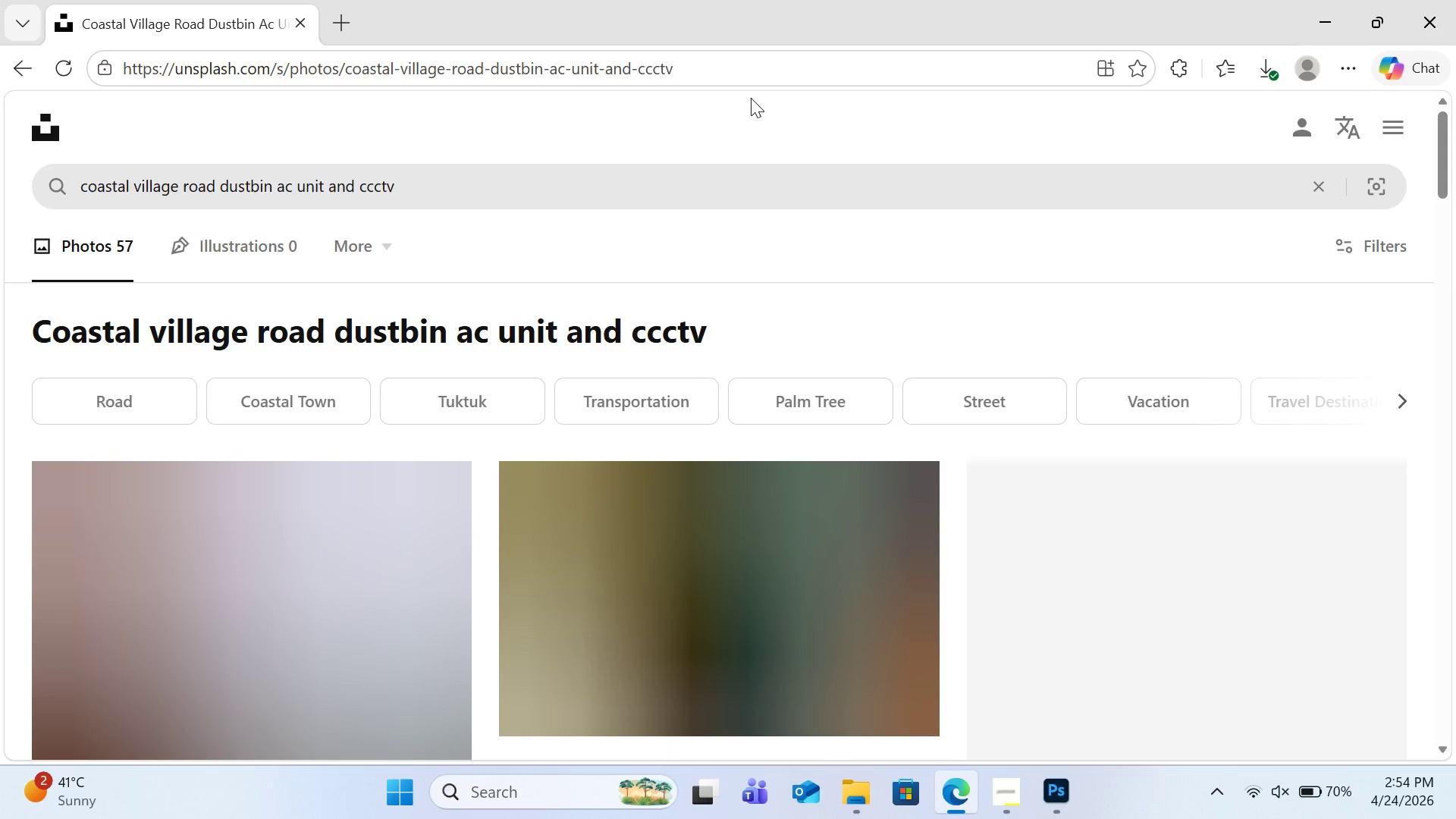 
scroll: coordinate [725, 230], scroll_direction: down, amount: 18.0
 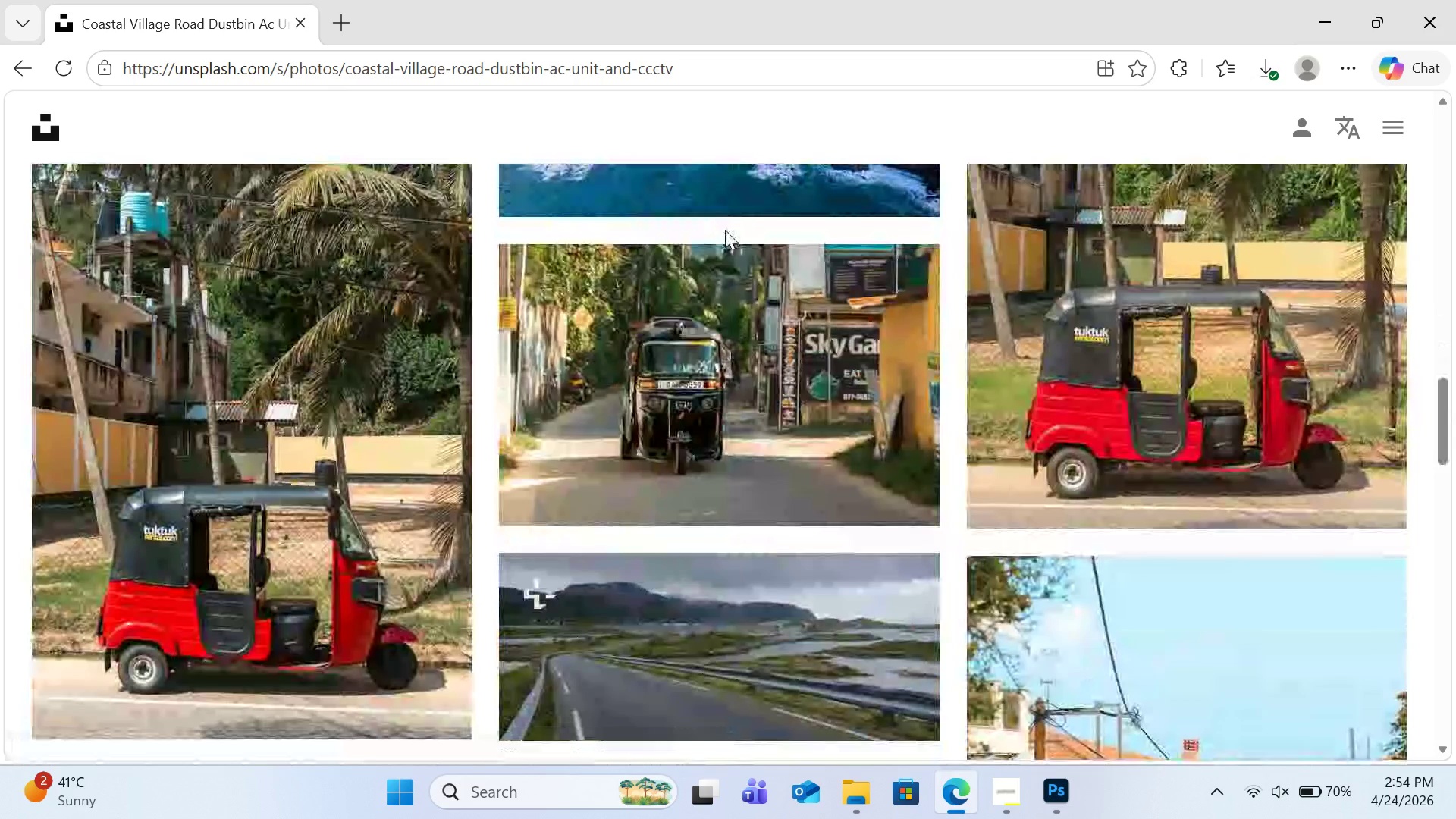 
scroll: coordinate [725, 230], scroll_direction: down, amount: 6.0
 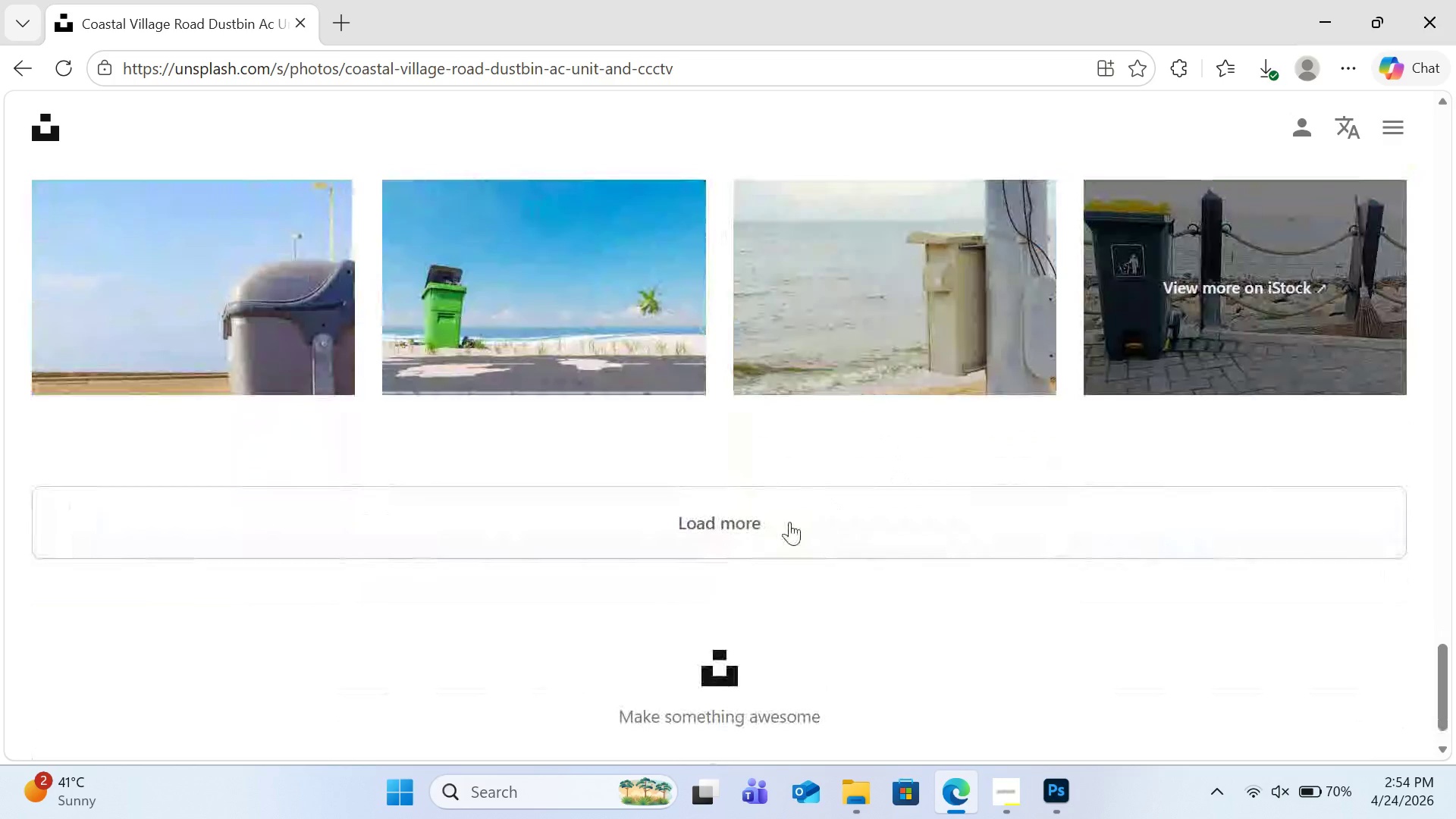 
left_click([789, 523])
 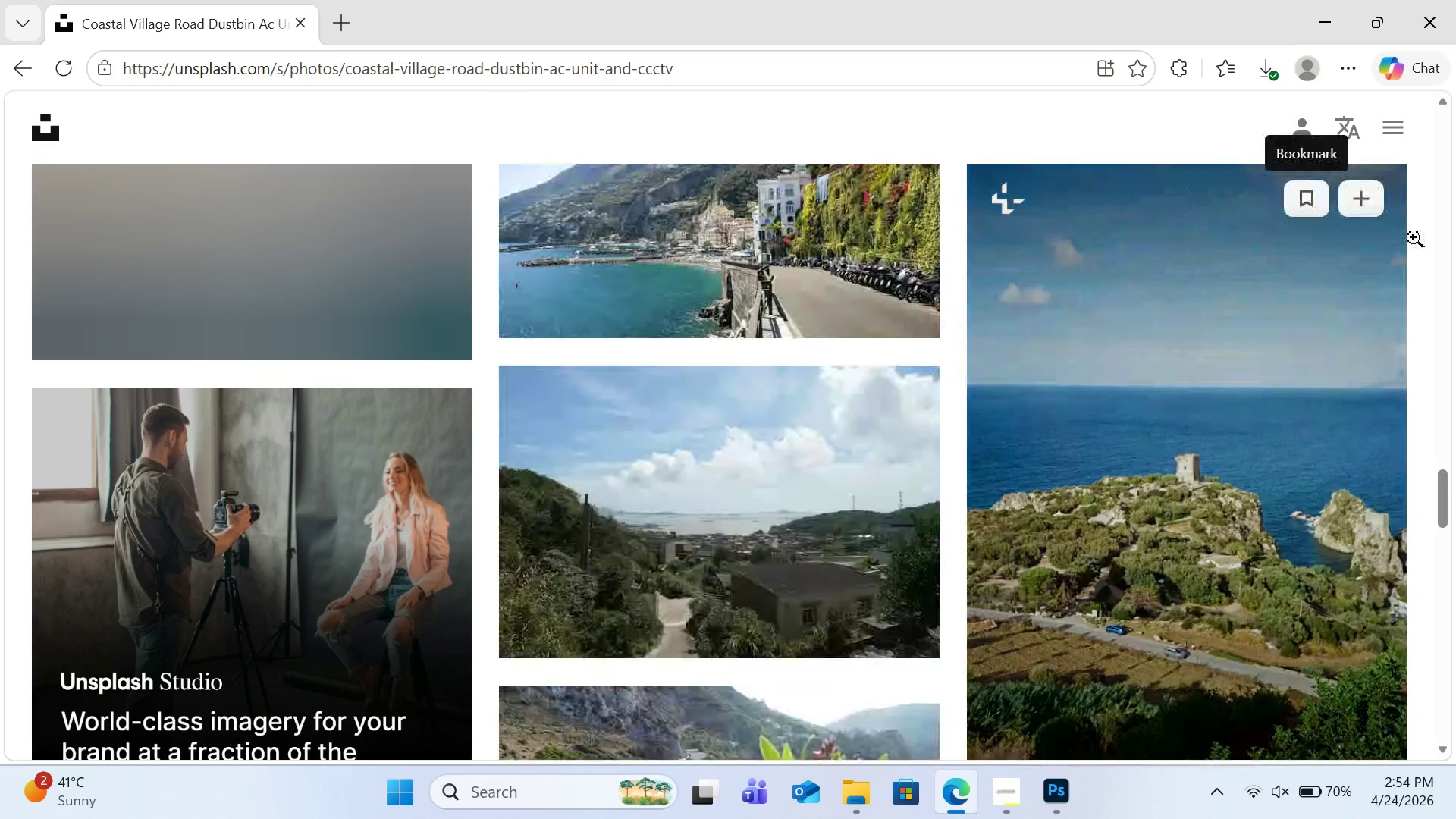 
scroll: coordinate [1156, 355], scroll_direction: down, amount: 6.0
 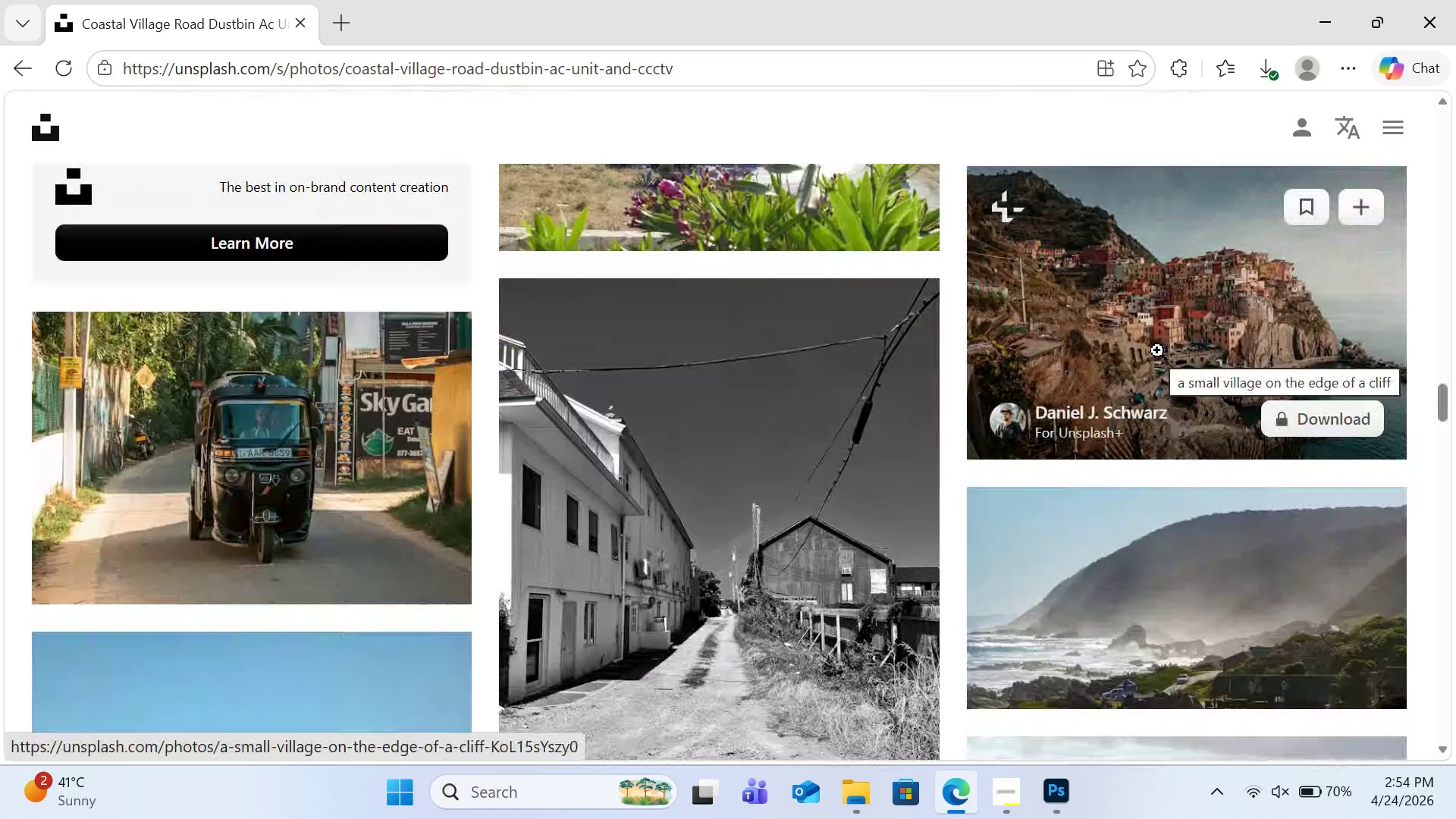 
wait(7.14)
 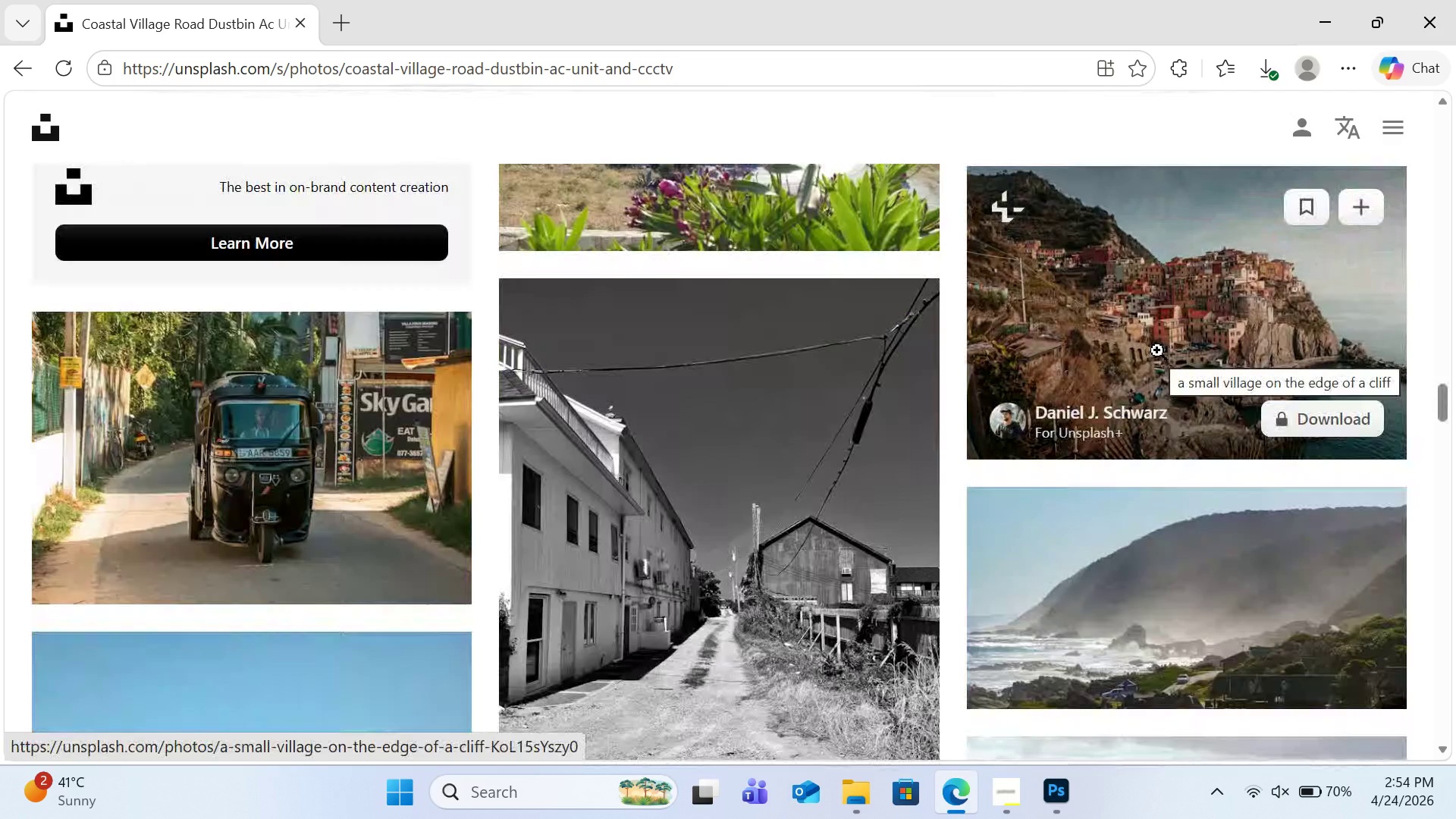 
scroll: coordinate [1159, 348], scroll_direction: down, amount: 9.0
 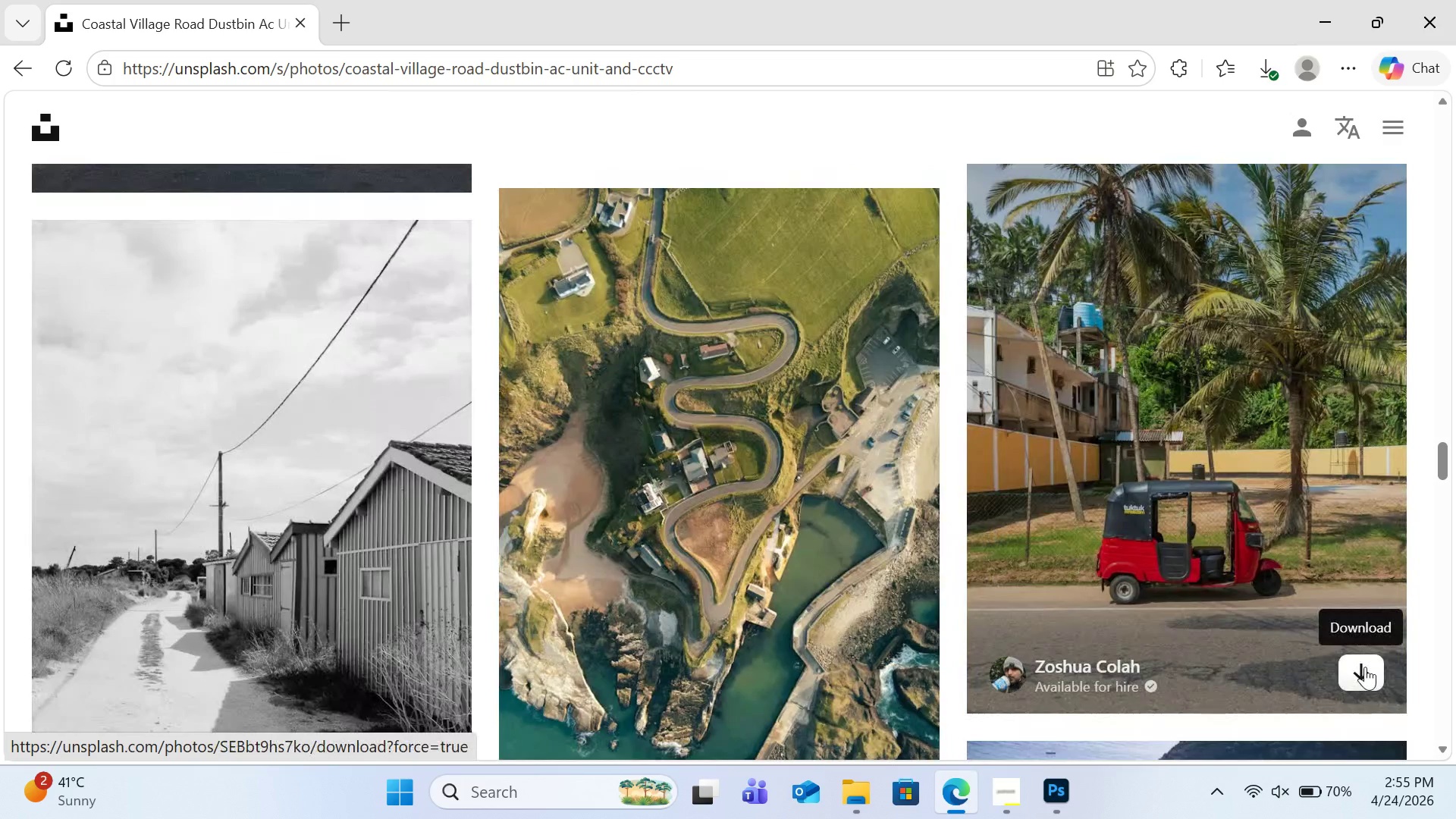 
wait(6.54)
 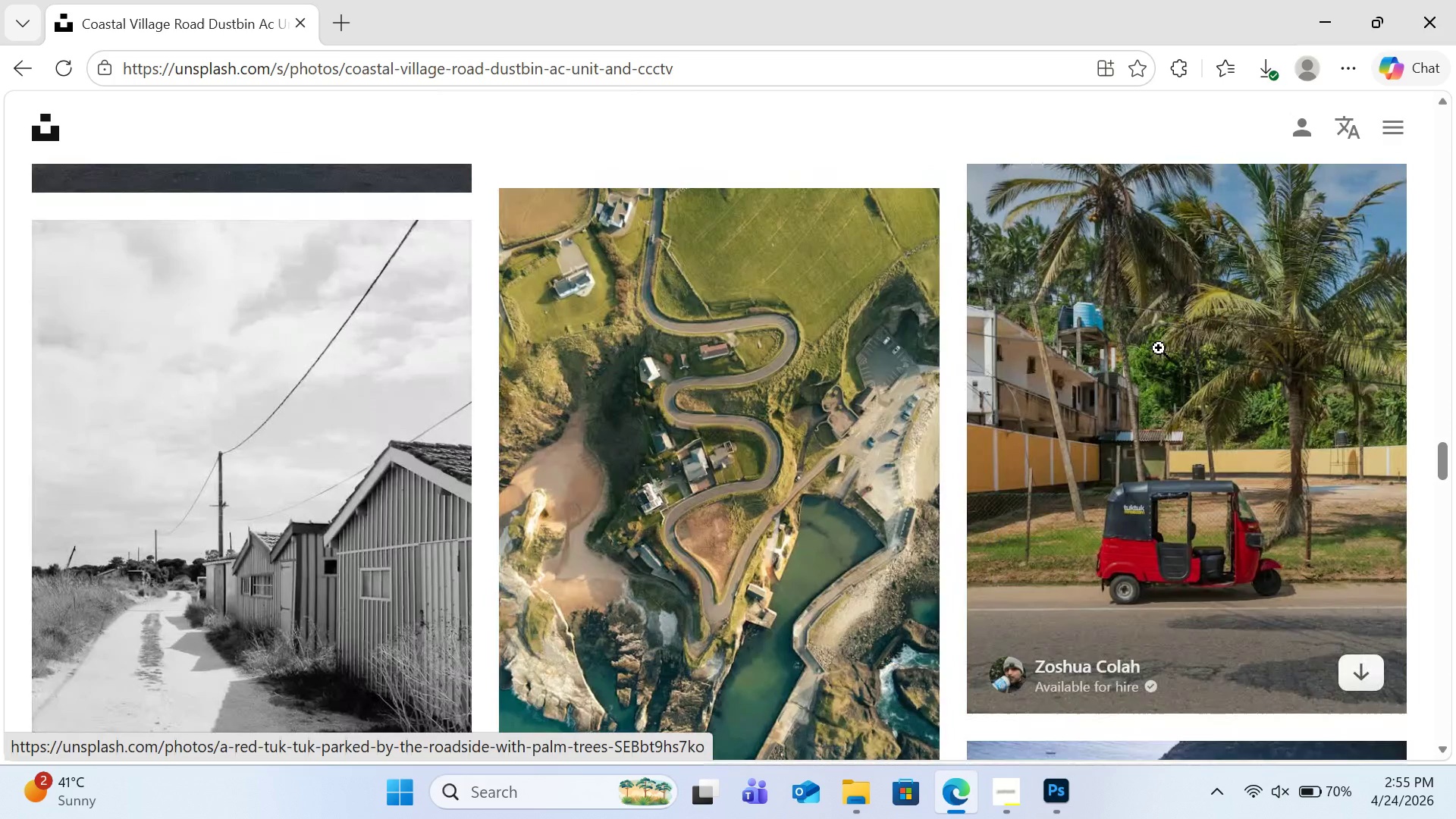 
scroll: coordinate [1057, 416], scroll_direction: down, amount: 19.0
 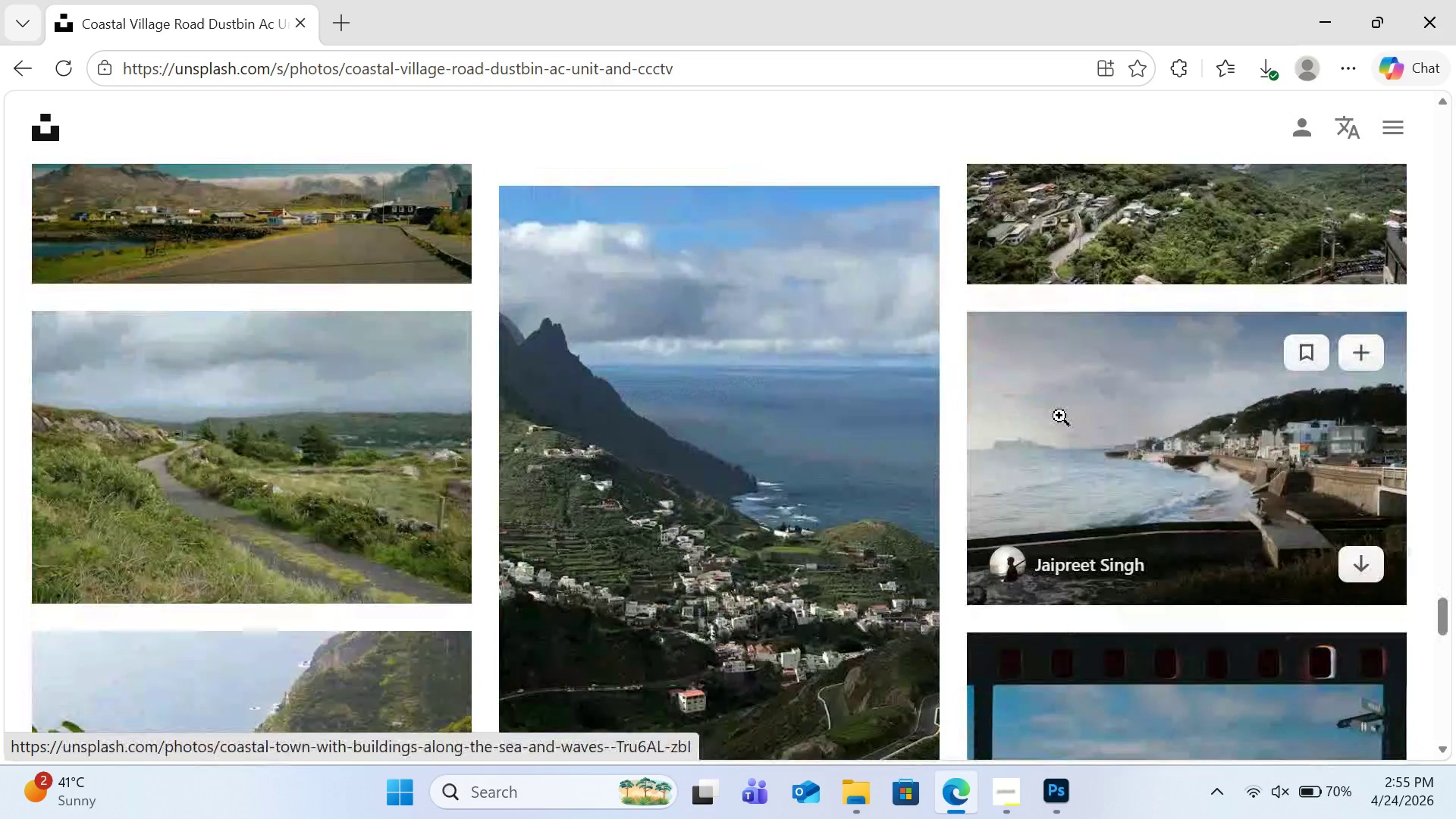 
scroll: coordinate [1062, 410], scroll_direction: down, amount: 14.0
 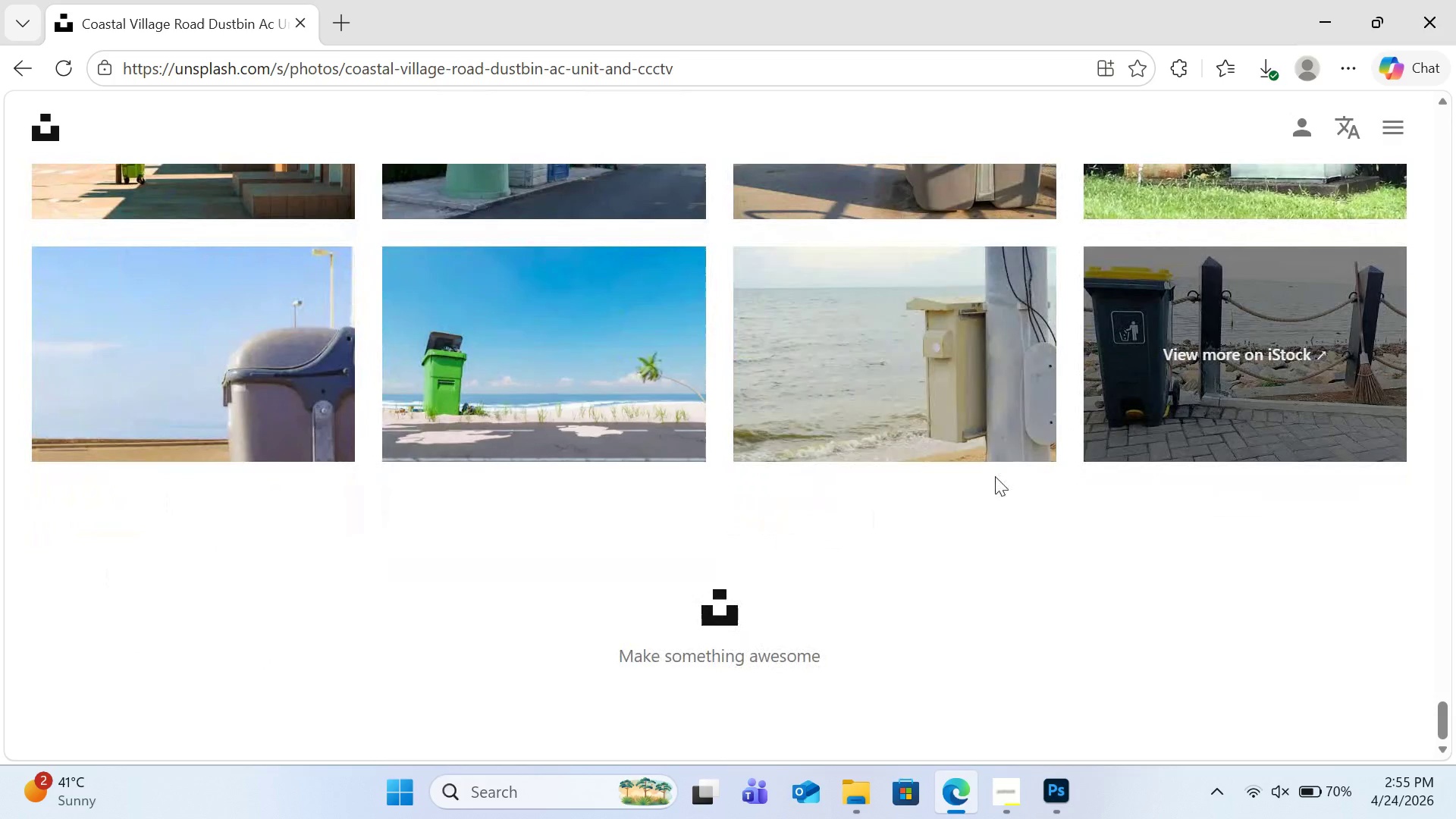 
scroll: coordinate [1056, 359], scroll_direction: up, amount: 15.0
 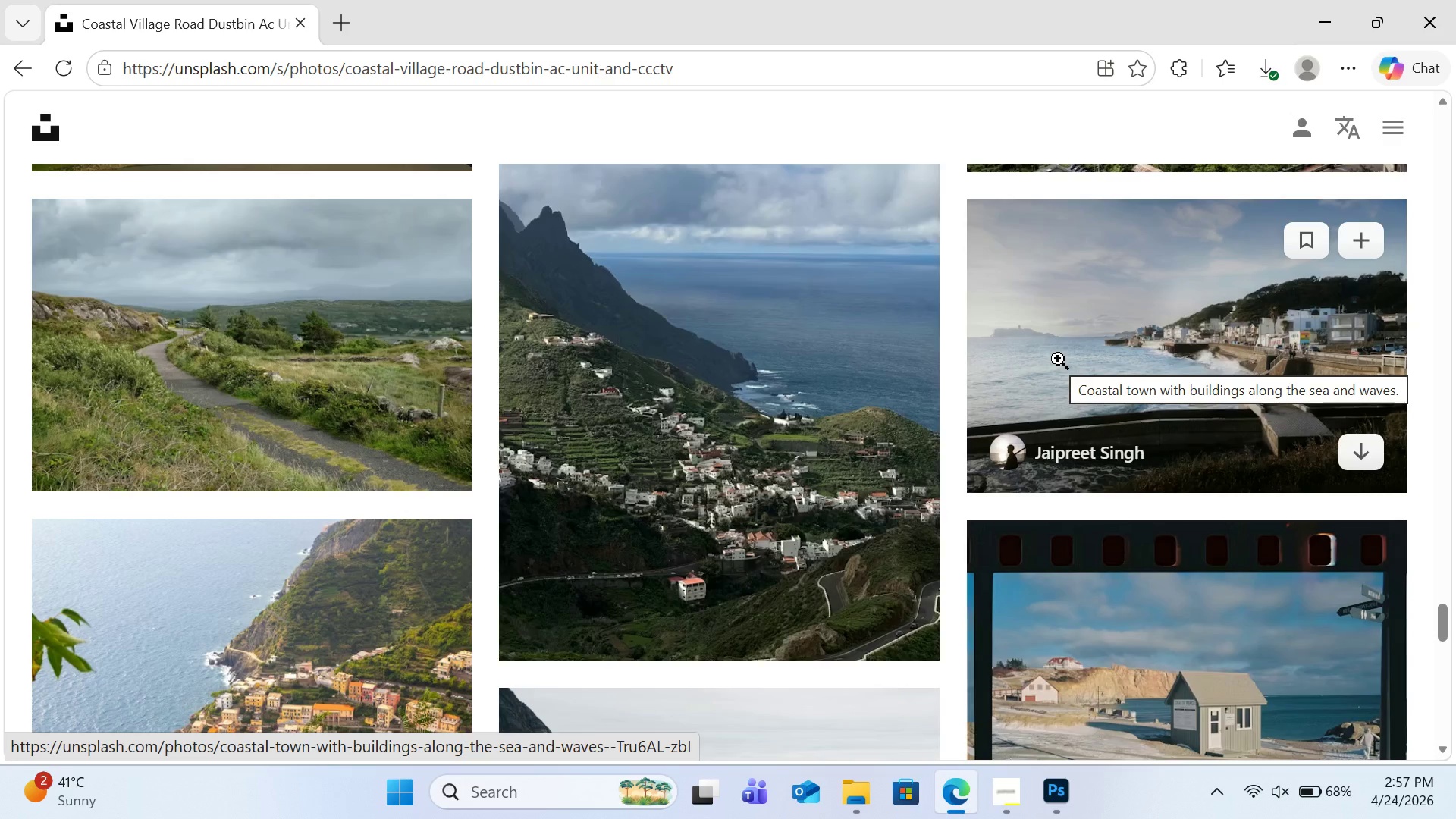 
wait(154.32)
 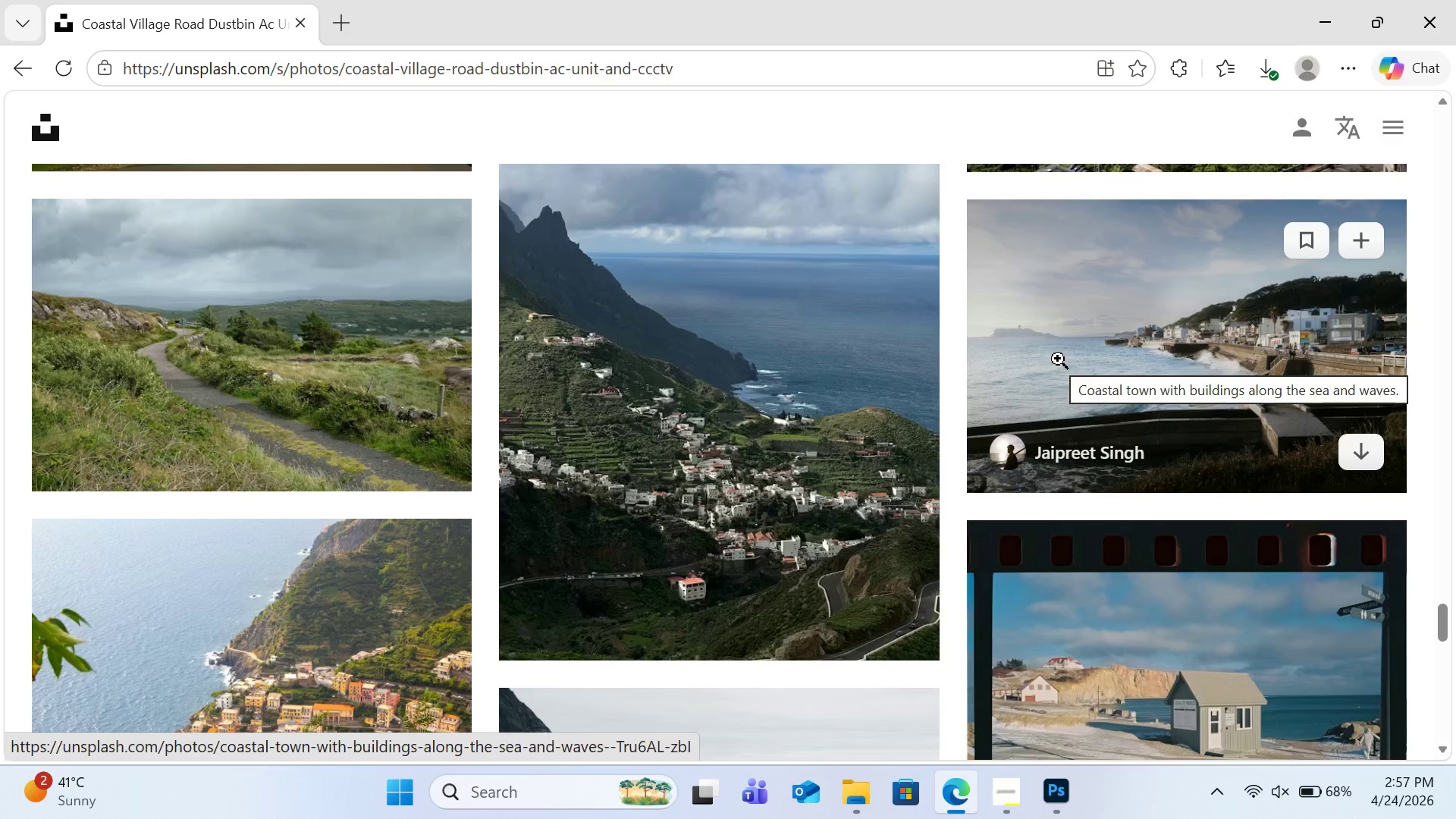 
scroll: coordinate [664, 446], scroll_direction: down, amount: 10.0
 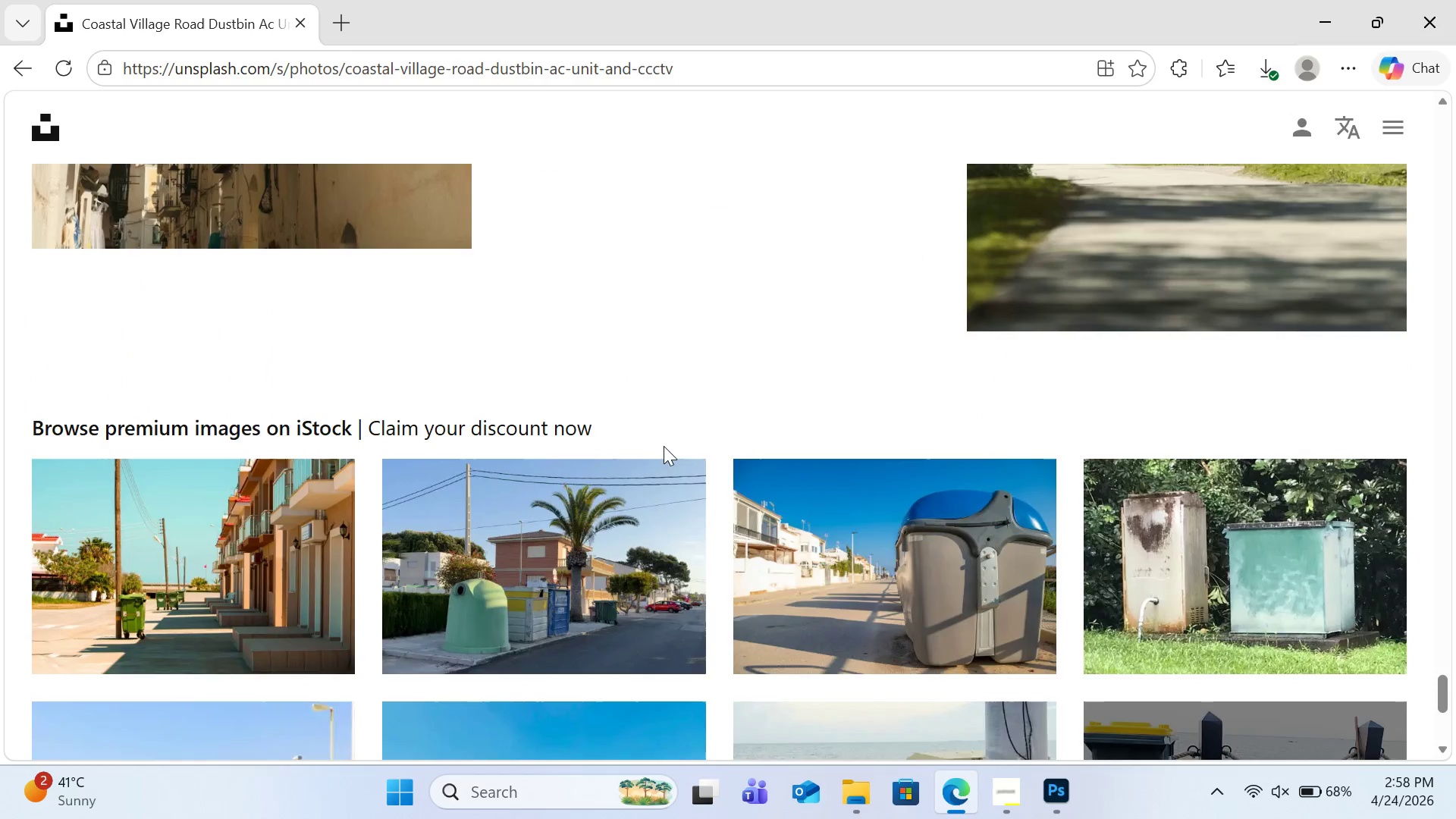 
scroll: coordinate [664, 438], scroll_direction: up, amount: 23.0
 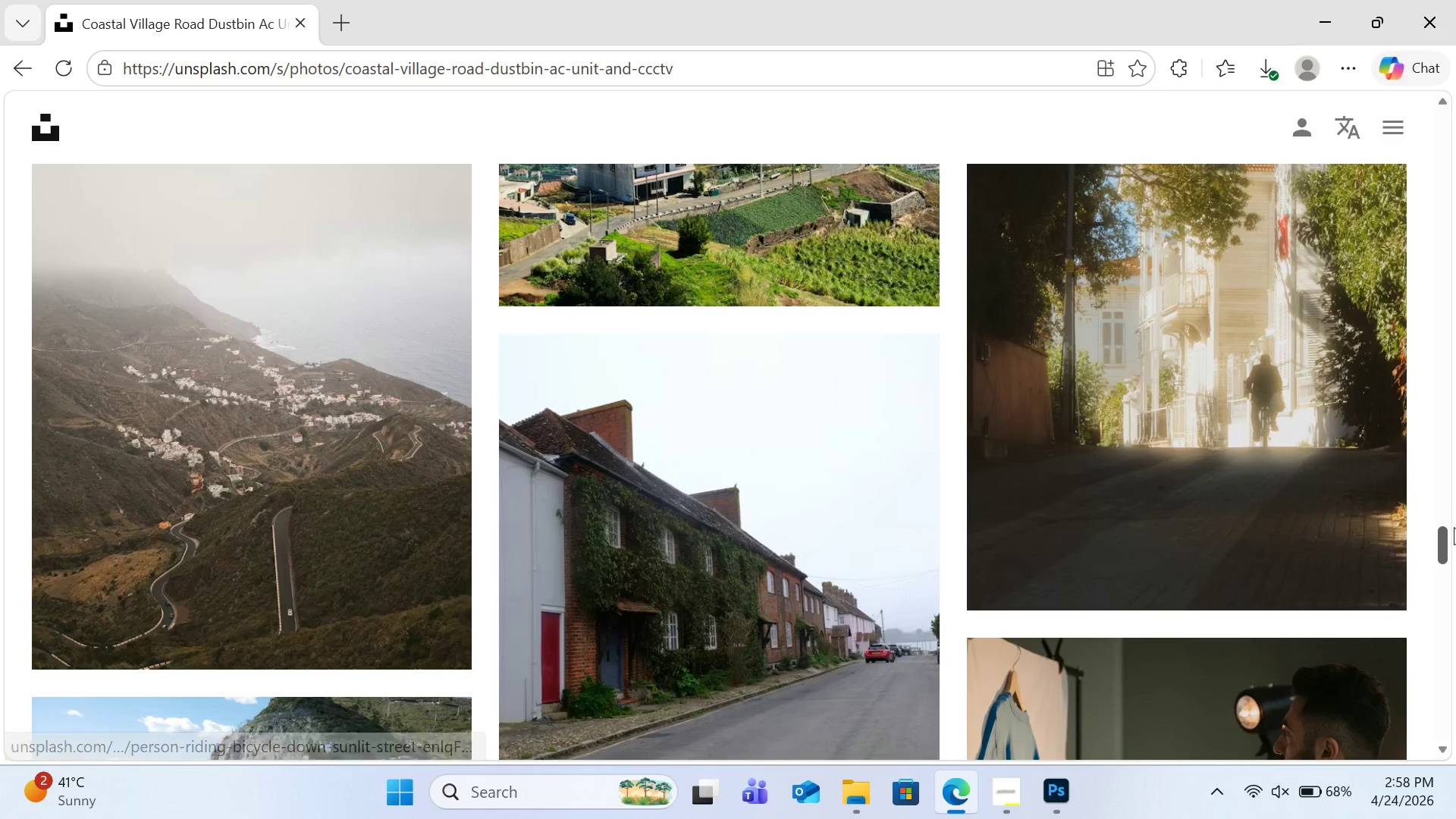 
left_click_drag(start_coordinate=[1446, 543], to_coordinate=[1448, 128])
 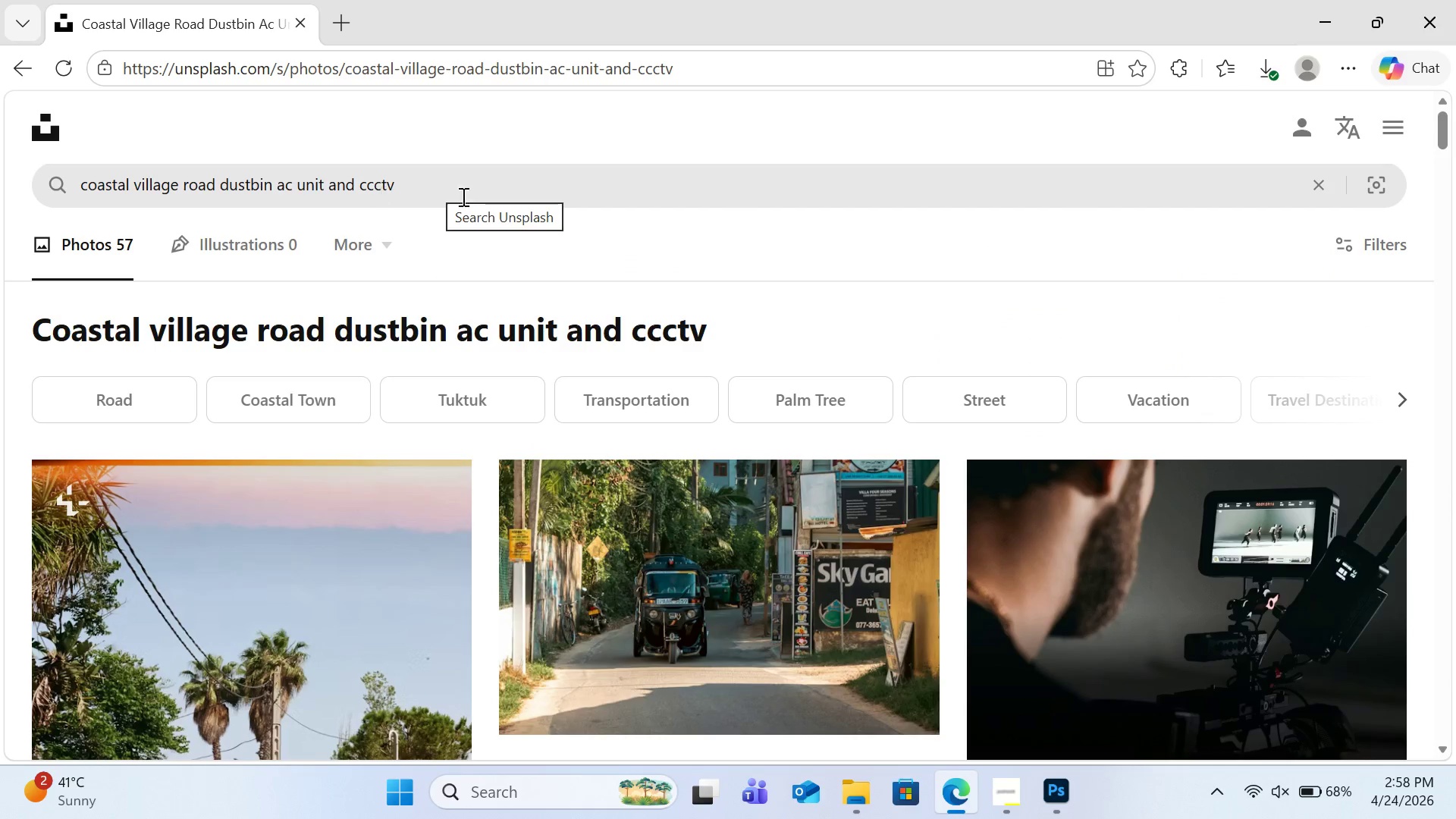 
left_click_drag(start_coordinate=[218, 187], to_coordinate=[533, 187])
 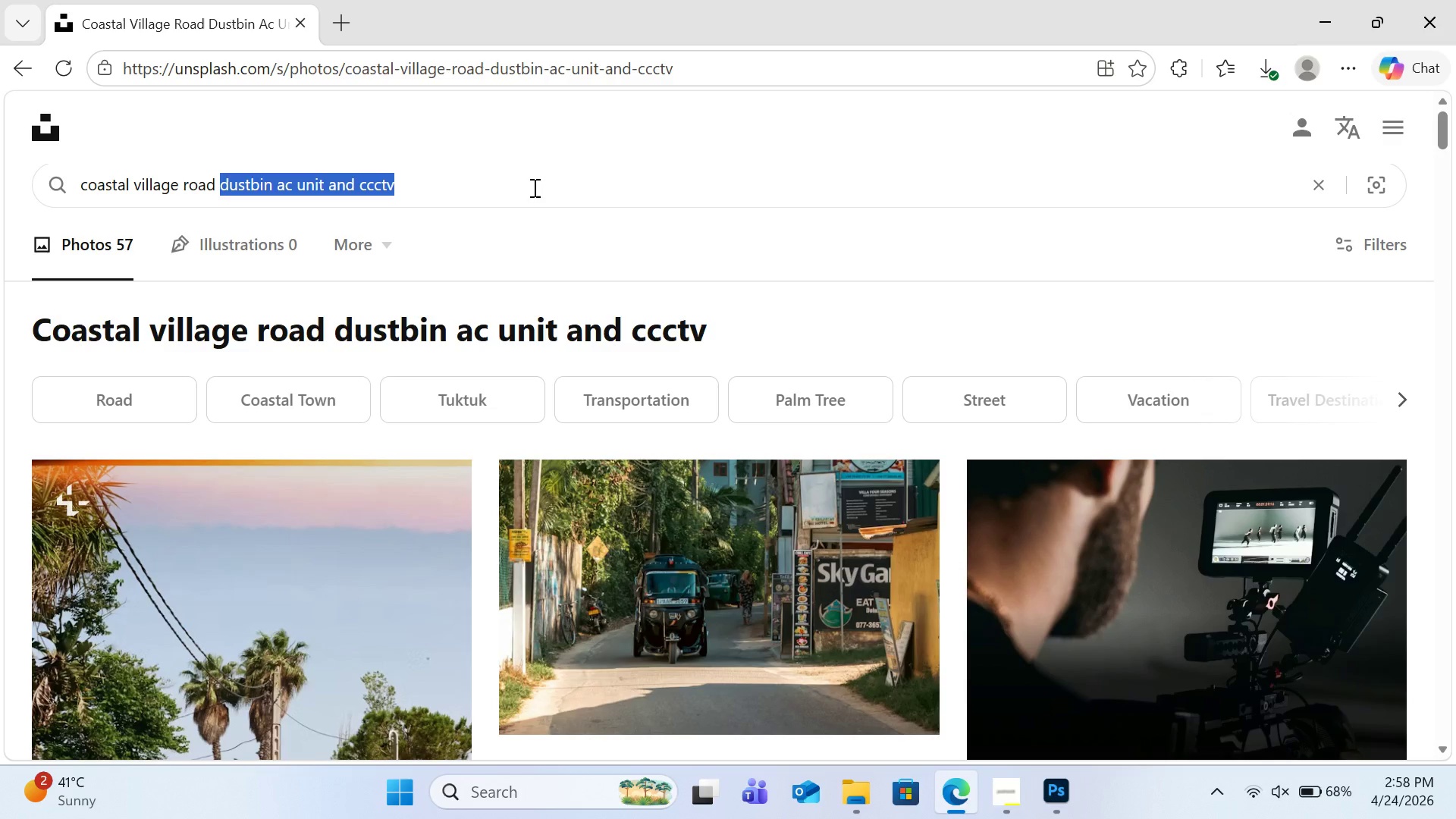 
type(side house view)
 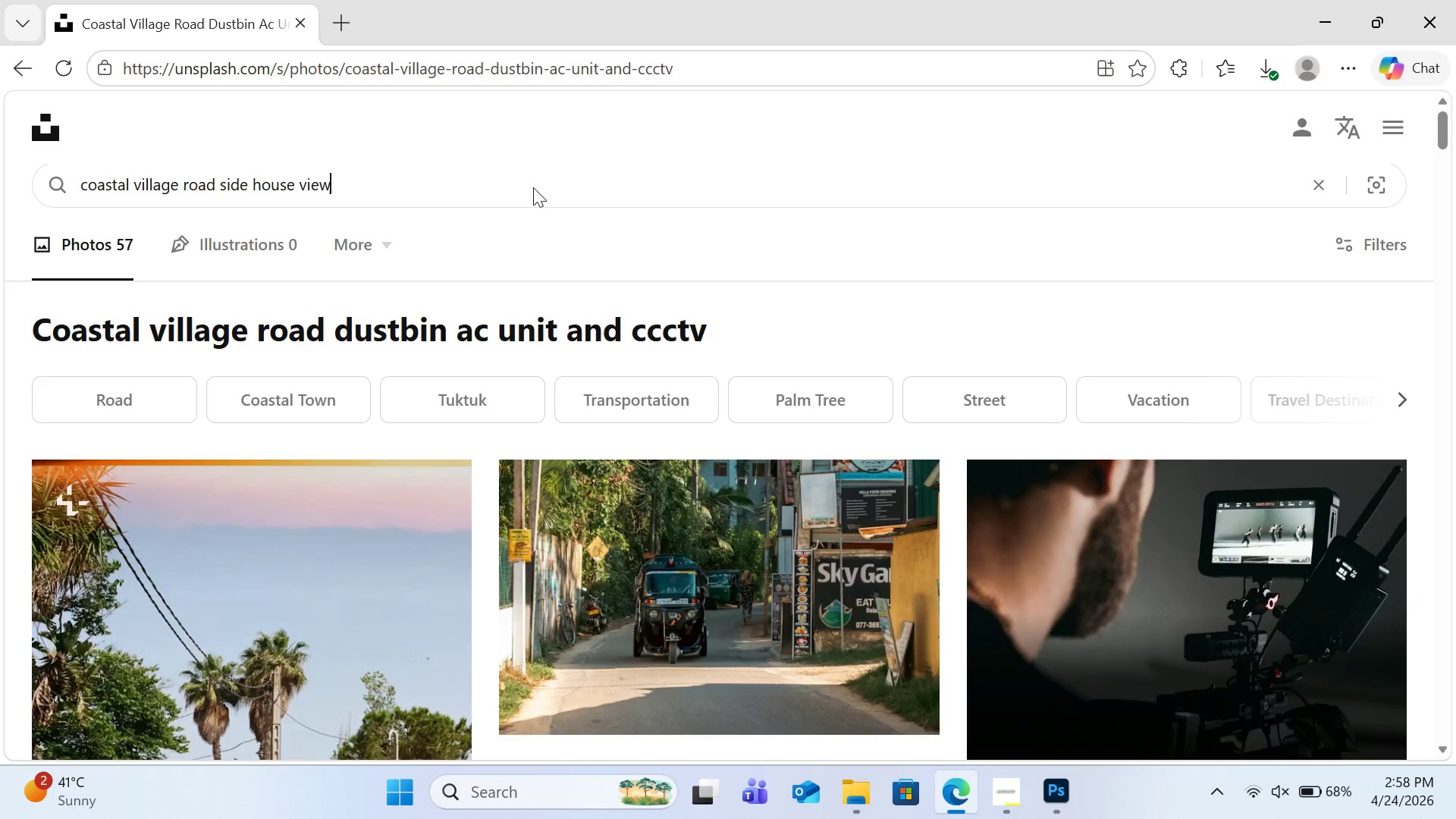 
key(Enter)
 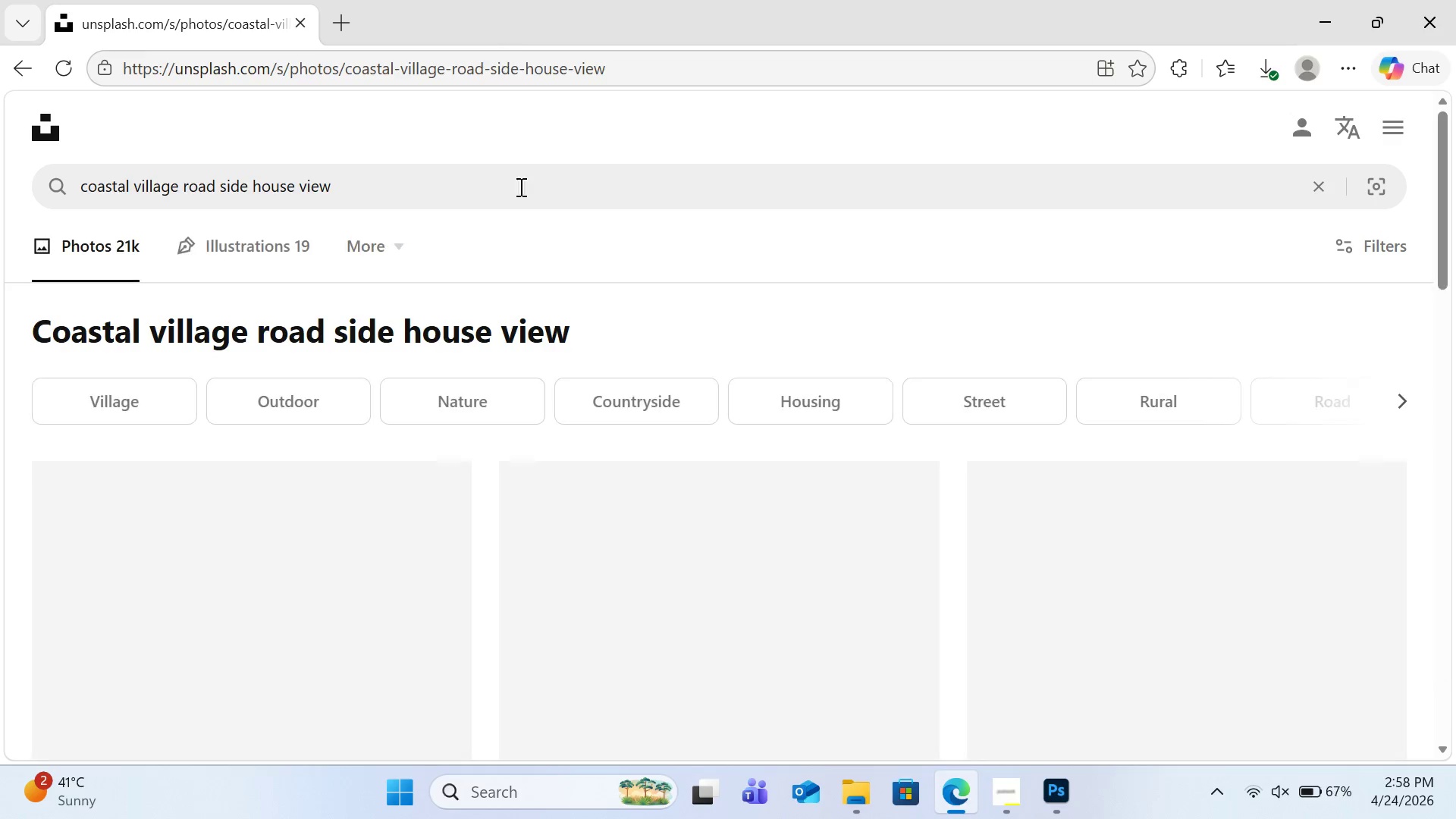 
scroll: coordinate [522, 358], scroll_direction: down, amount: 13.0
 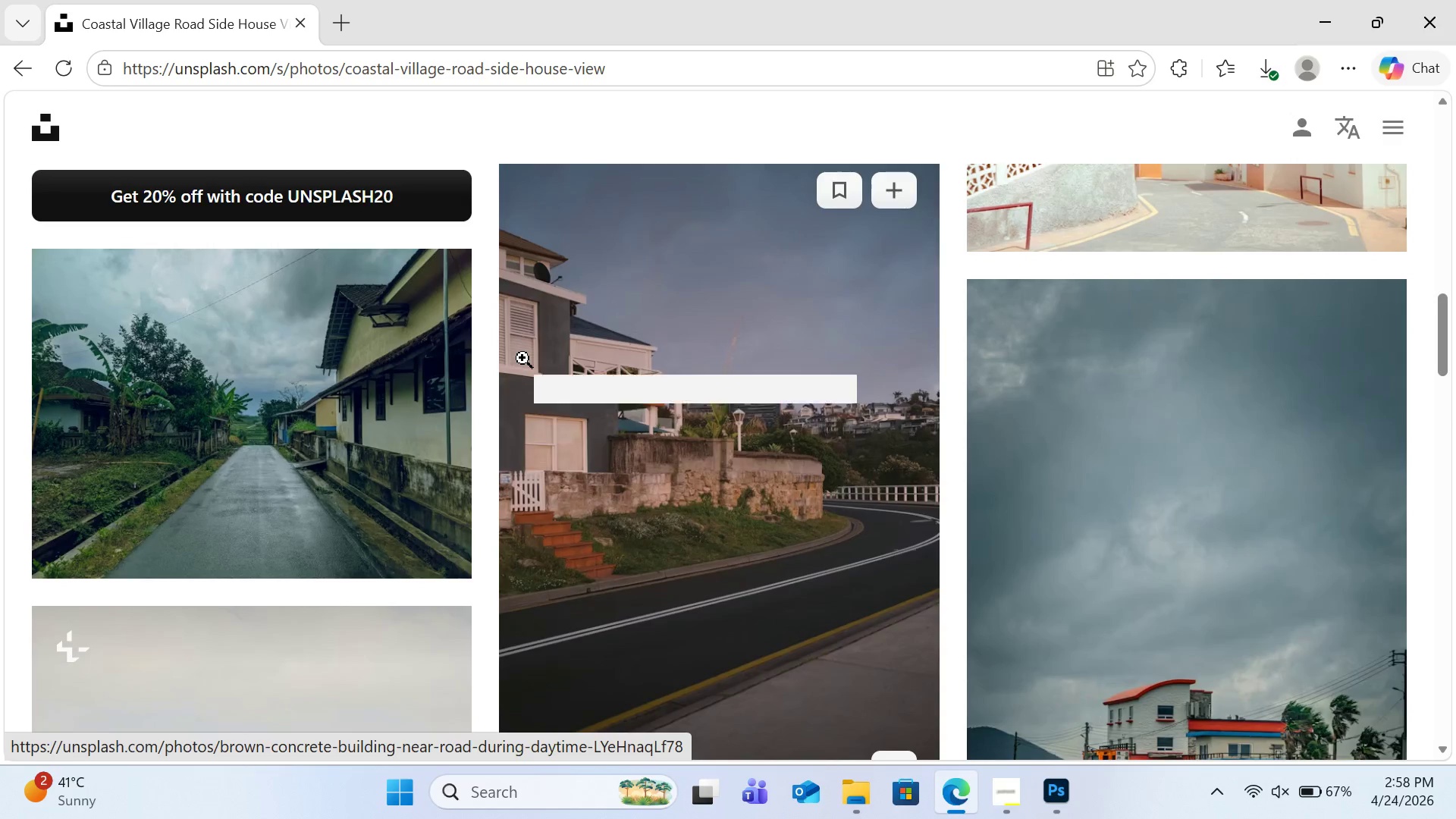 
scroll: coordinate [522, 358], scroll_direction: down, amount: 3.0
 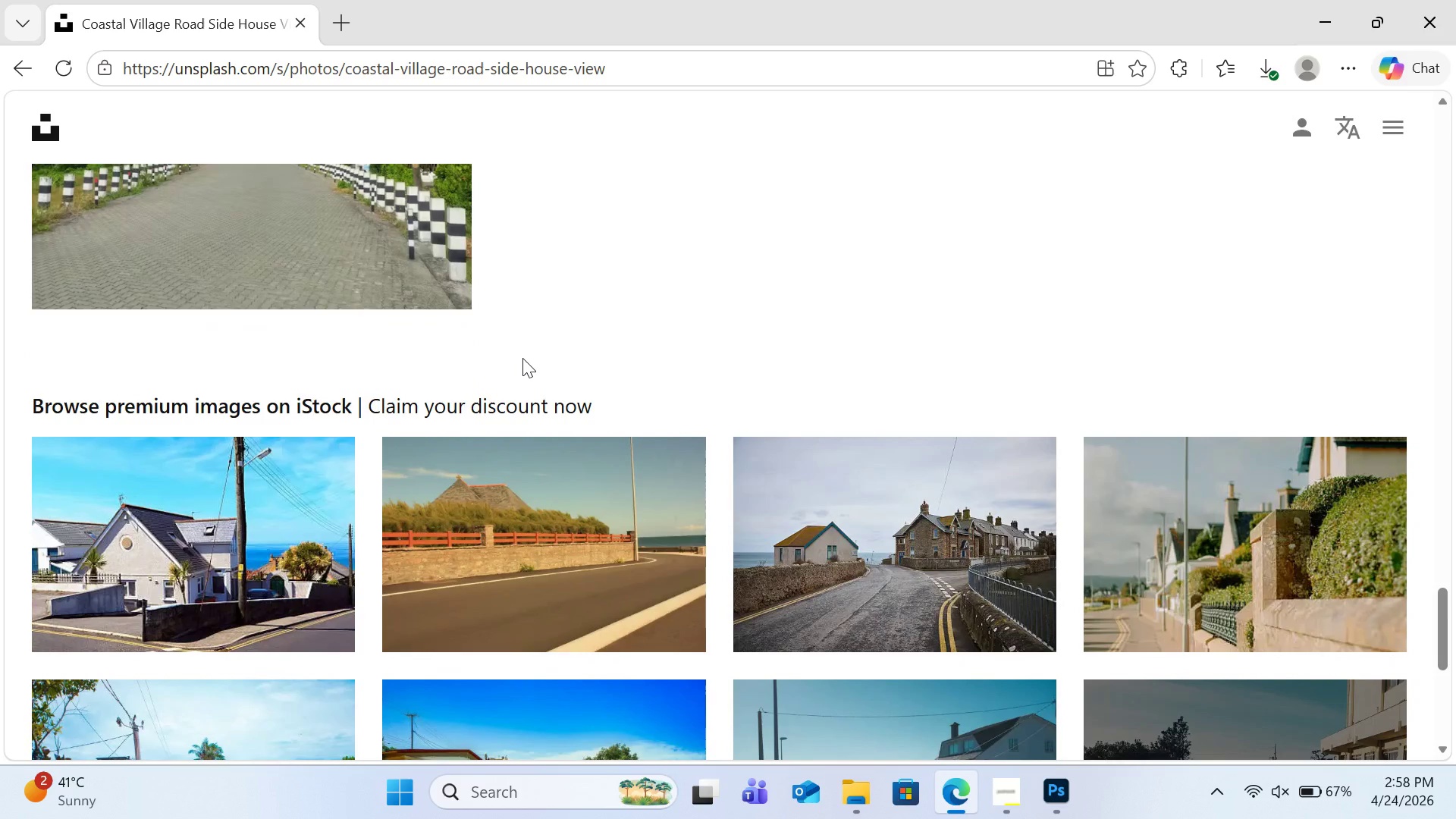 
left_click([716, 457])
 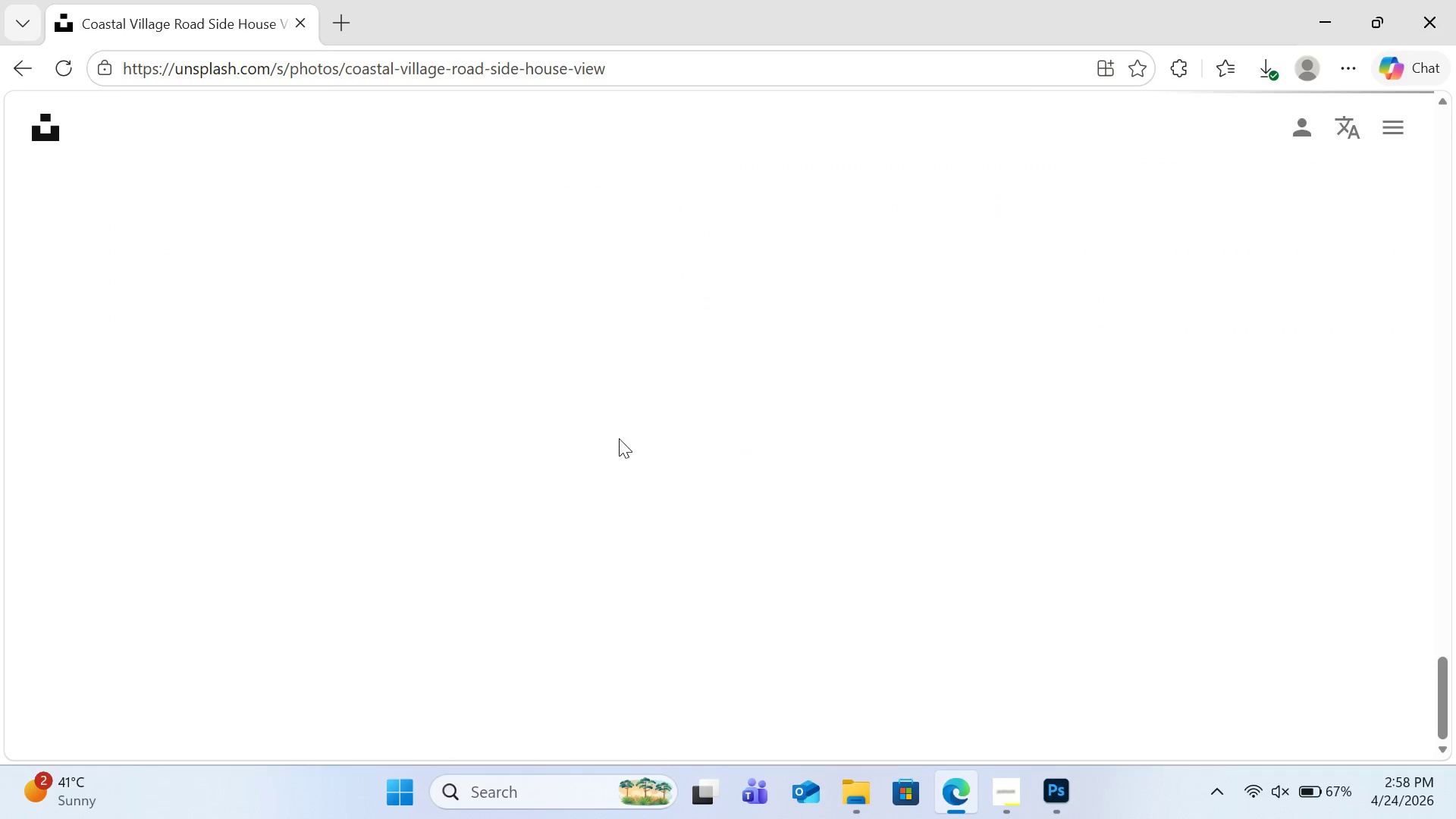 
mouse_move([337, 36])
 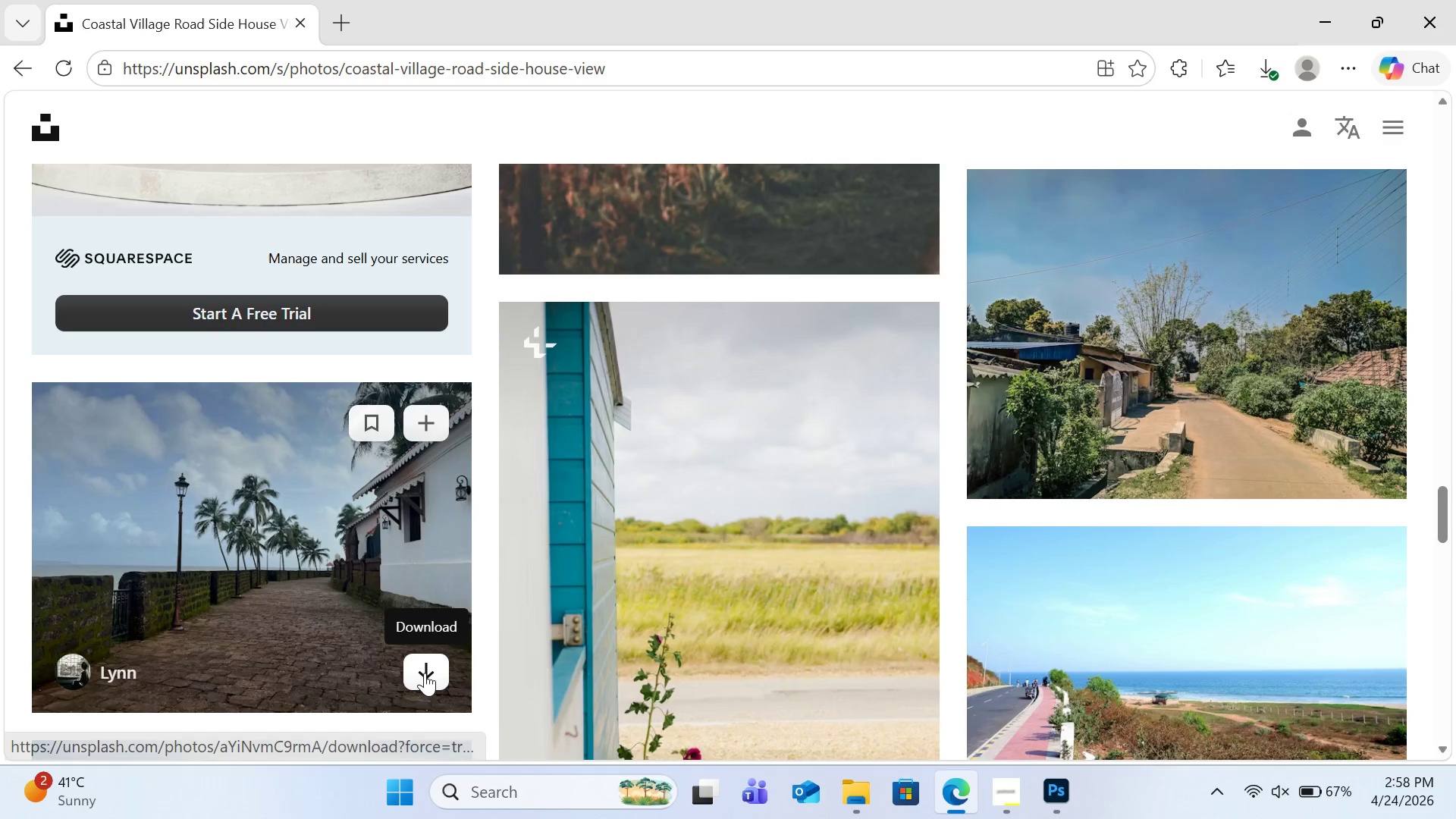 
left_click([425, 673])
 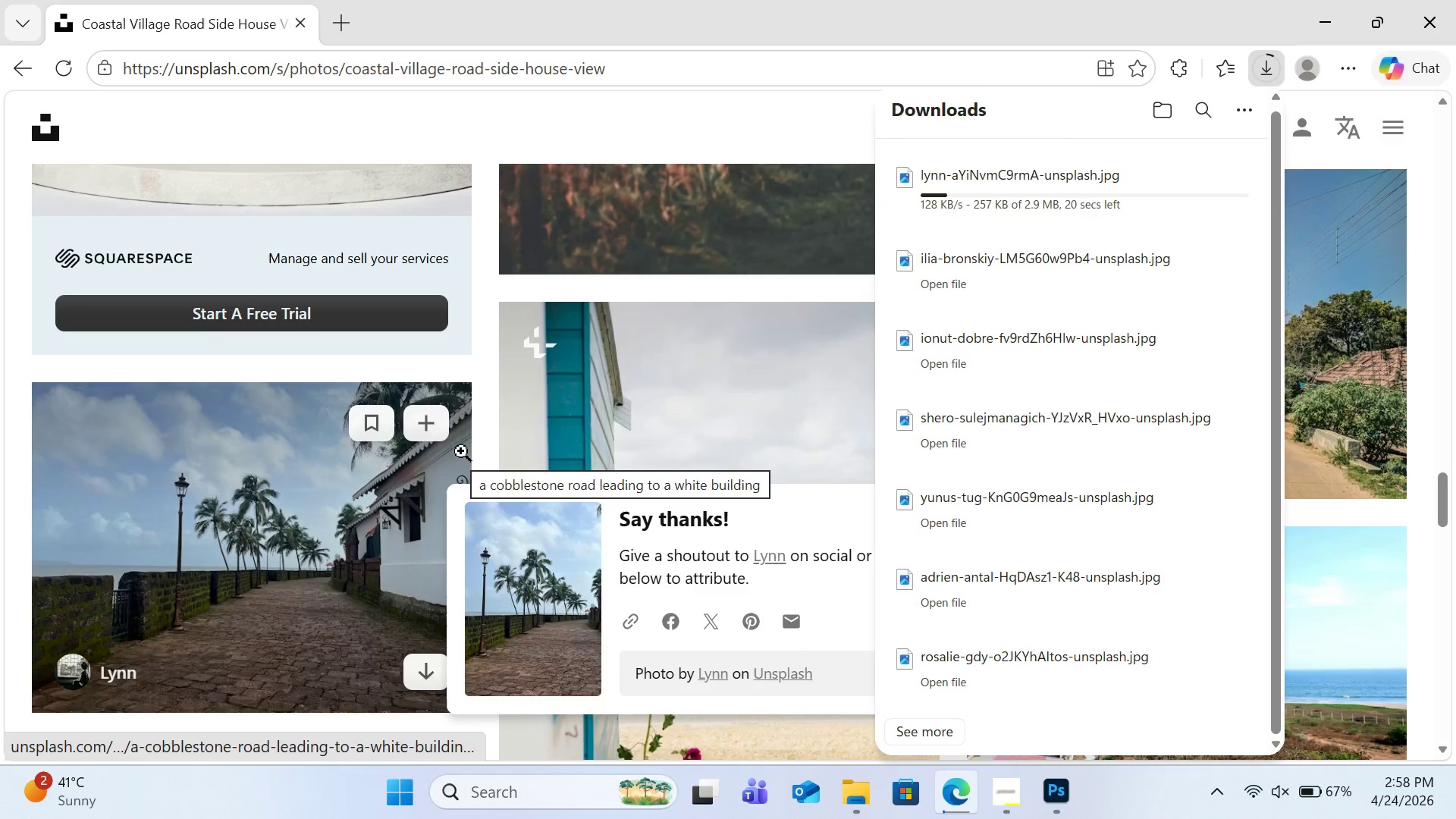 
mouse_move([1072, 313])
 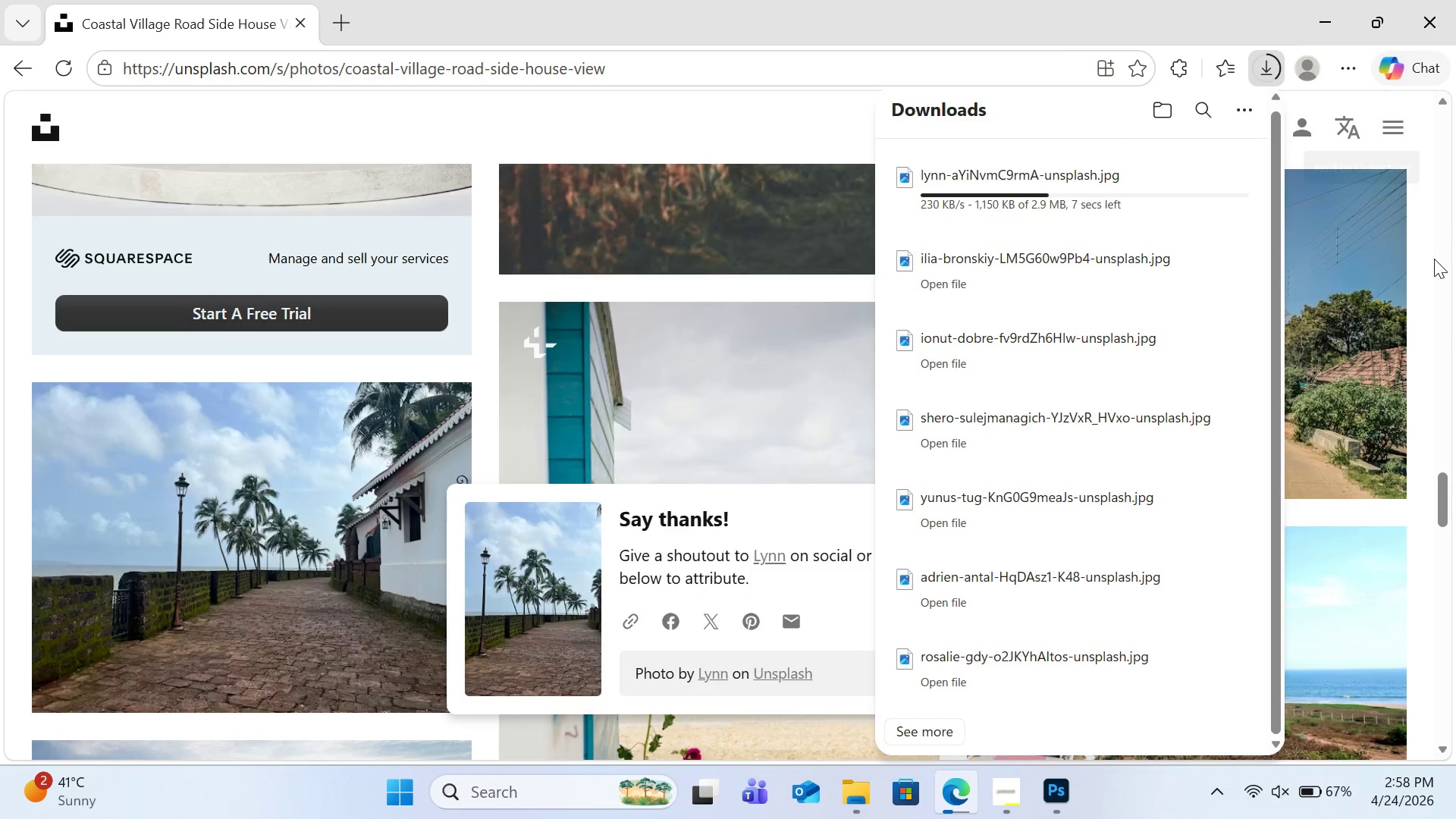 
left_click([1434, 259])
 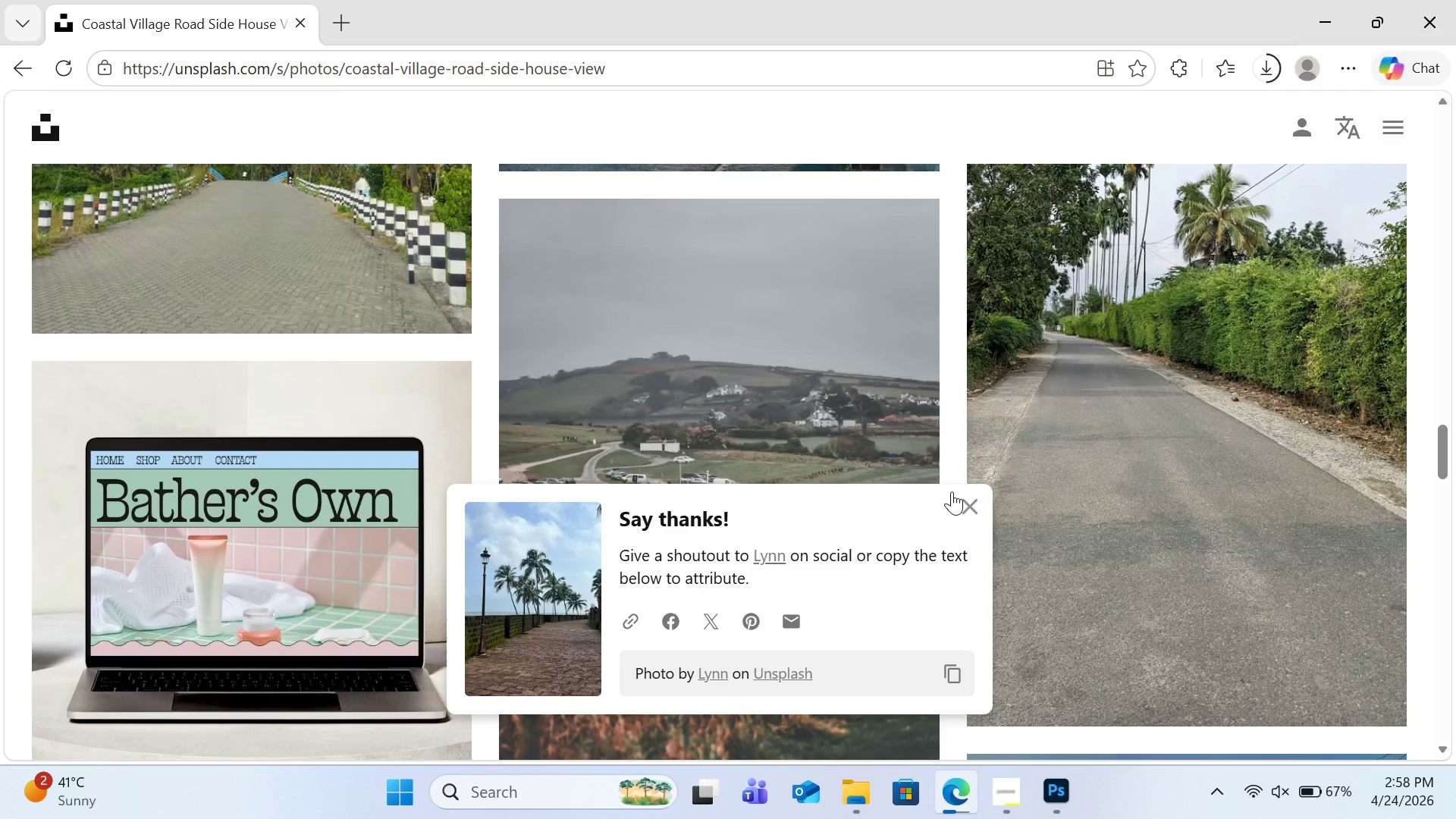 
left_click([965, 504])
 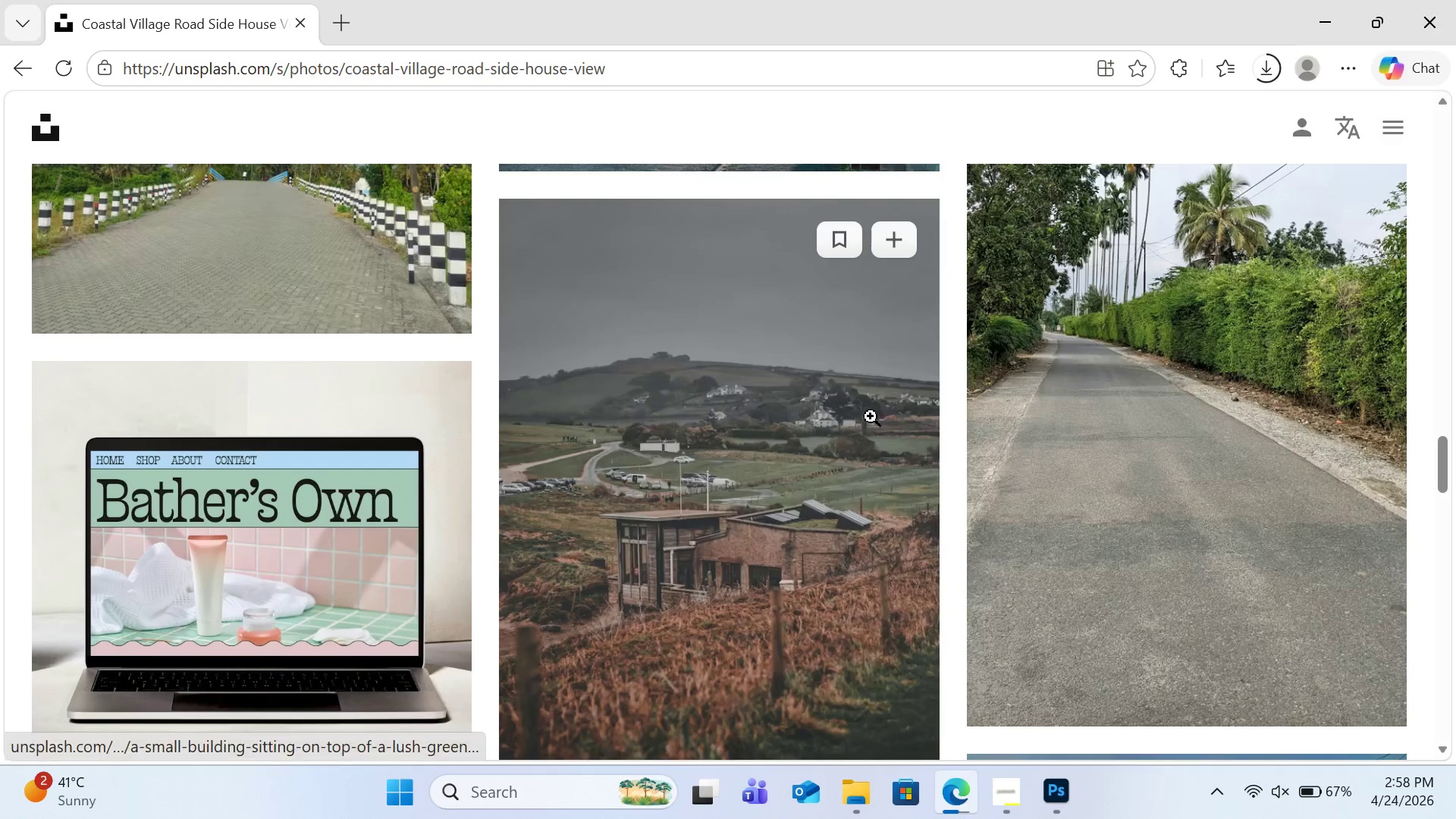 
scroll: coordinate [871, 406], scroll_direction: down, amount: 15.0
 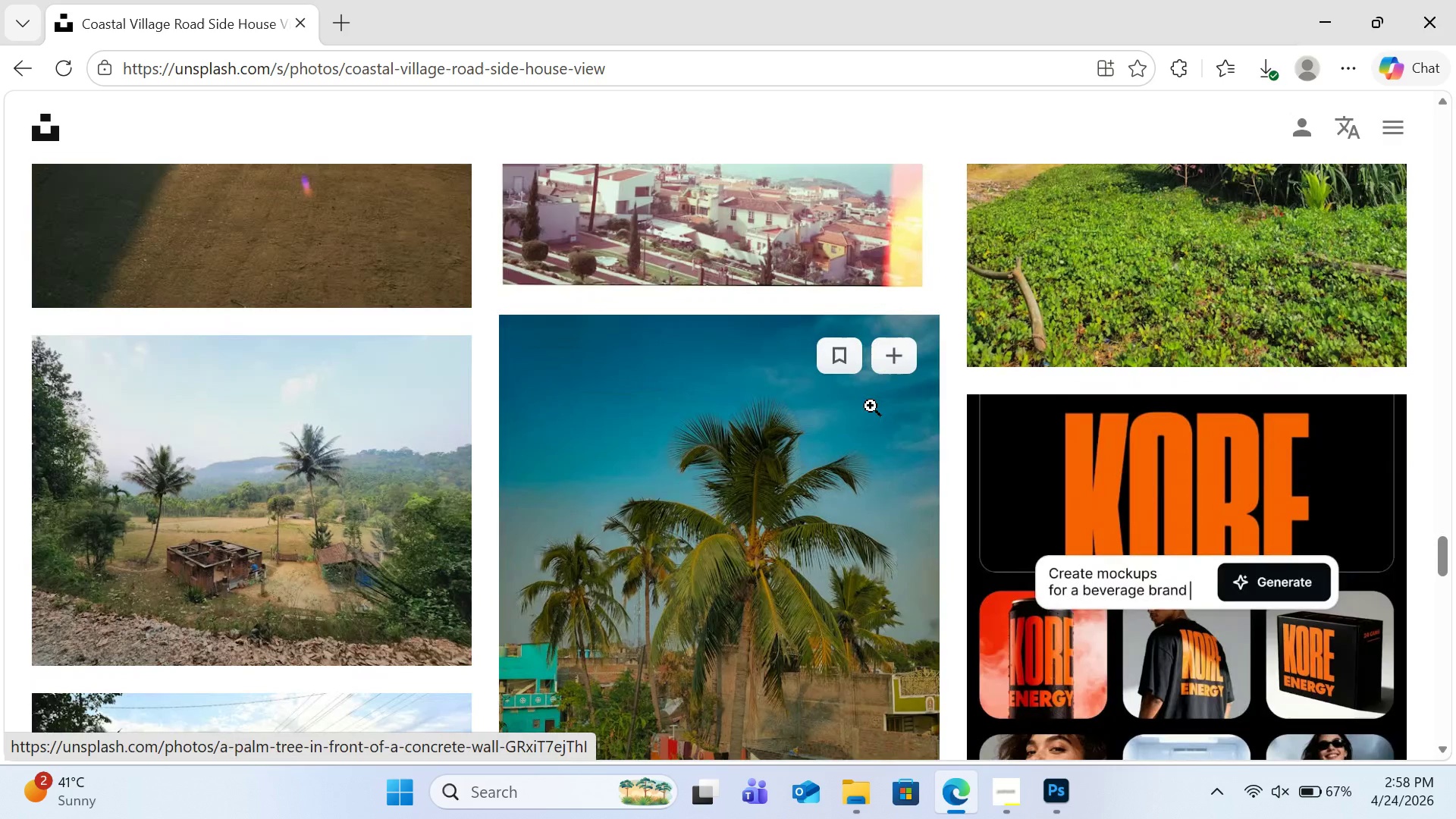 
scroll: coordinate [871, 406], scroll_direction: up, amount: 12.0
 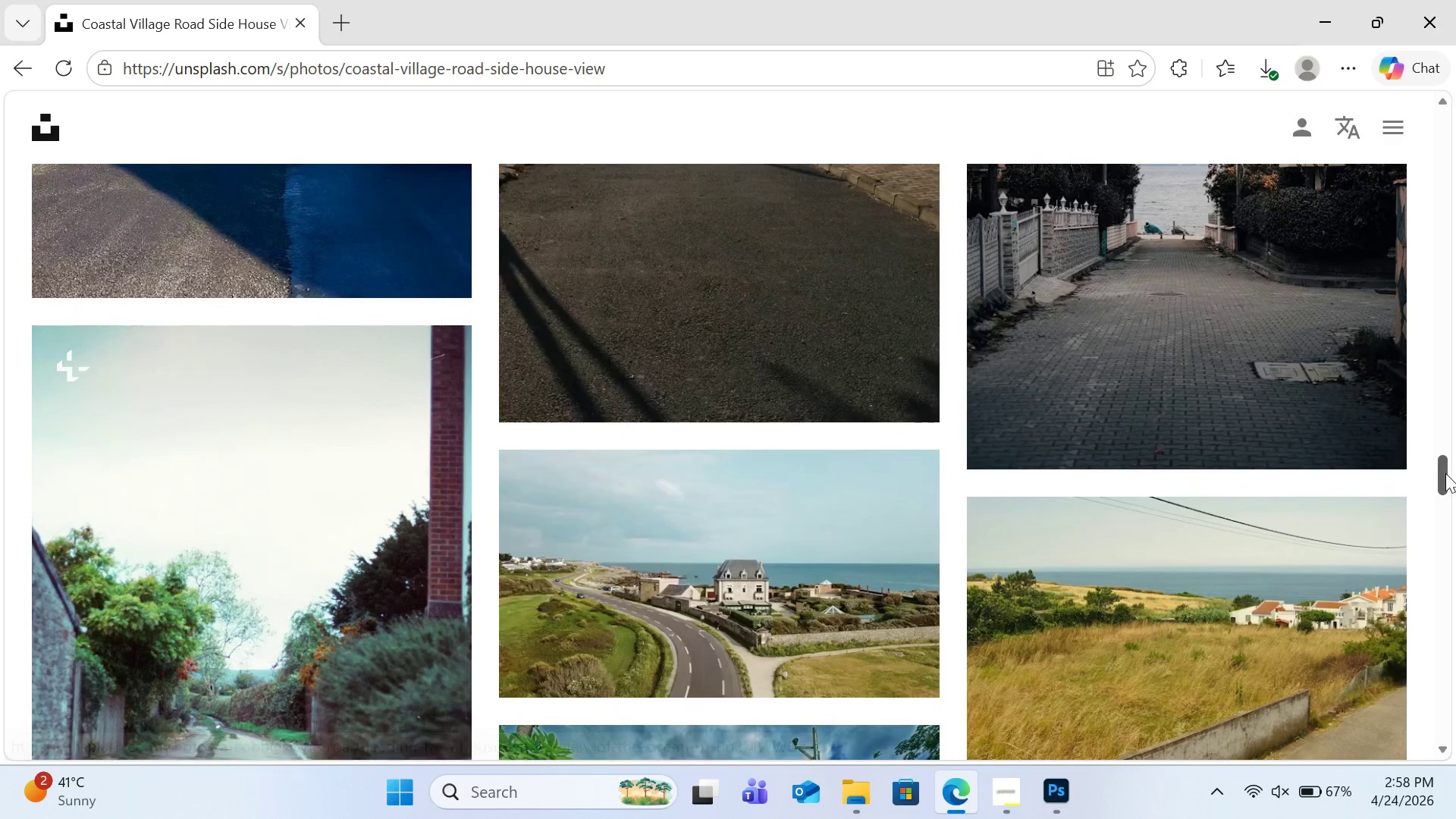 
left_click_drag(start_coordinate=[1445, 474], to_coordinate=[1445, 114])
 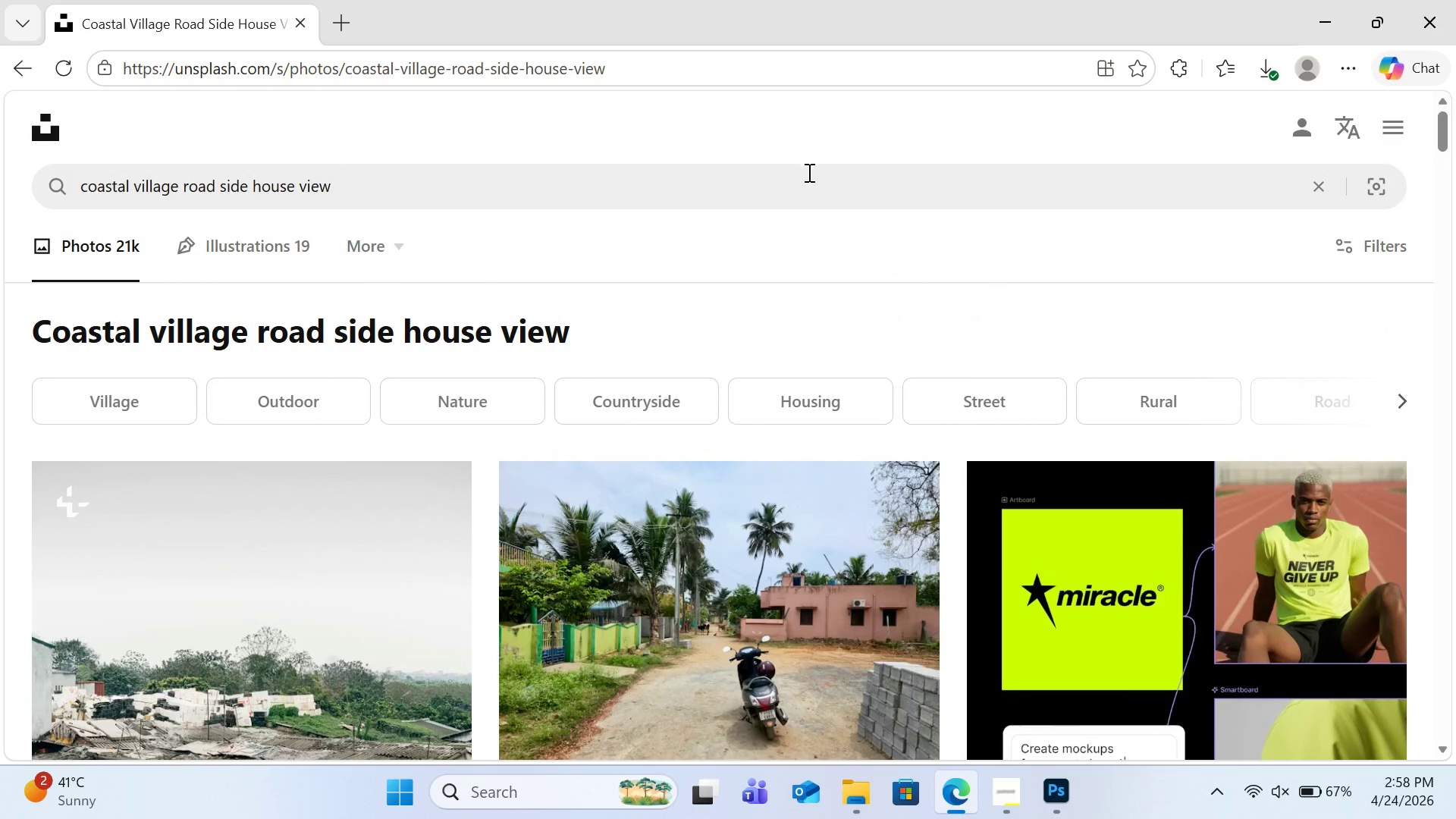 
left_click([808, 173])
 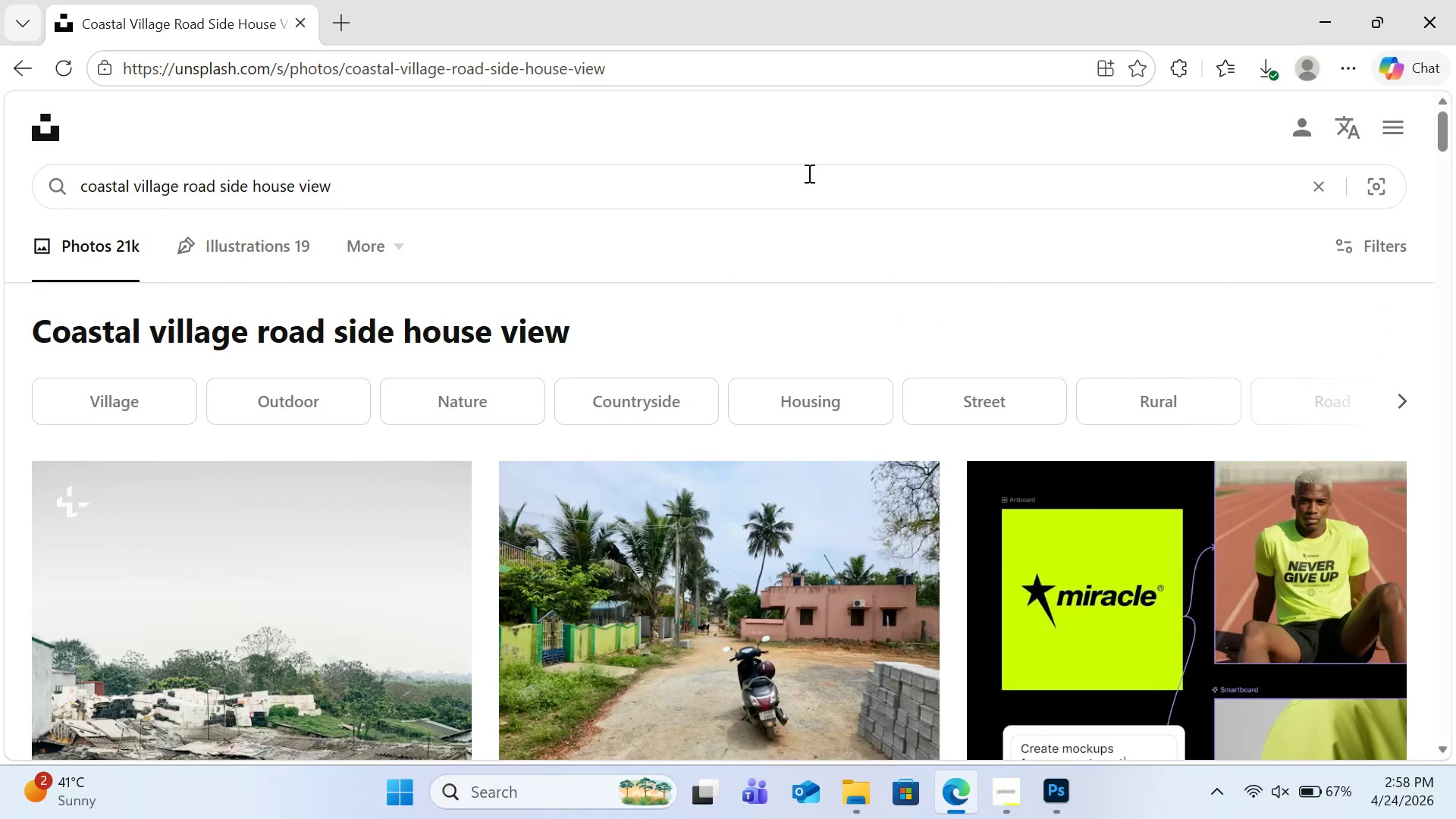 
key(Control+A)
 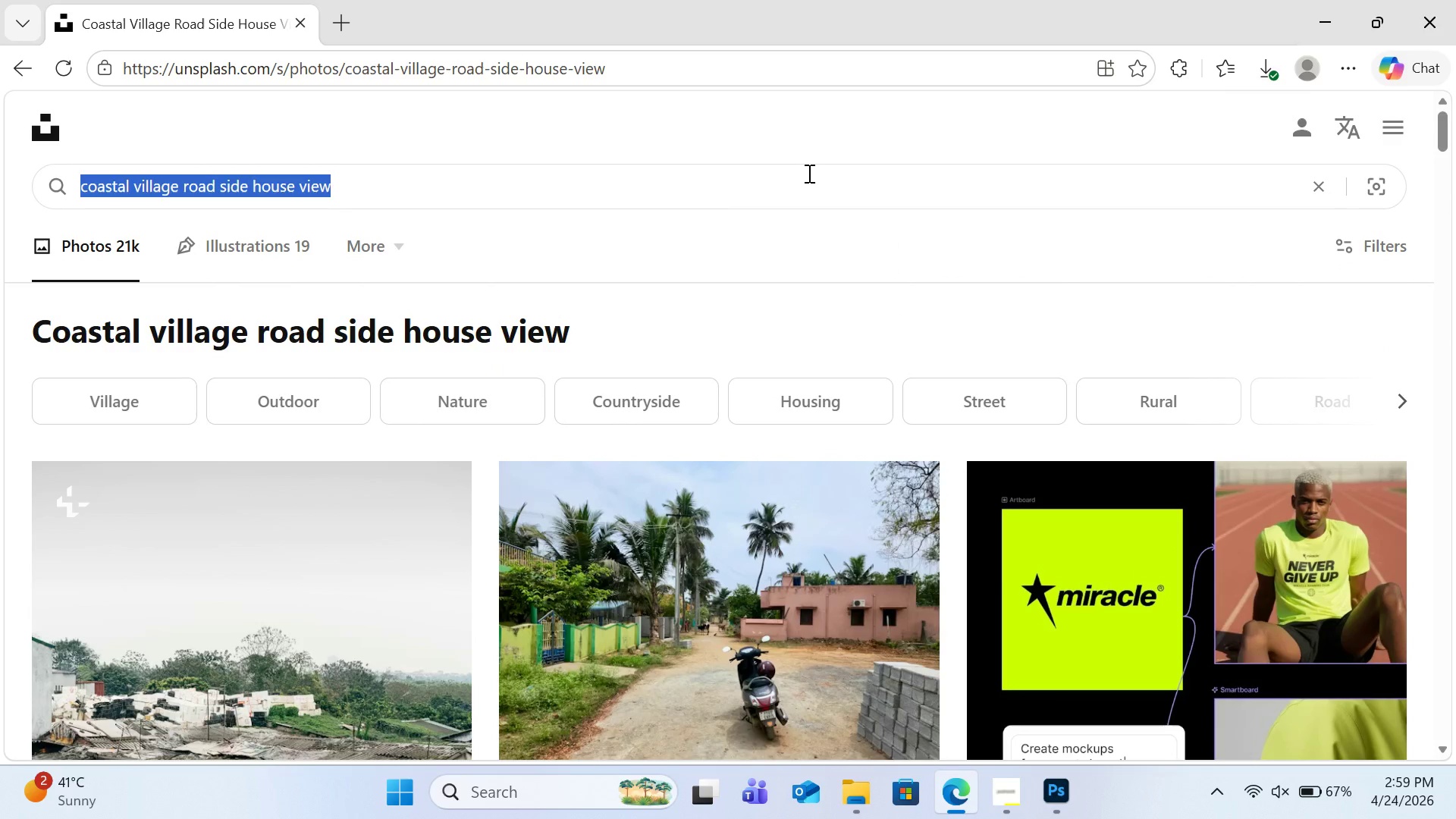 
type(fire e)
 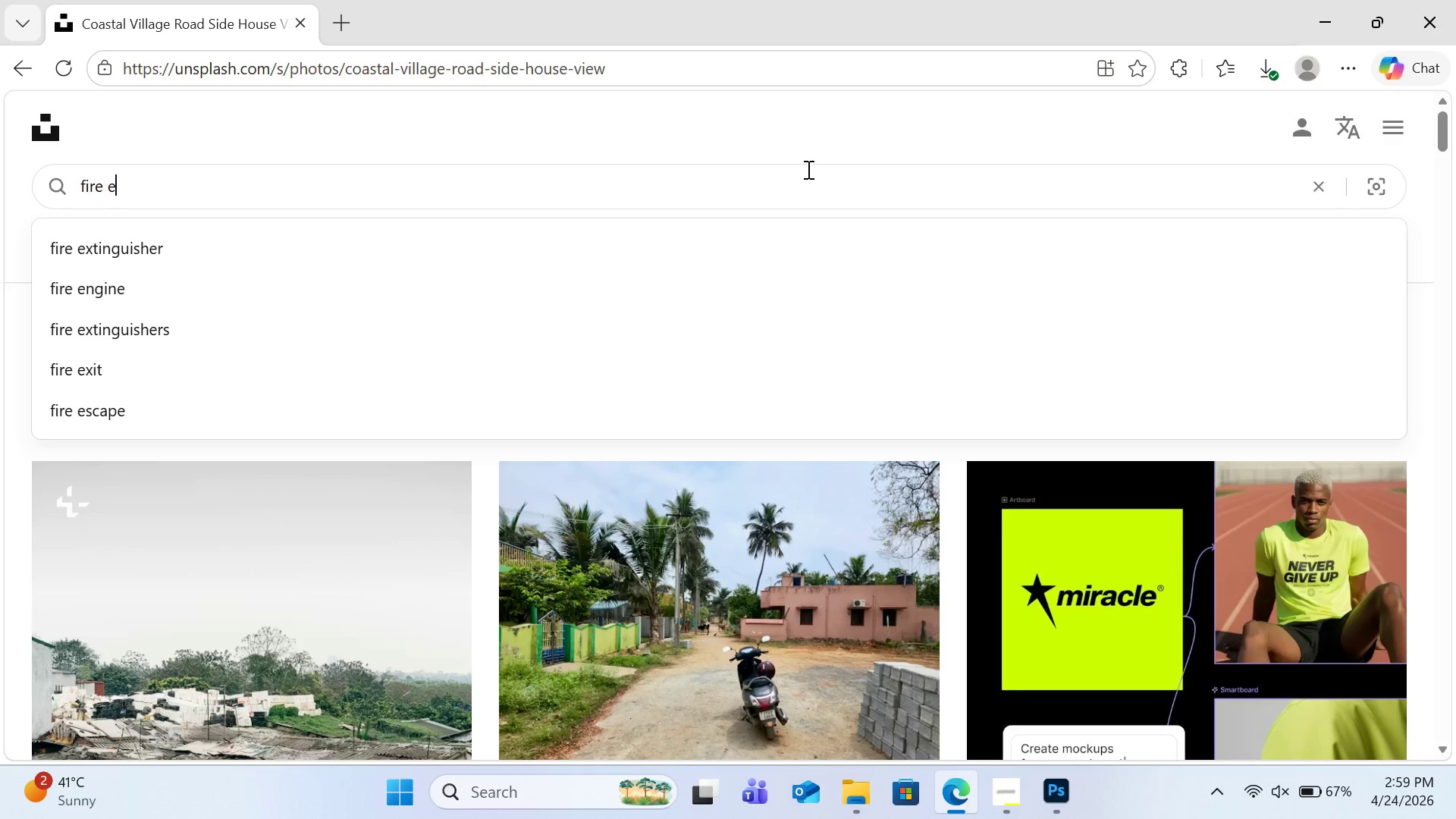 
left_click([774, 245])
 